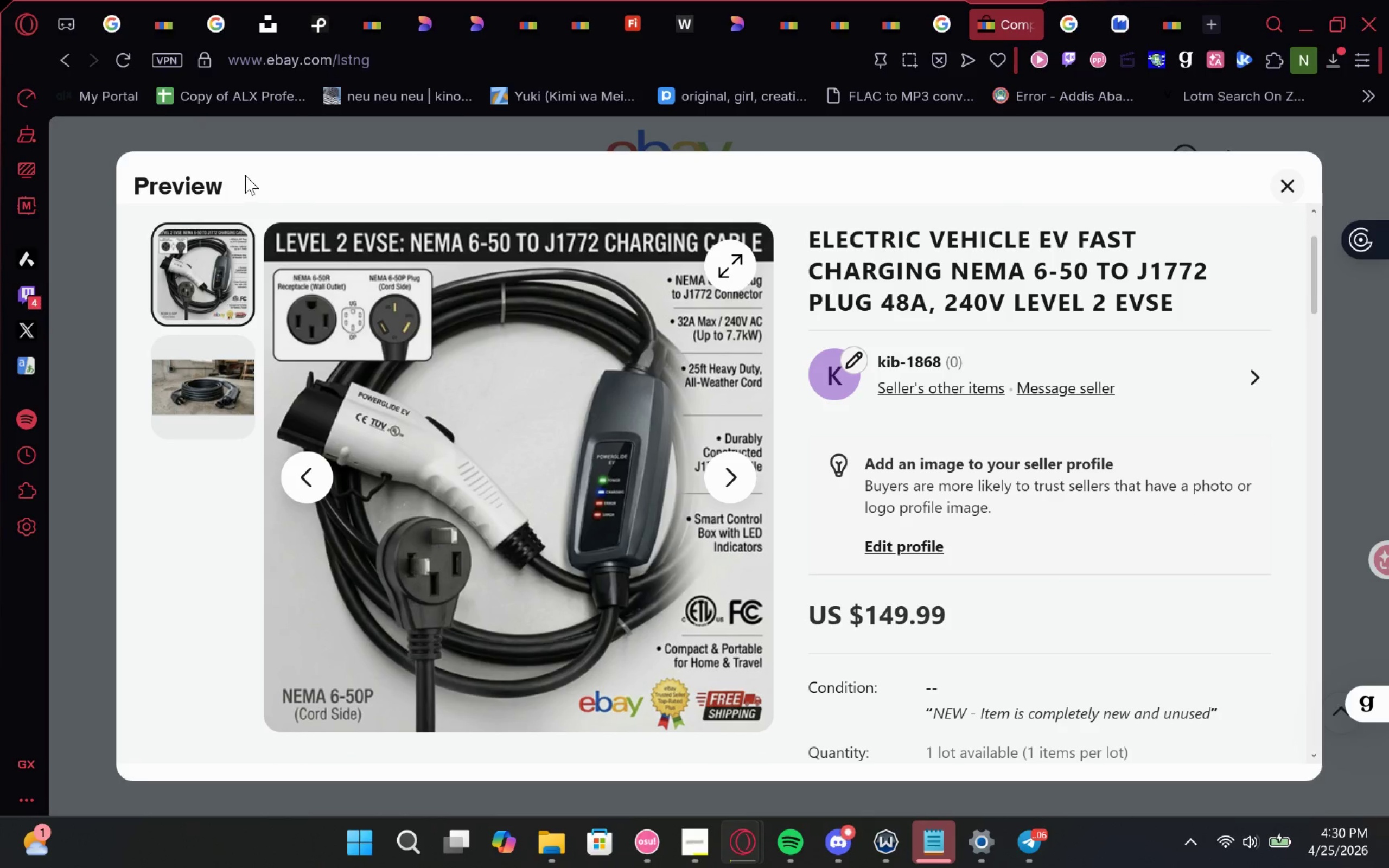 
key(Meta+Shift+ShiftLeft)
 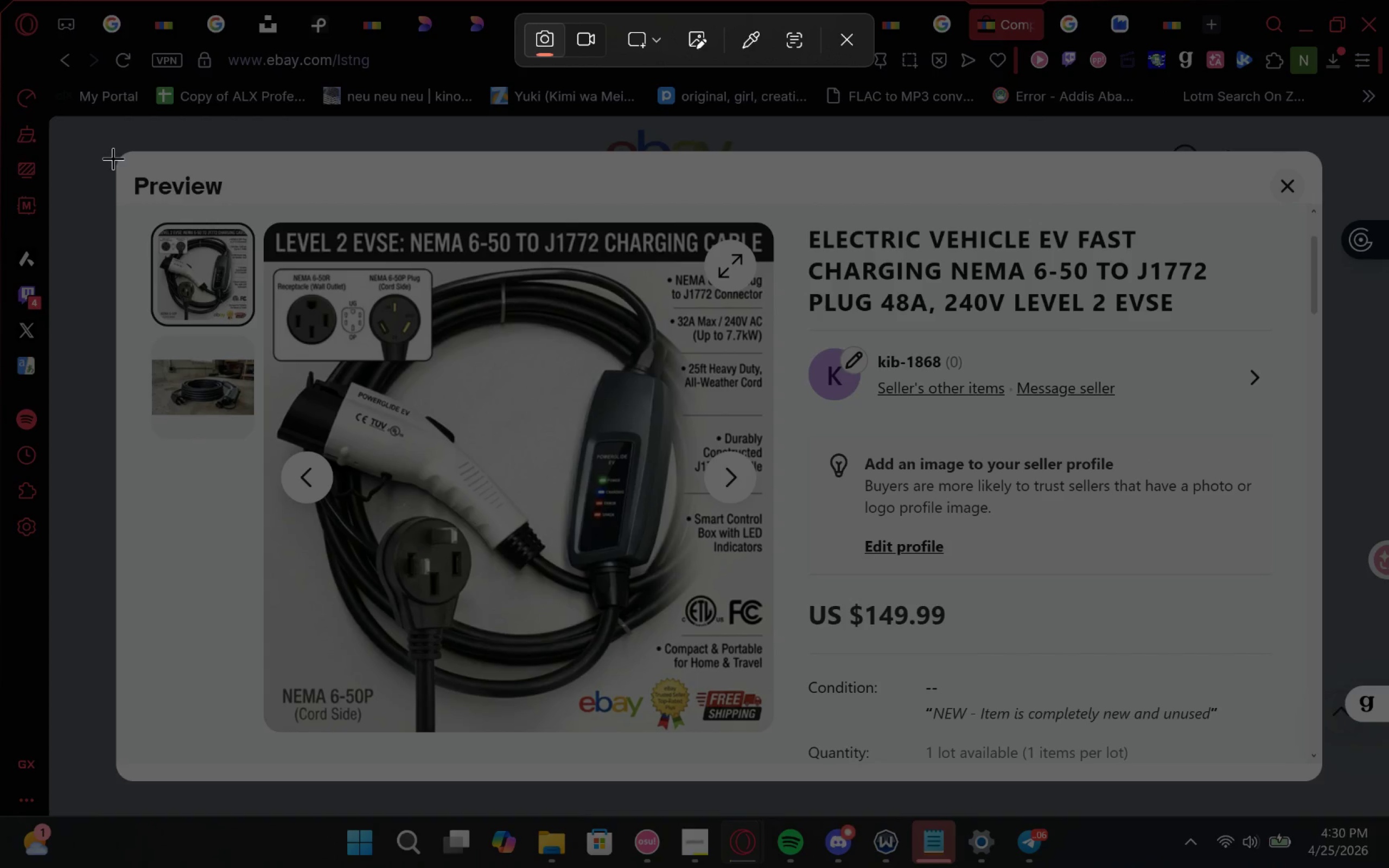 
key(Meta+MetaLeft)
 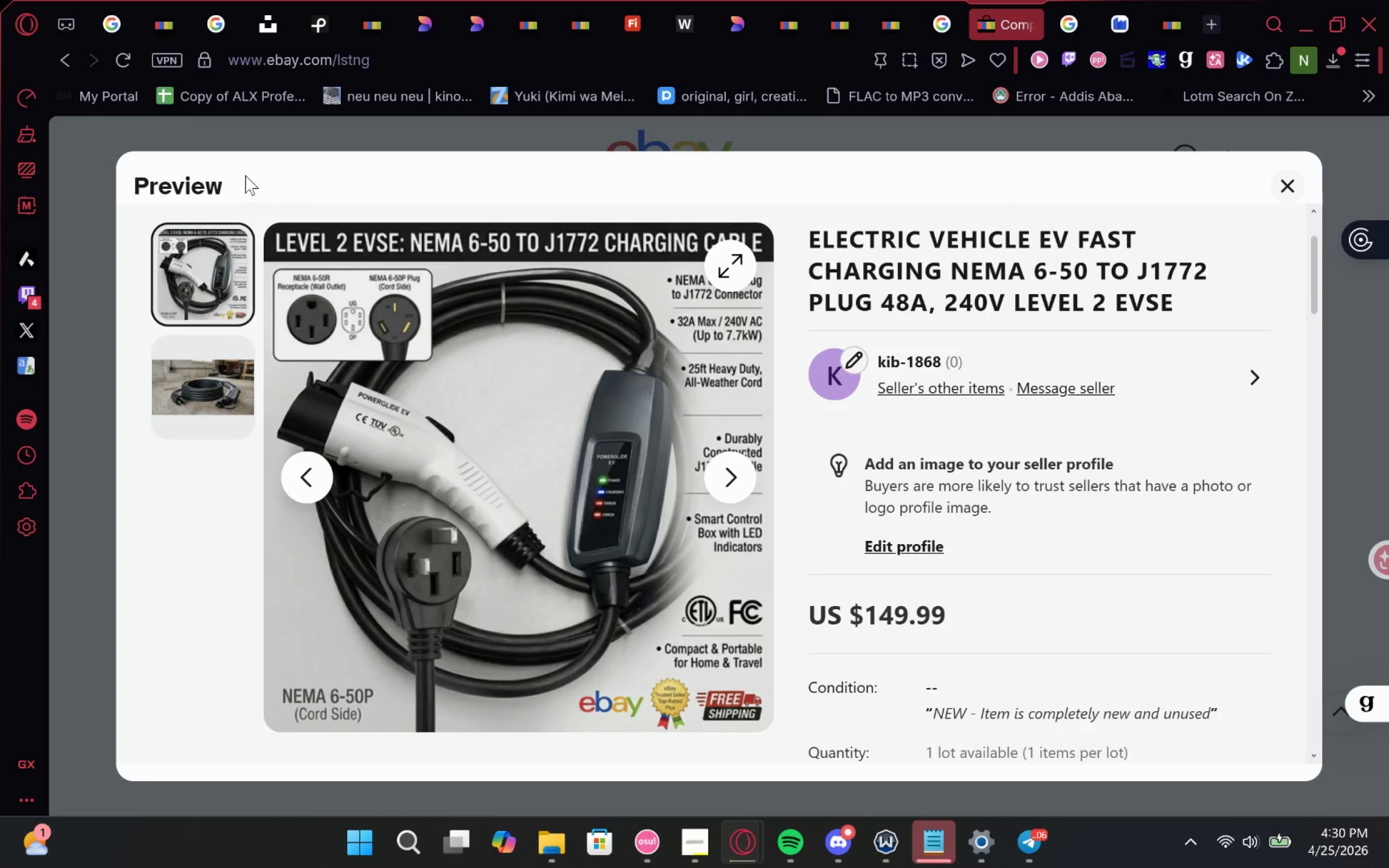 
left_click_drag(start_coordinate=[121, 152], to_coordinate=[1312, 780])
 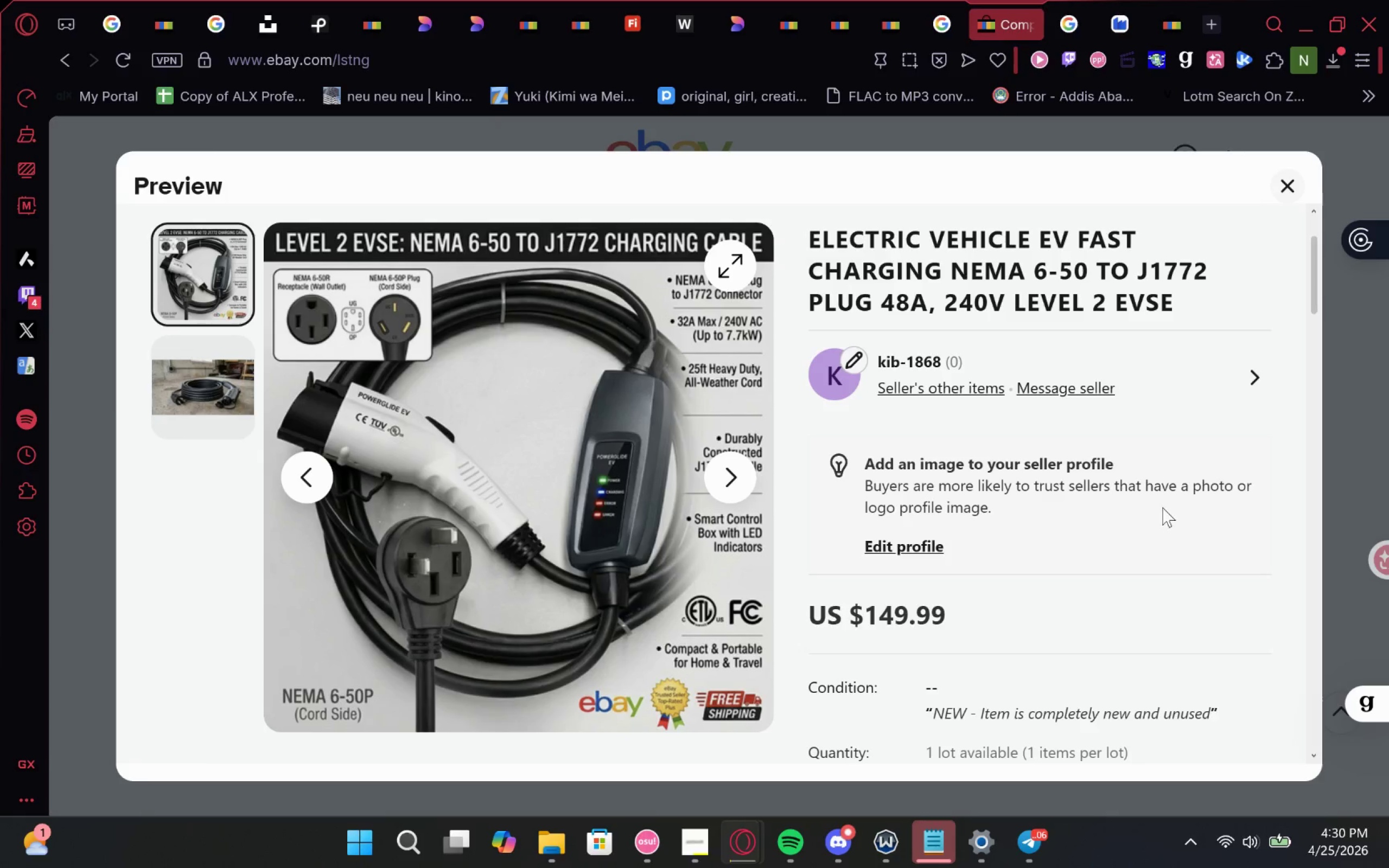 
scroll: coordinate [1151, 514], scroll_direction: down, amount: 5.0
 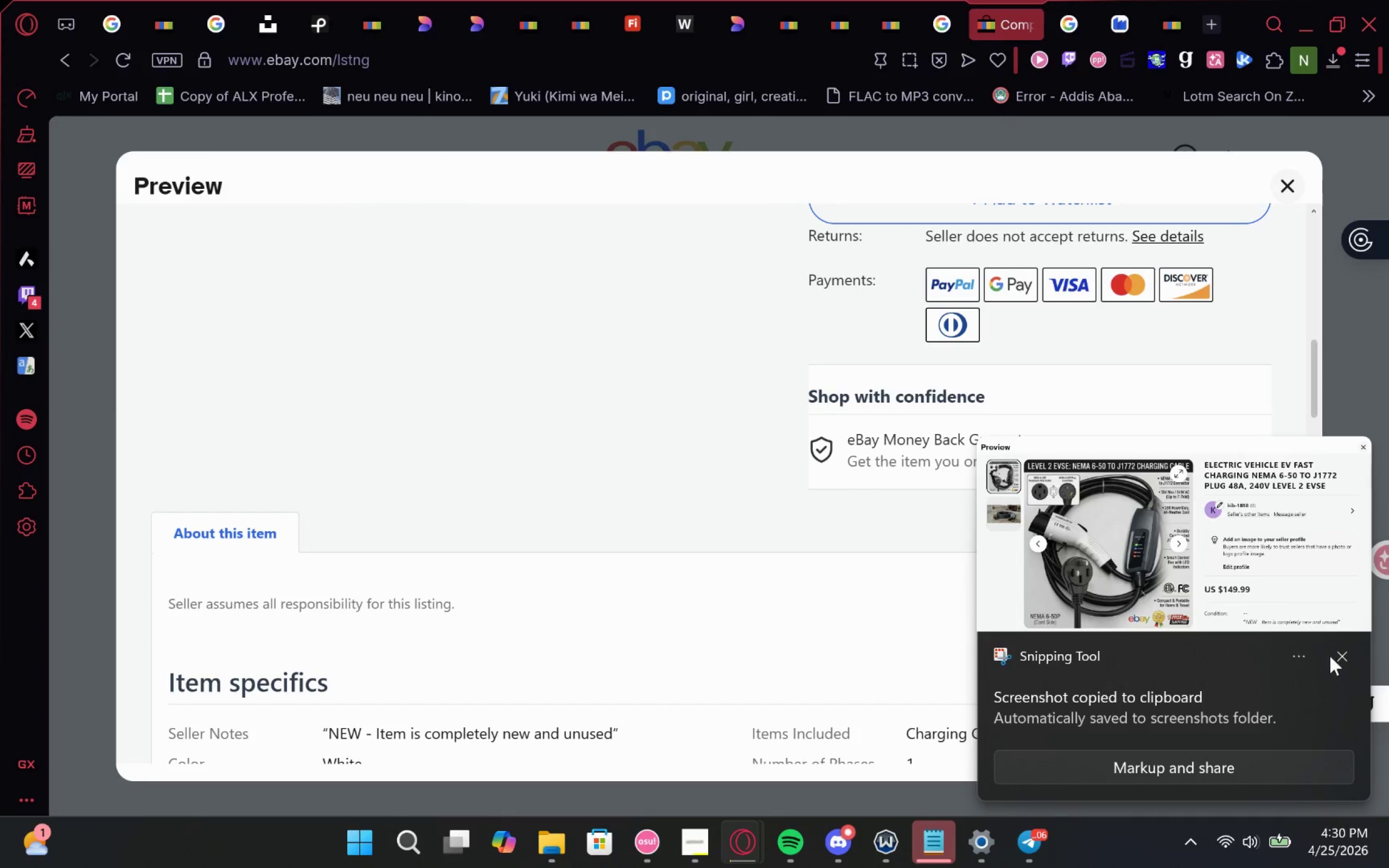 
left_click([1340, 662])
 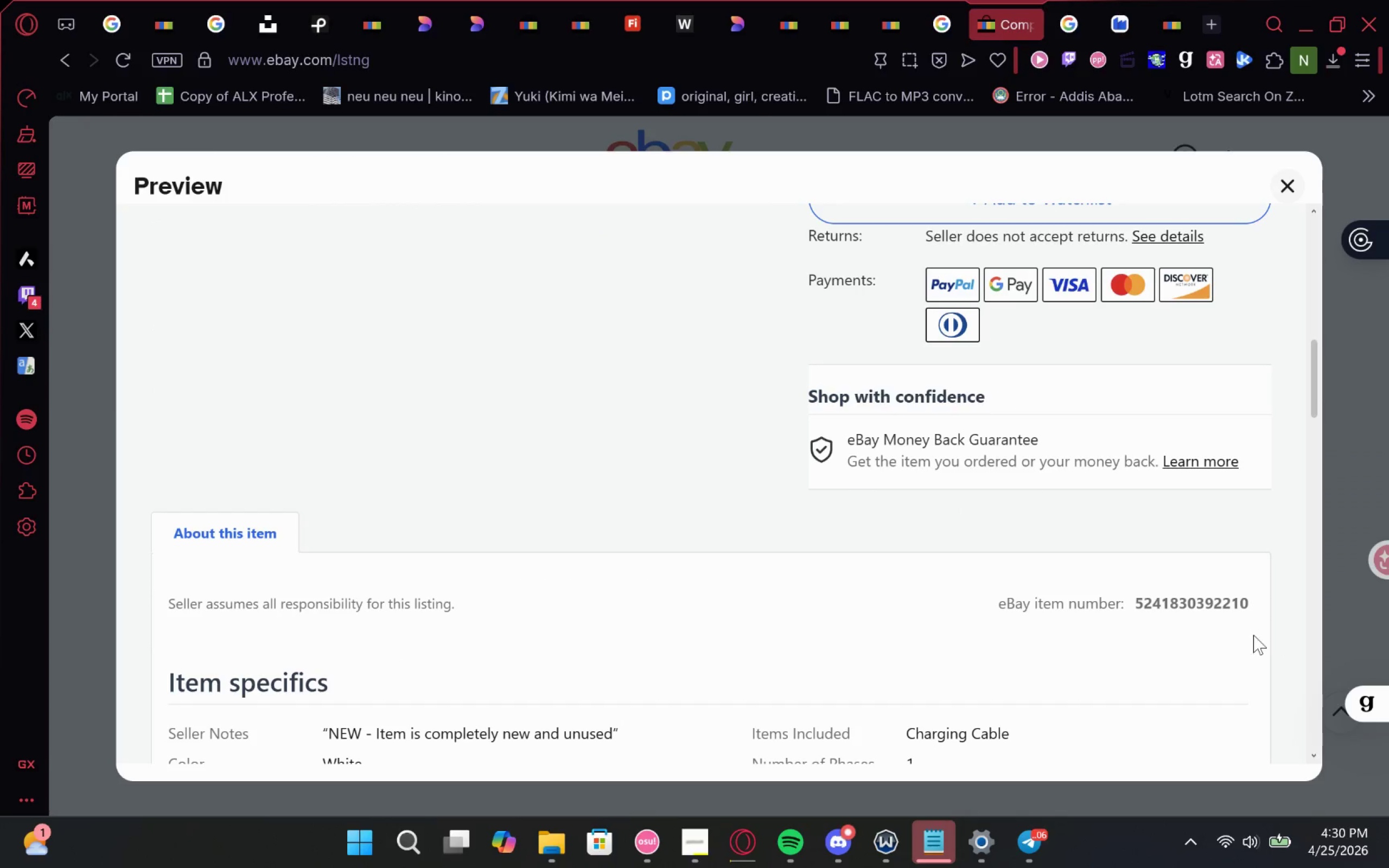 
scroll: coordinate [1049, 600], scroll_direction: down, amount: 4.0
 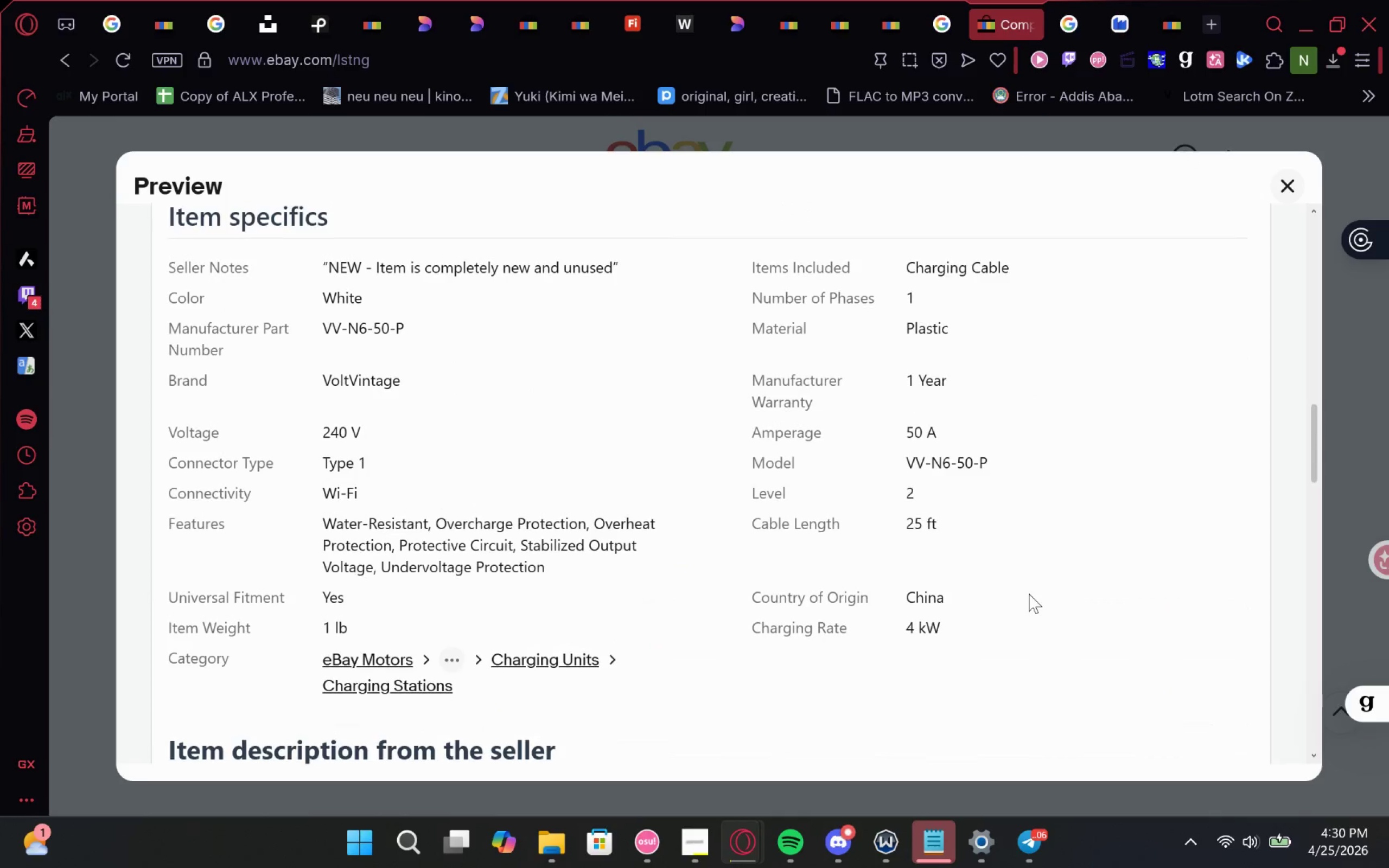 
wait(6.0)
 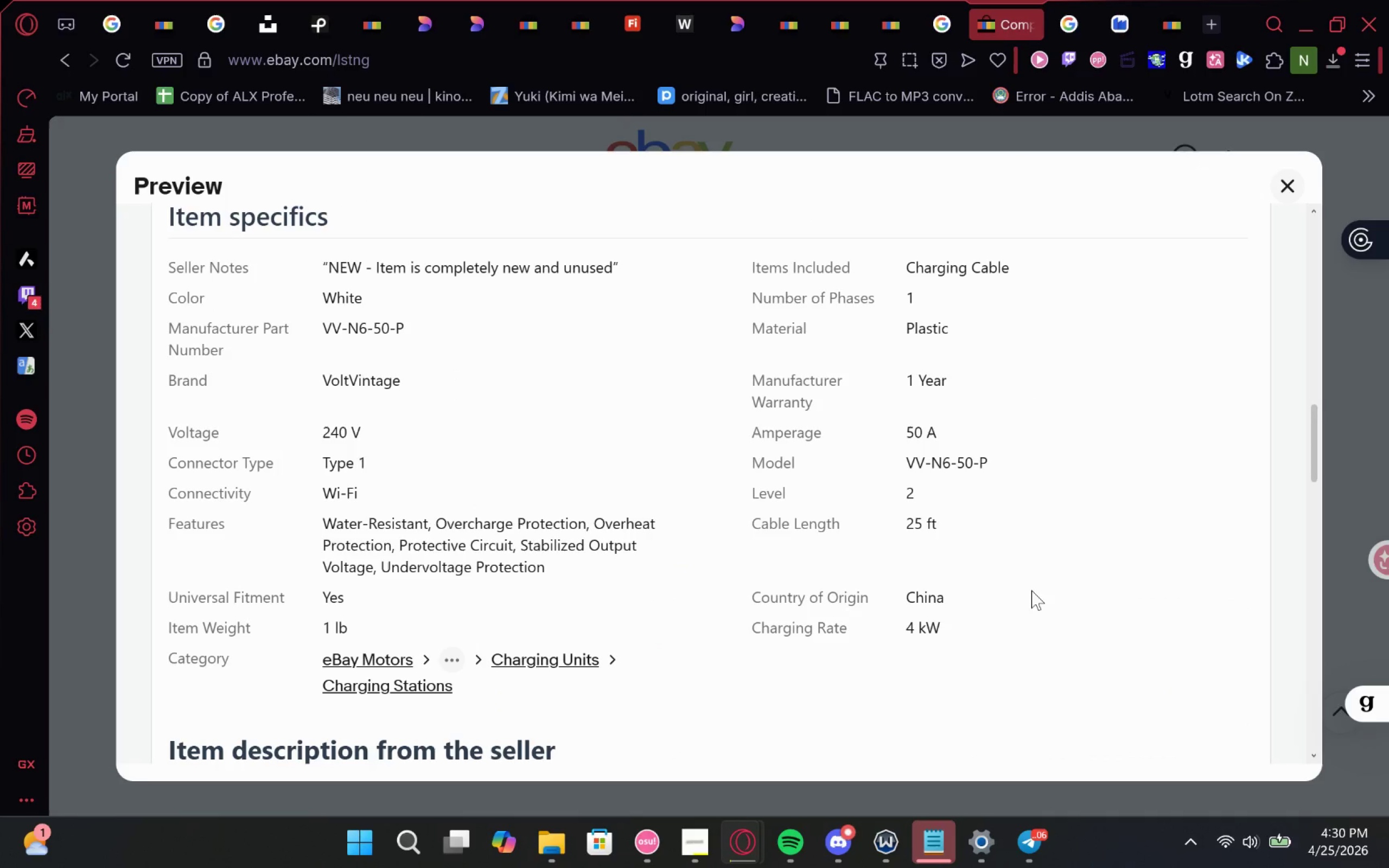 
key(Meta+Shift+S)
 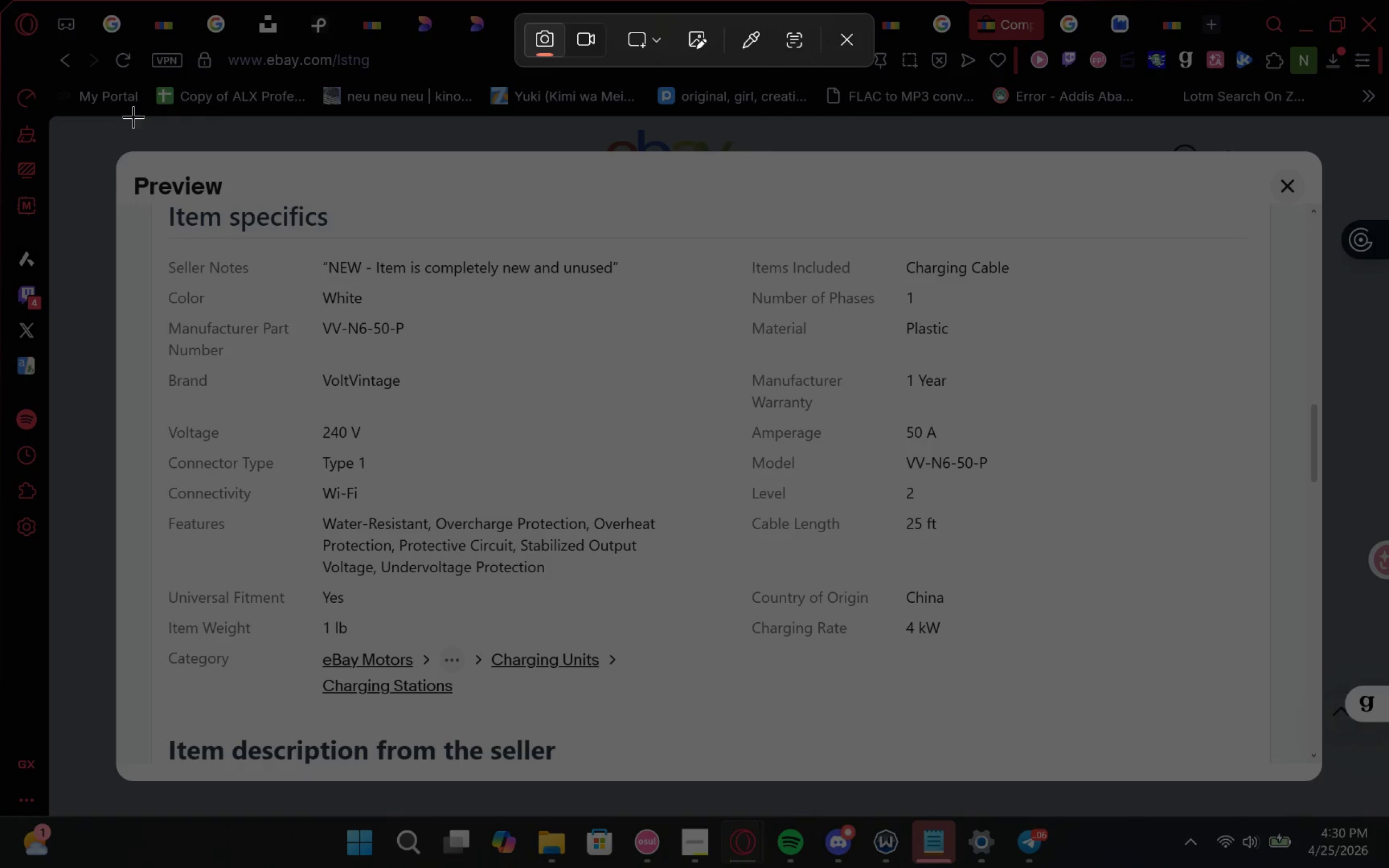 
key(Meta+Shift+ShiftLeft)
 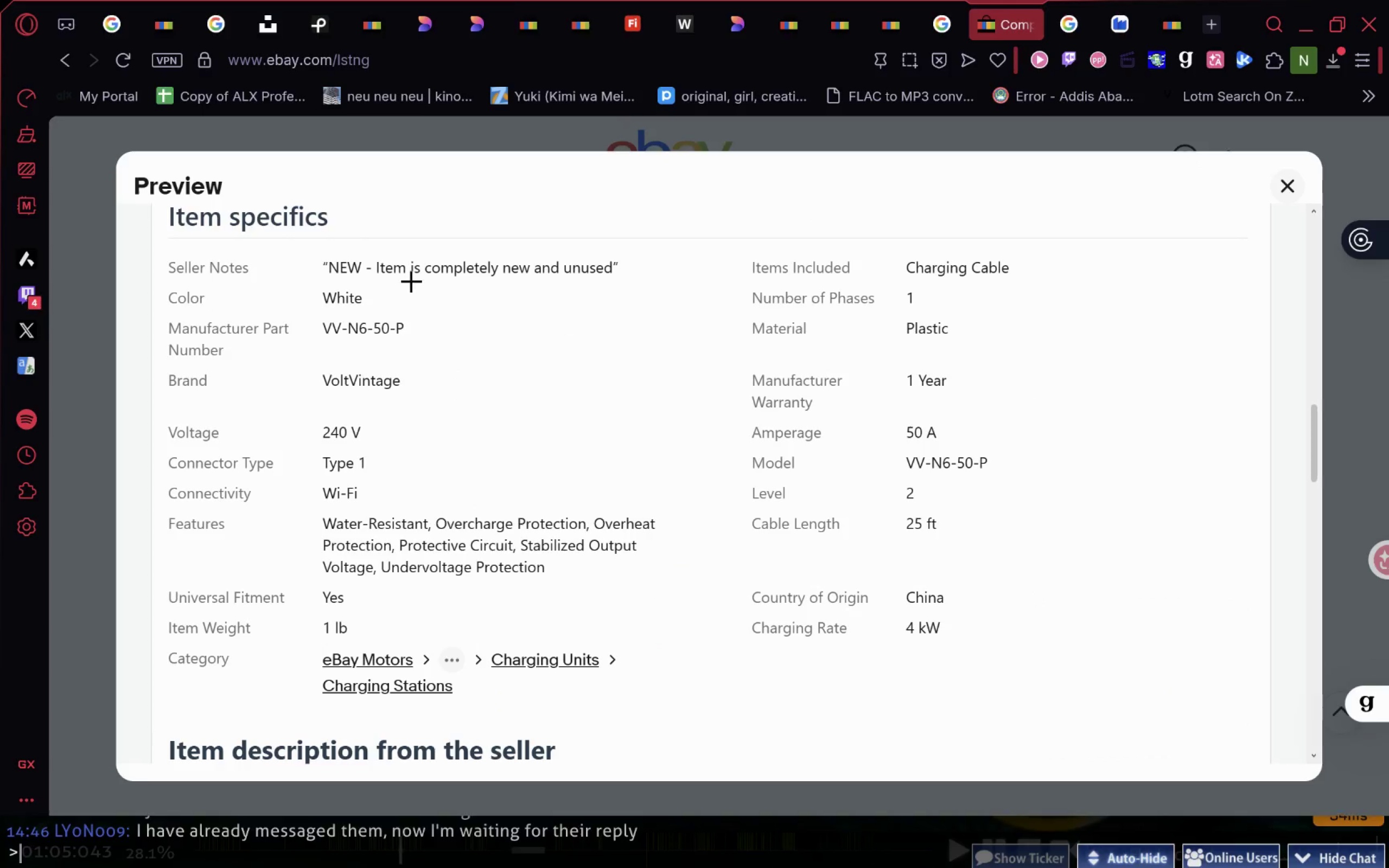 
key(Meta+MetaLeft)
 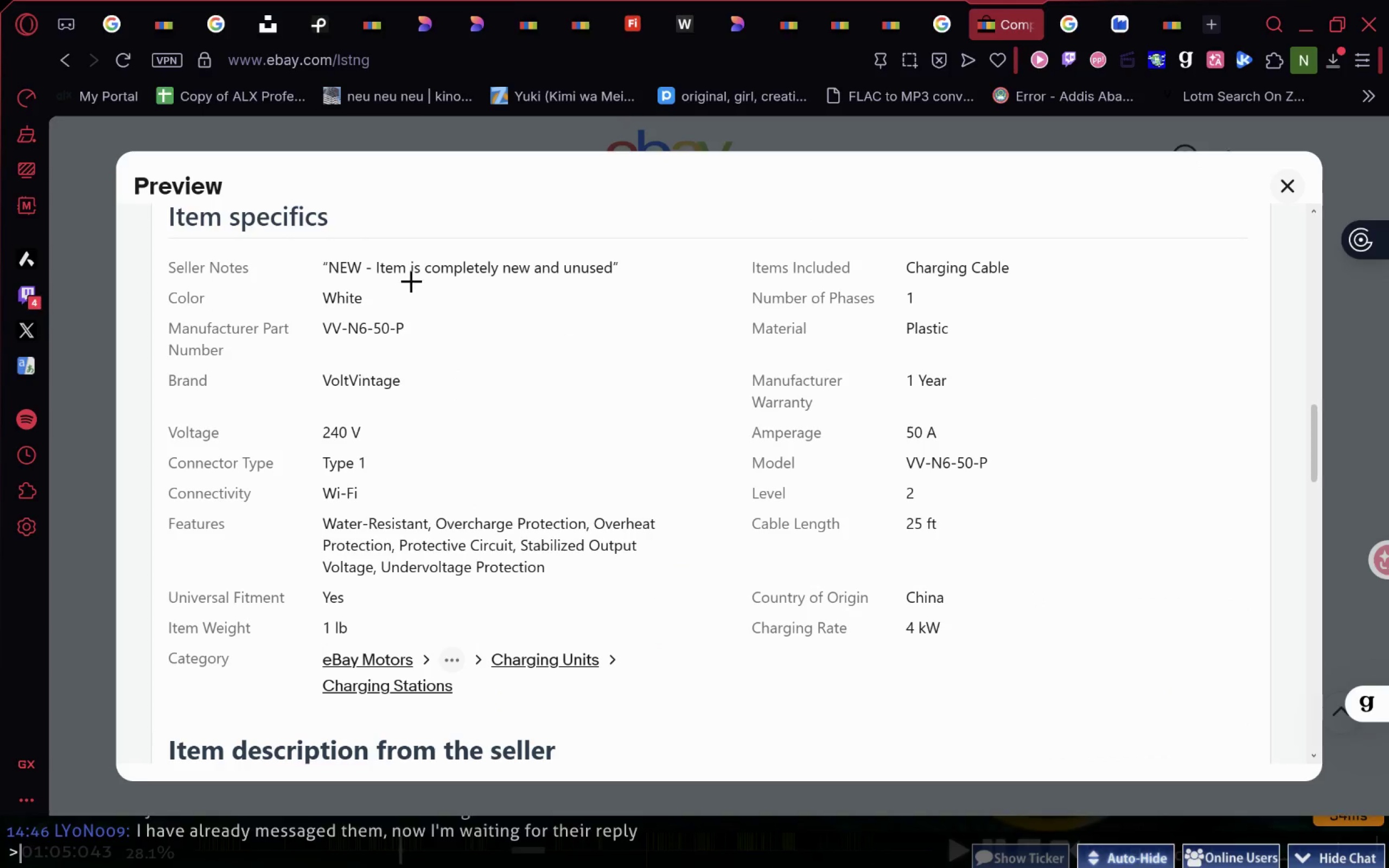 
left_click_drag(start_coordinate=[66, 150], to_coordinate=[1341, 791])
 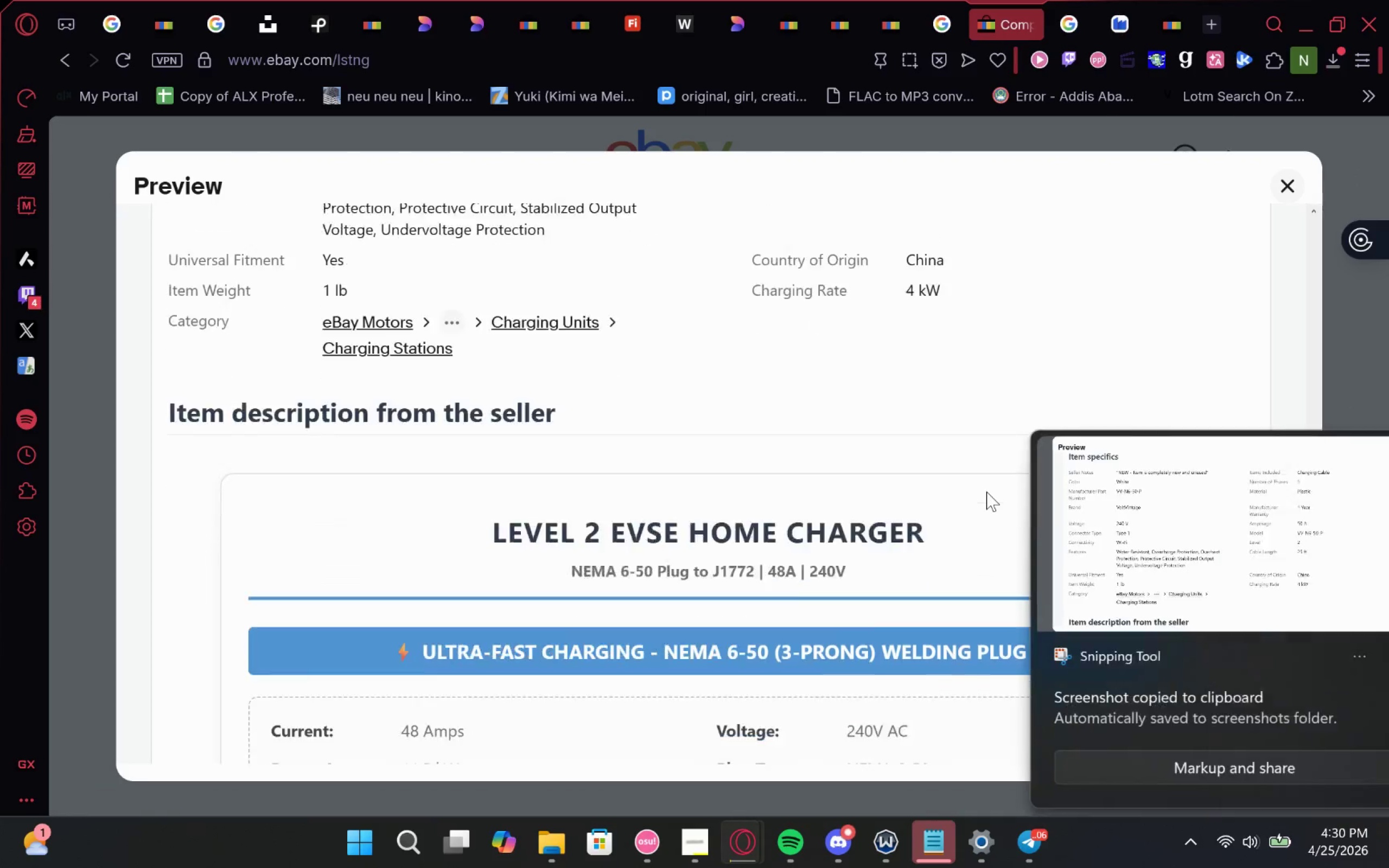 
scroll: coordinate [1388, 704], scroll_direction: down, amount: 4.0
 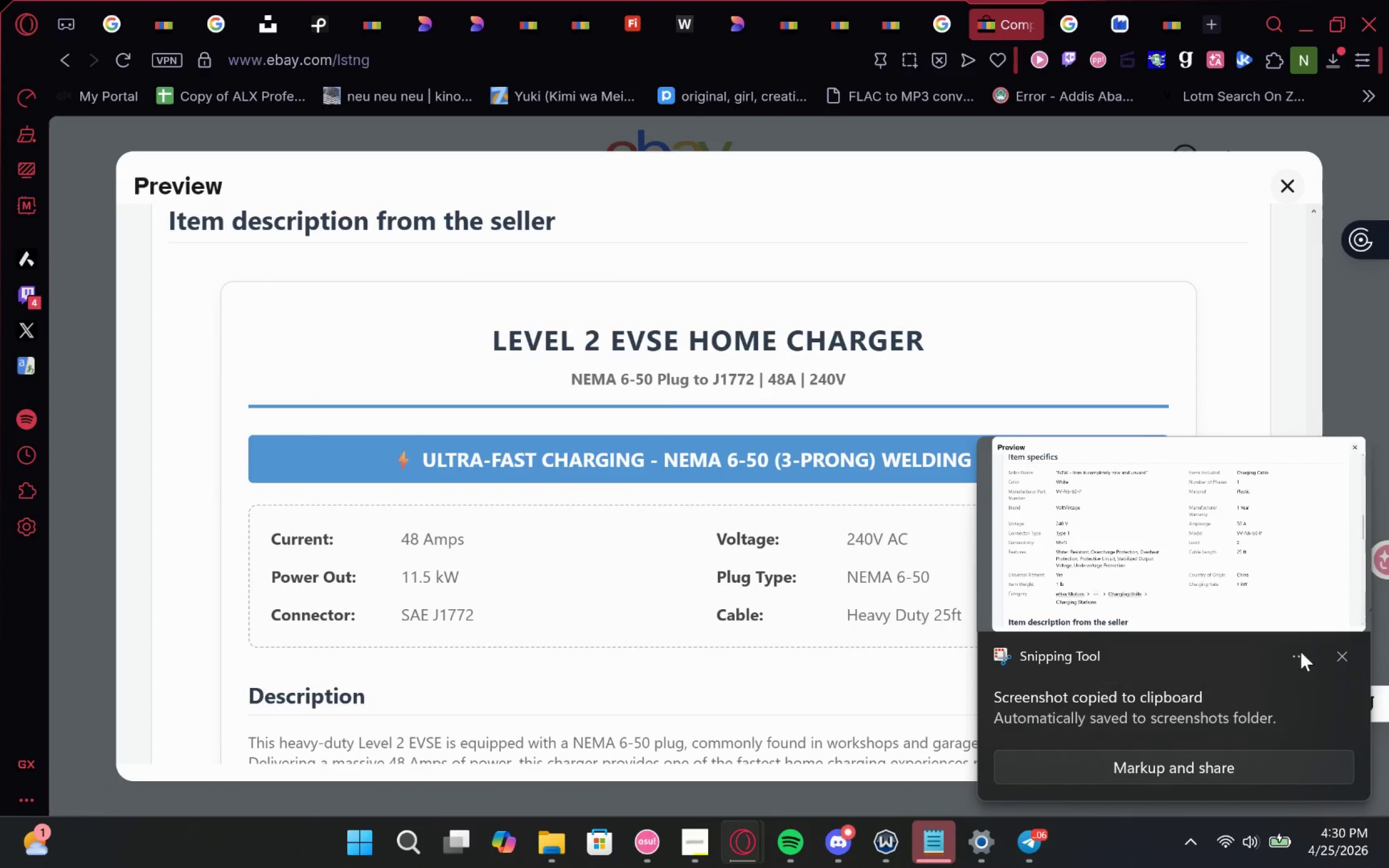 
left_click([1342, 662])
 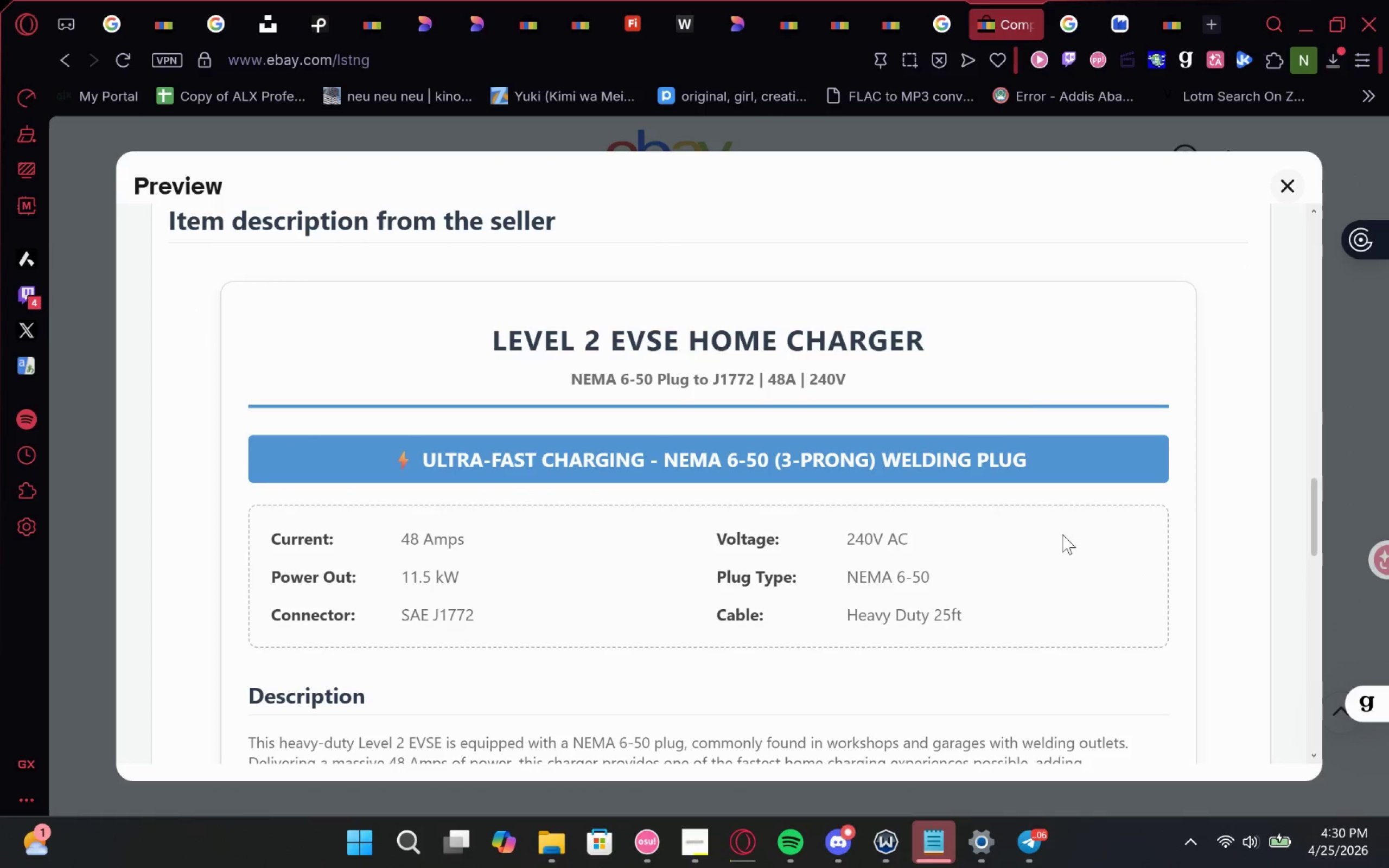 
scroll: coordinate [979, 518], scroll_direction: down, amount: 1.0
 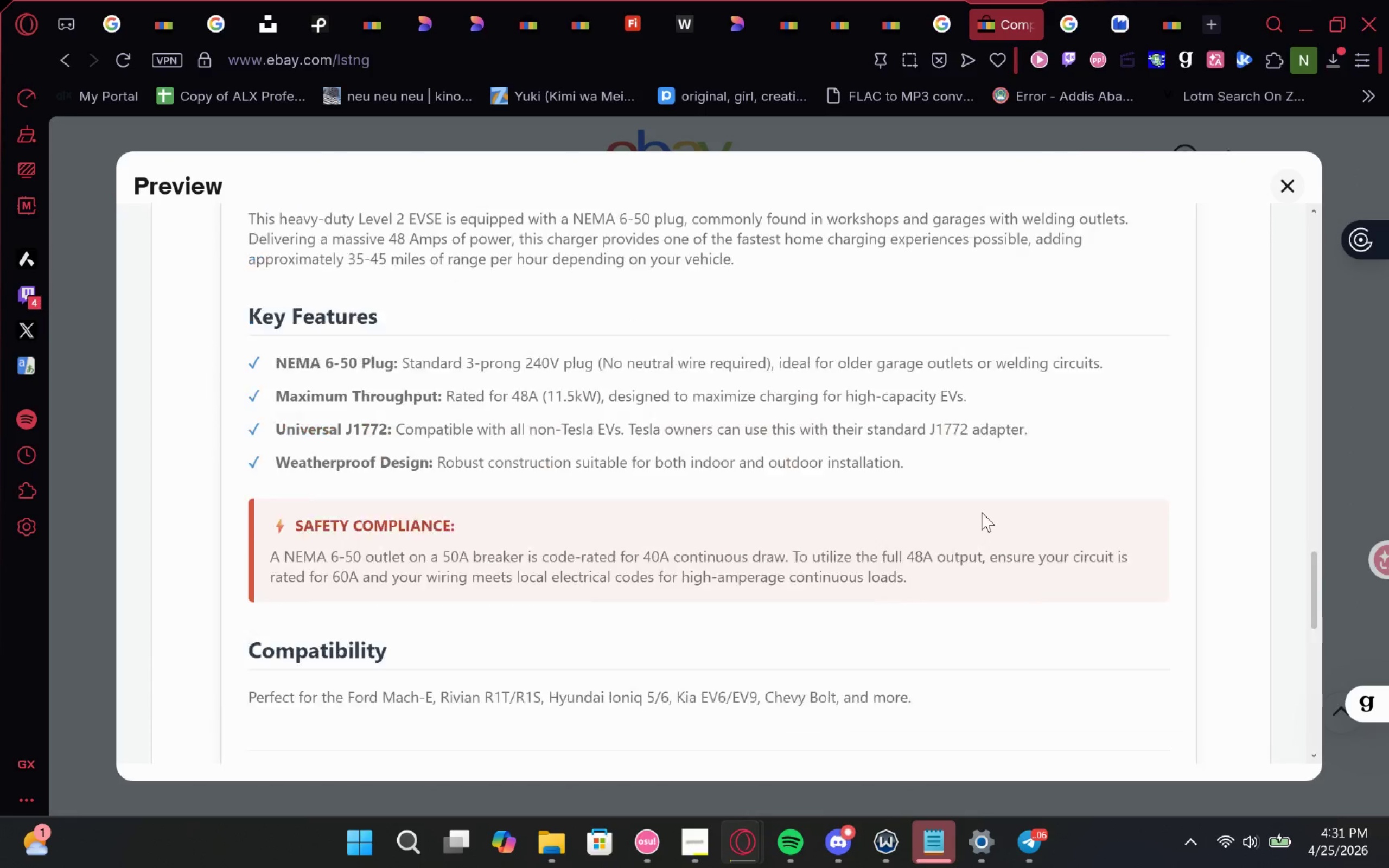 
mouse_move([1030, 501])
 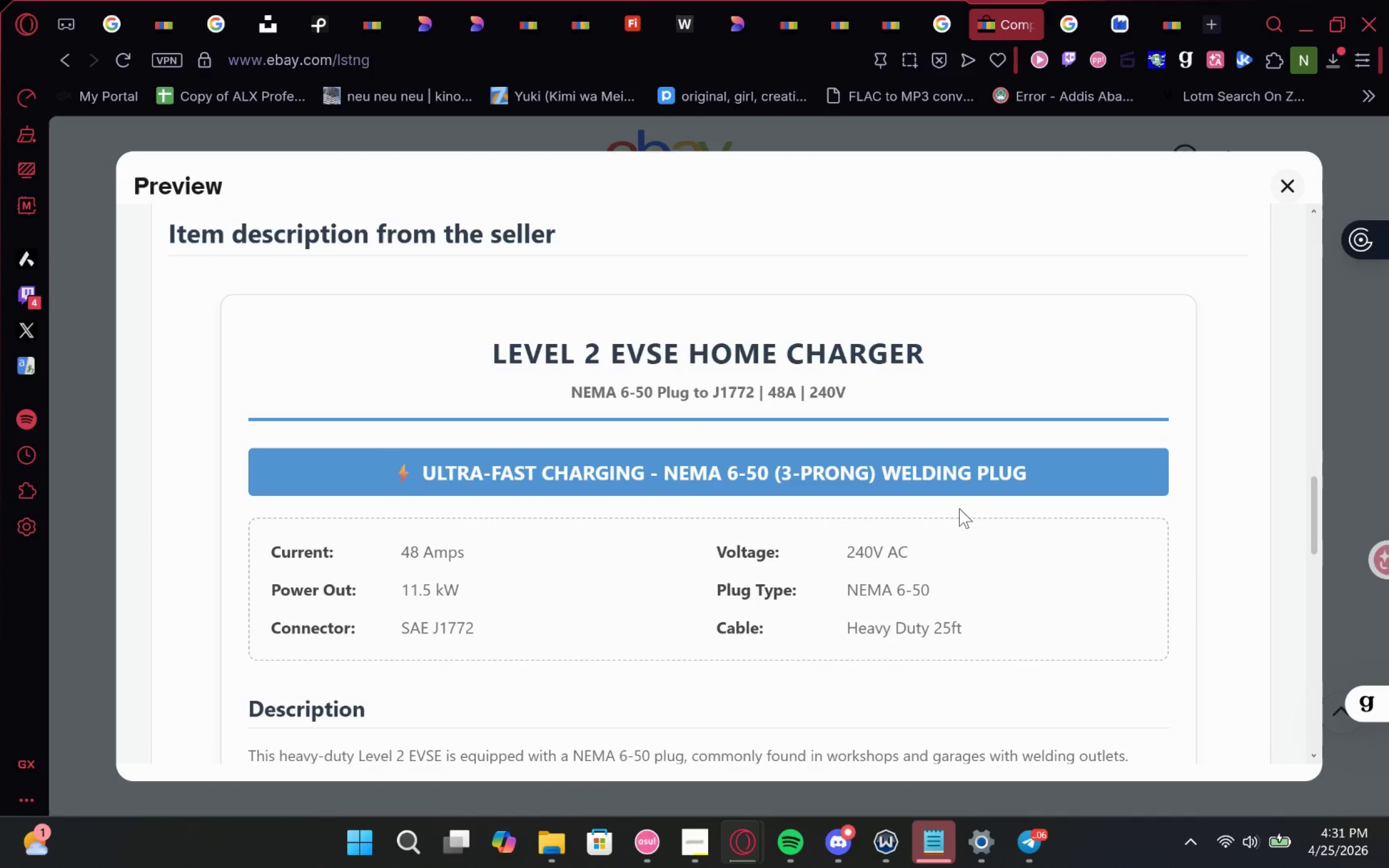 
key(Meta+Shift+ShiftLeft)
 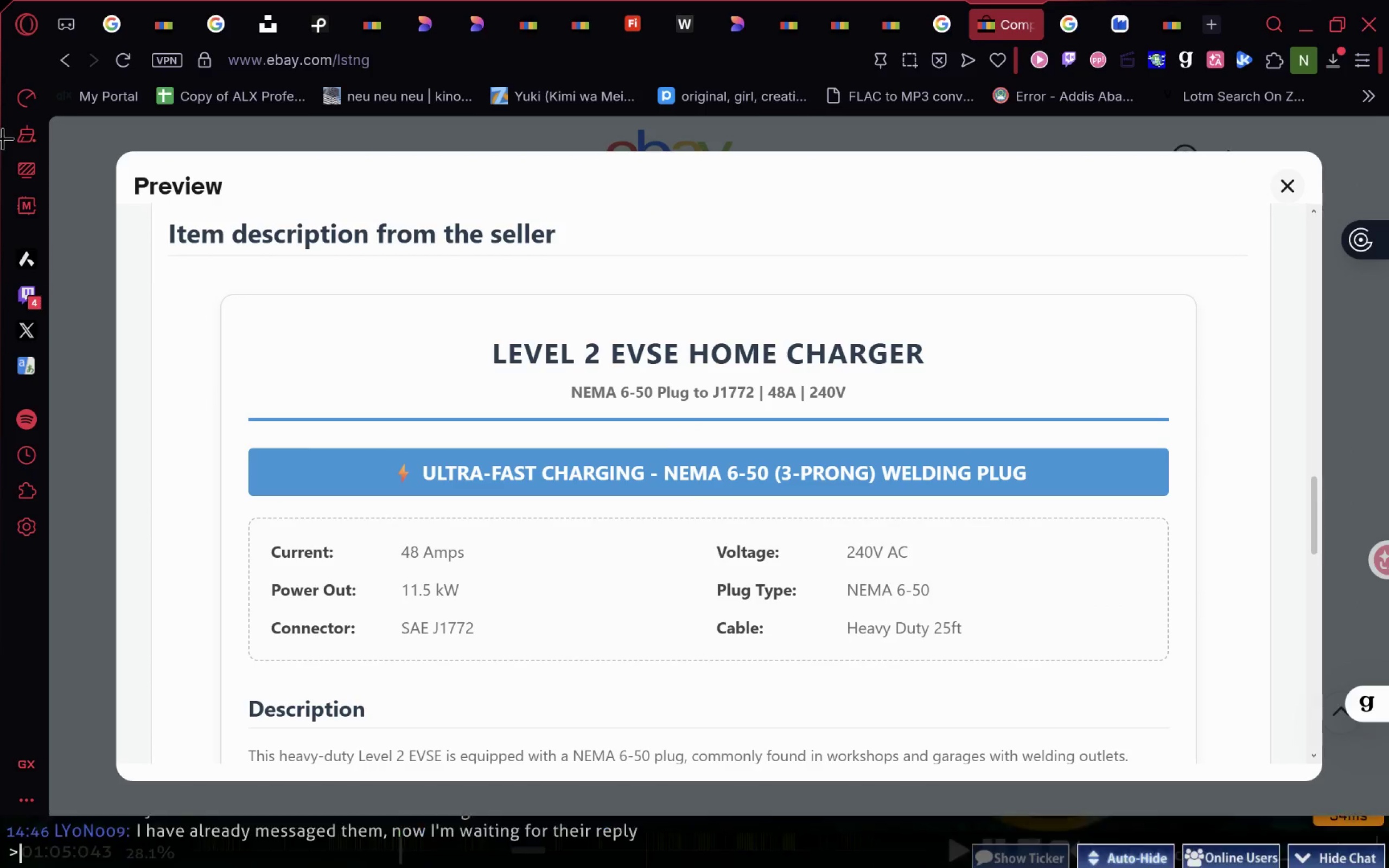 
key(Meta+MetaLeft)
 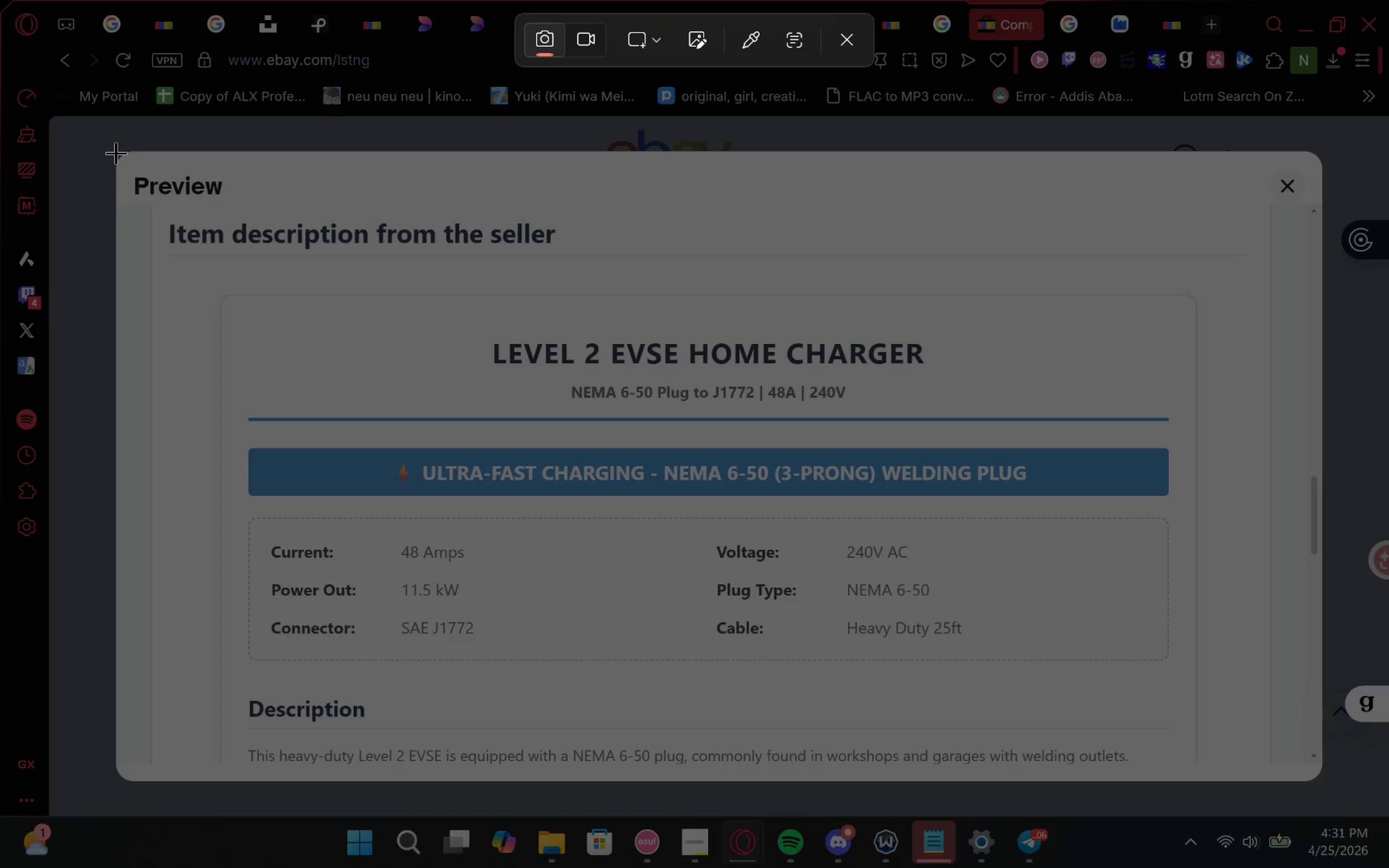 
key(Meta+Shift+S)
 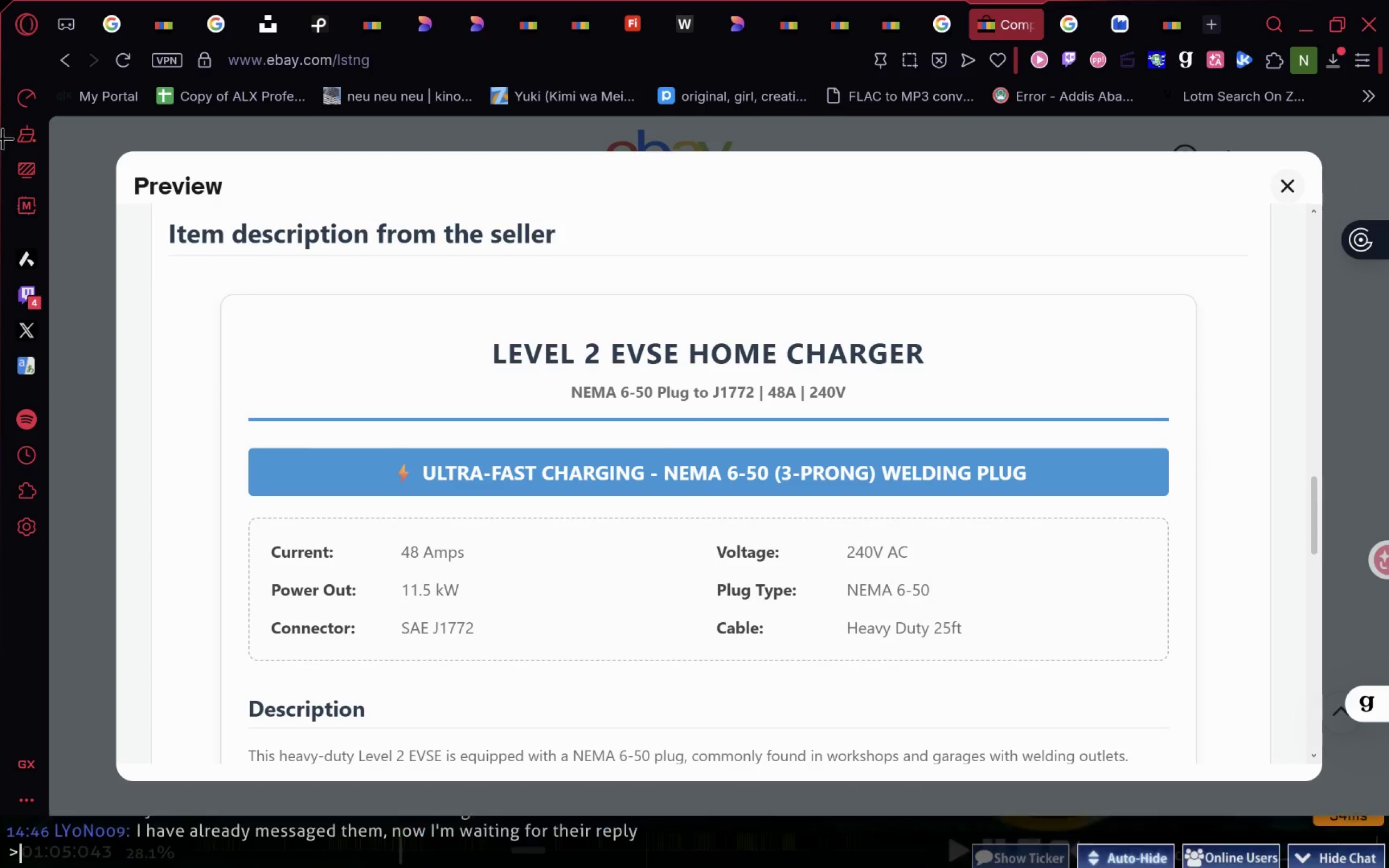 
left_click_drag(start_coordinate=[121, 155], to_coordinate=[1317, 783])
 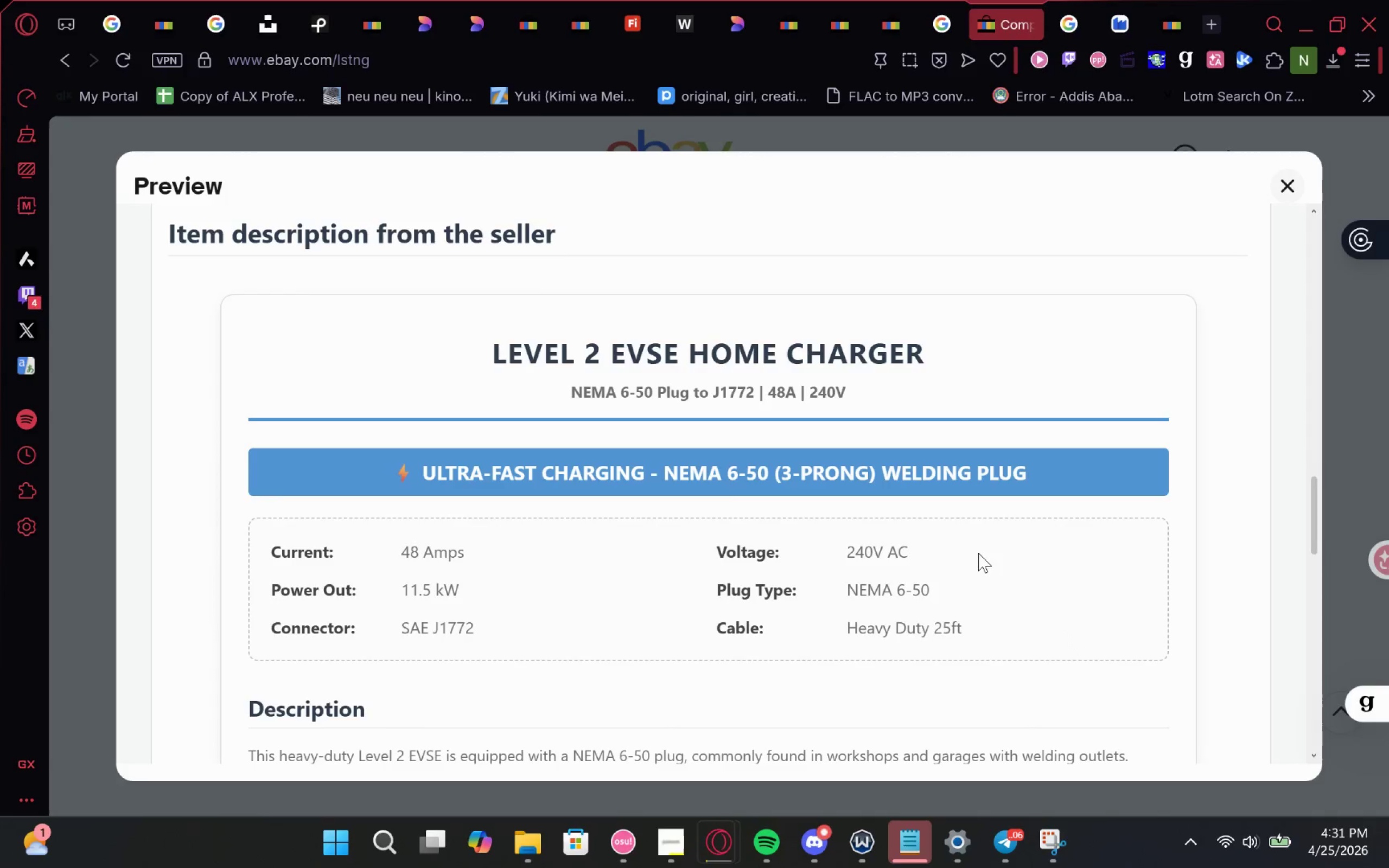 
mouse_move([927, 516])
 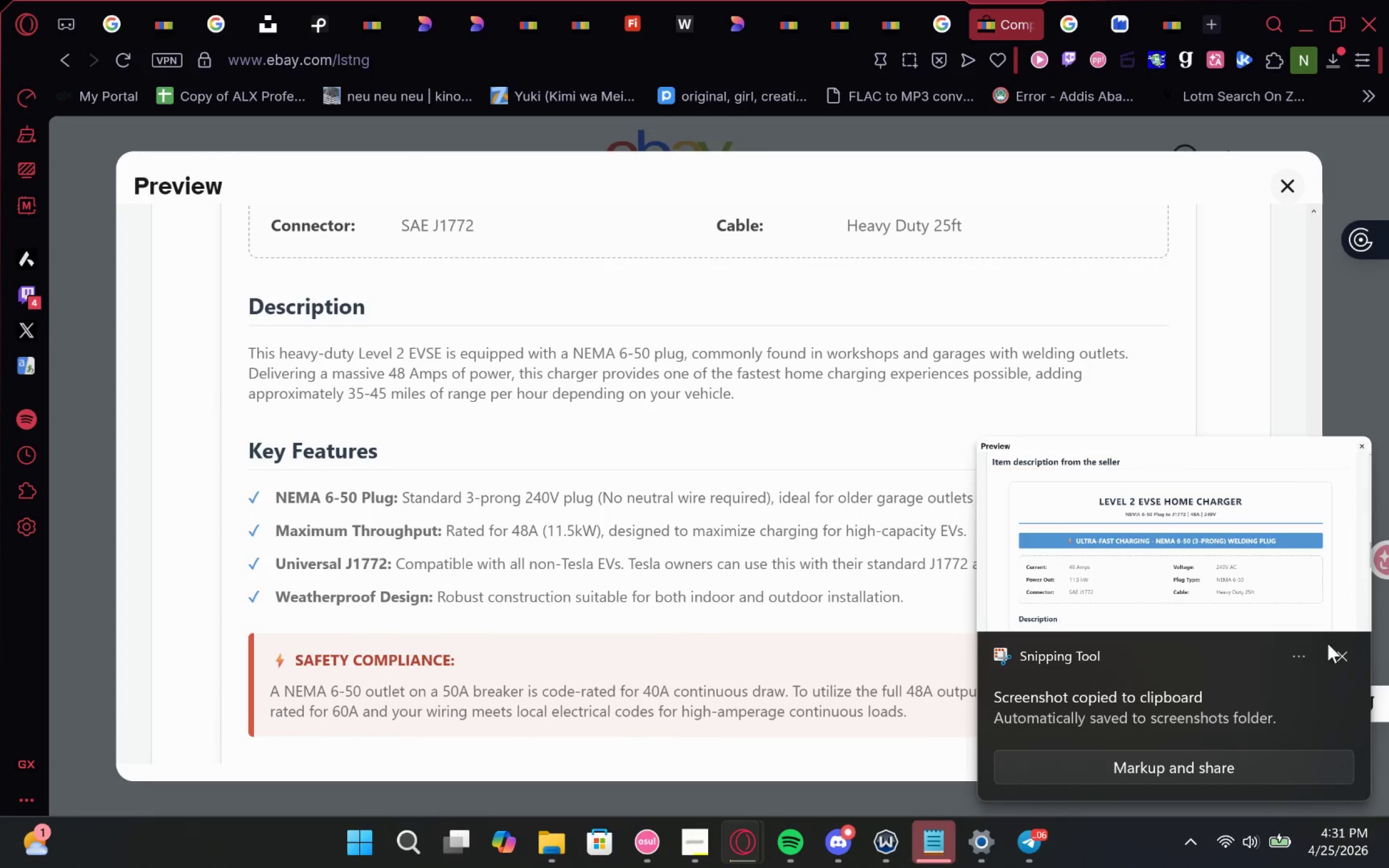 
left_click([1336, 659])
 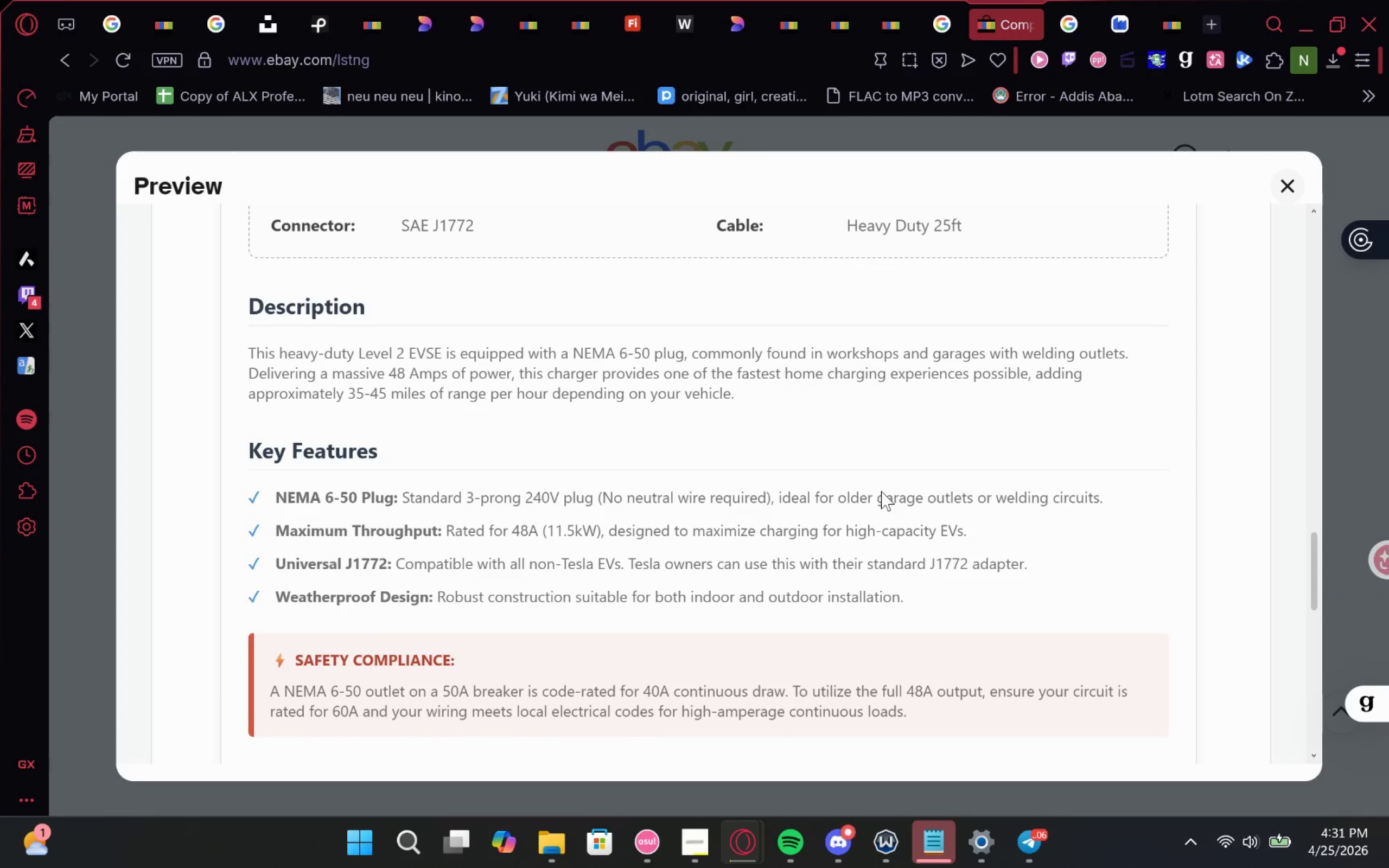 
key(Meta+Shift+ShiftLeft)
 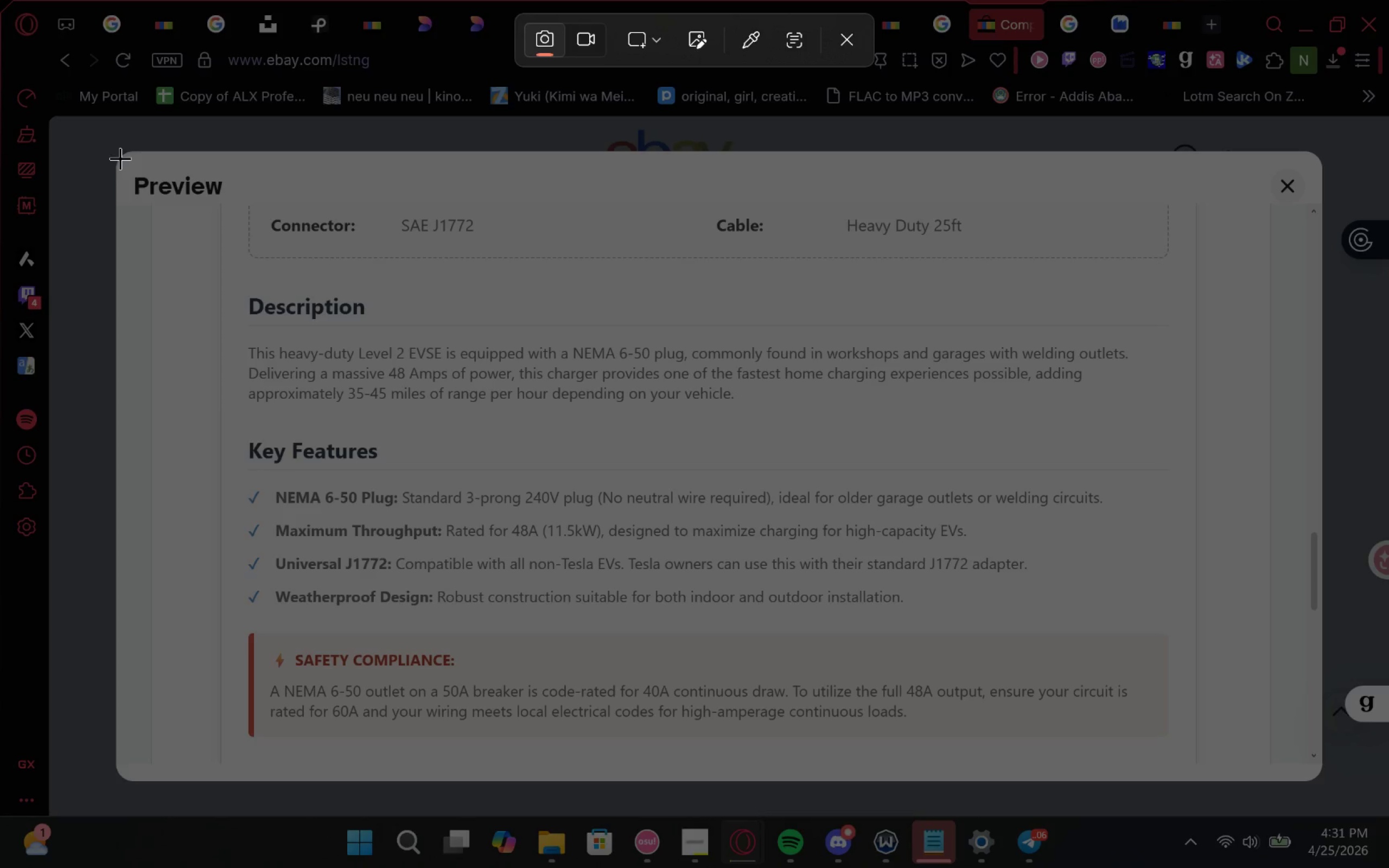 
key(Meta+Shift+S)
 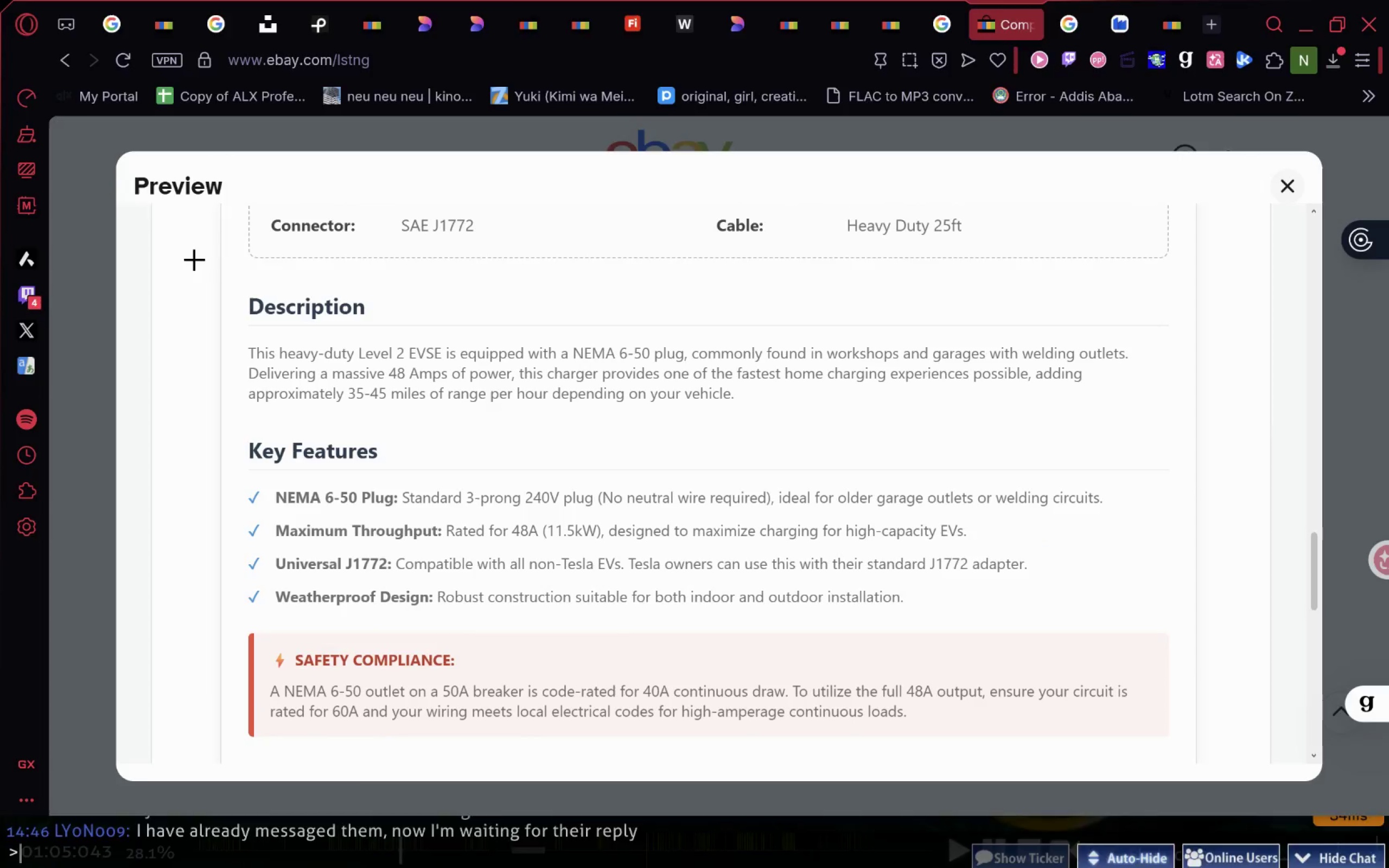 
key(Meta+MetaLeft)
 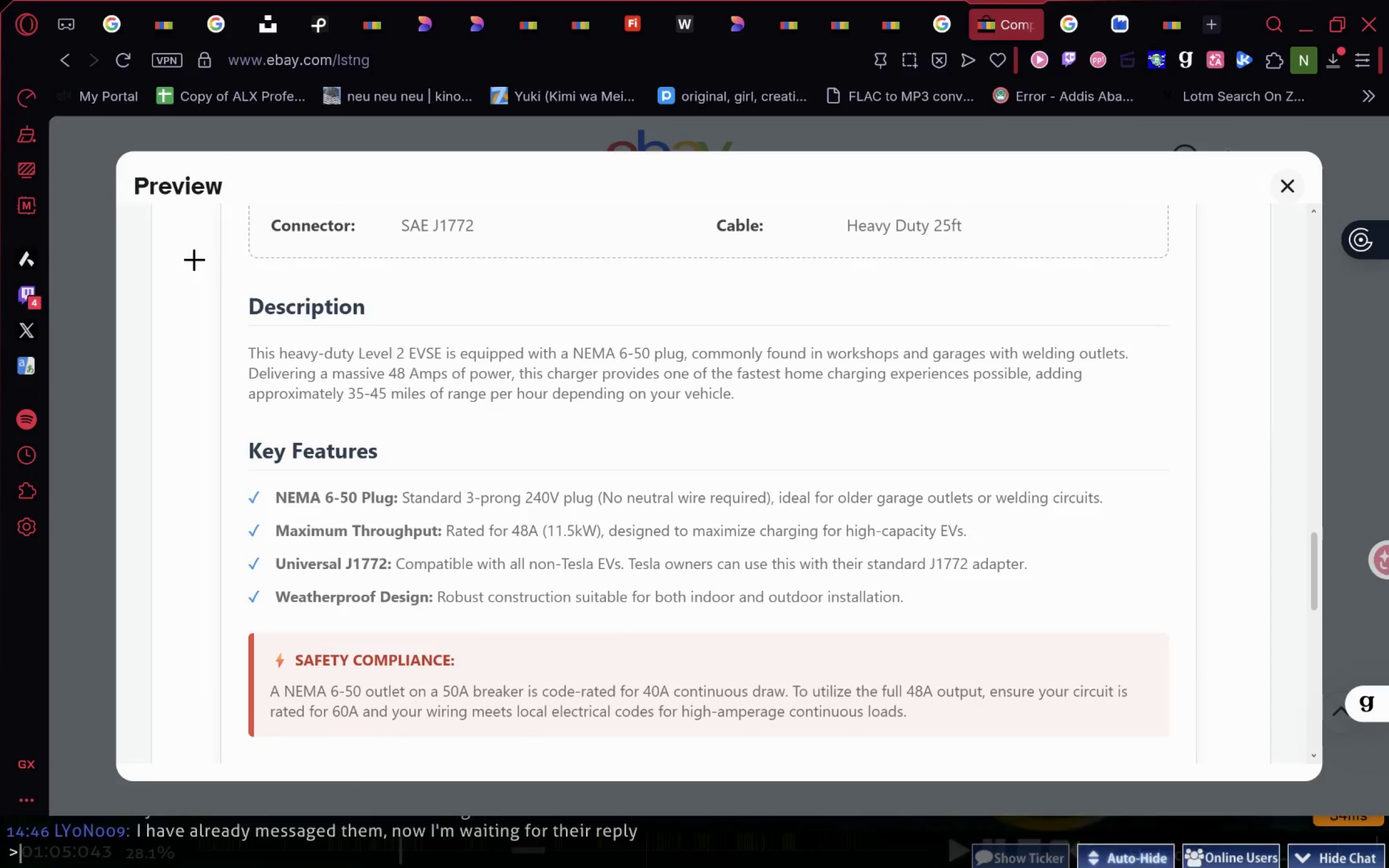 
left_click_drag(start_coordinate=[120, 153], to_coordinate=[1318, 780])
 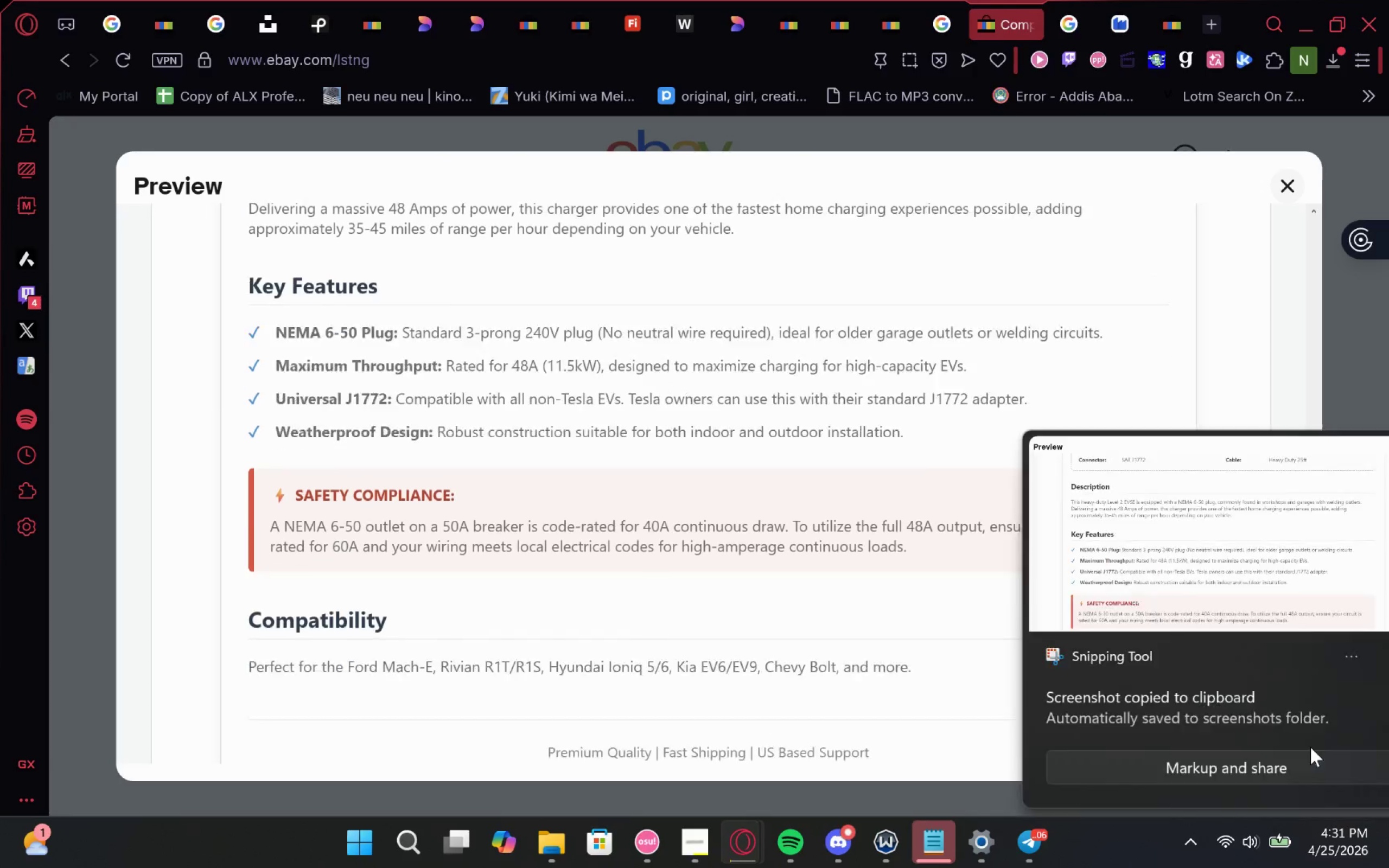 
scroll: coordinate [1310, 747], scroll_direction: down, amount: 2.0
 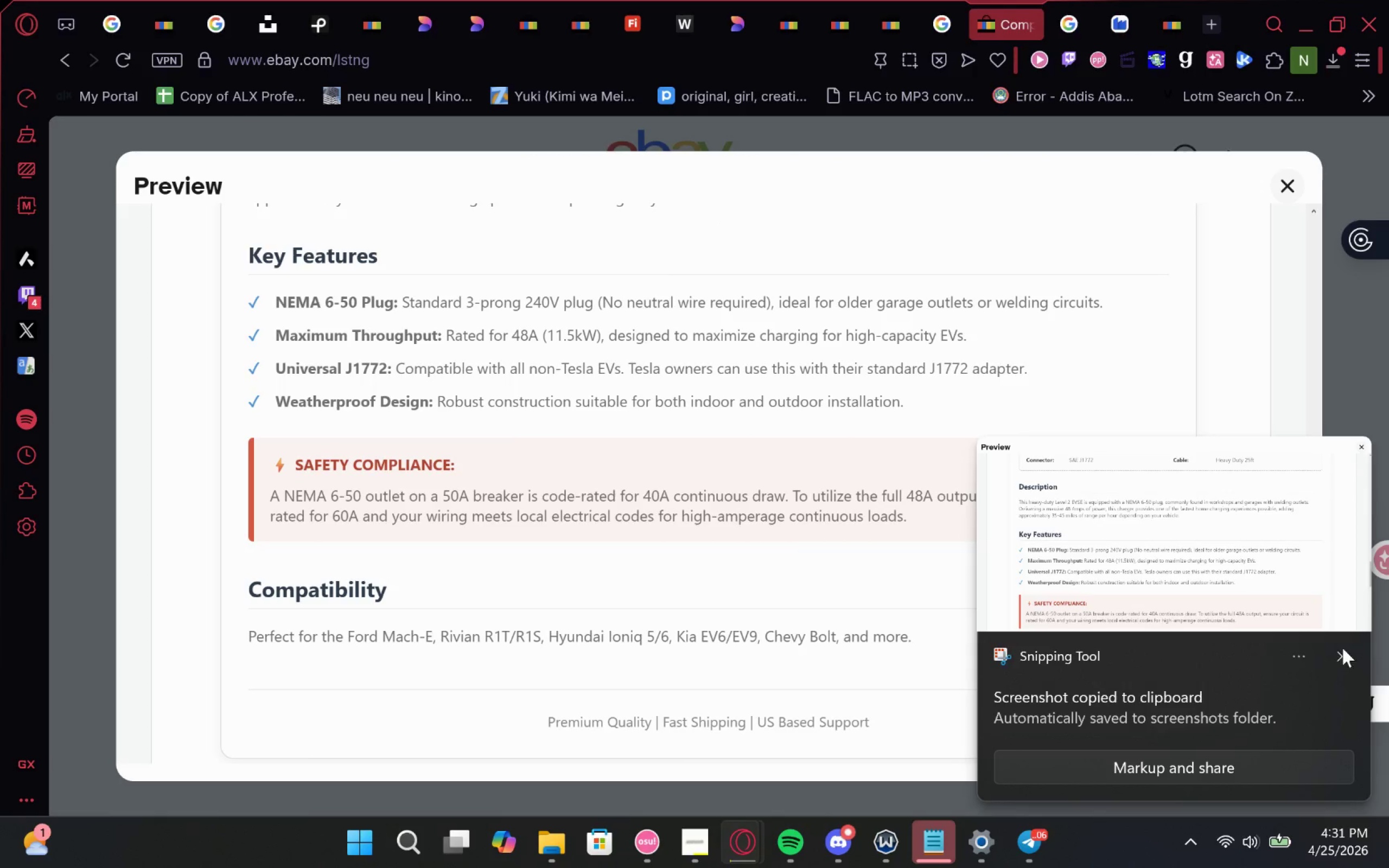 
left_click([1340, 654])
 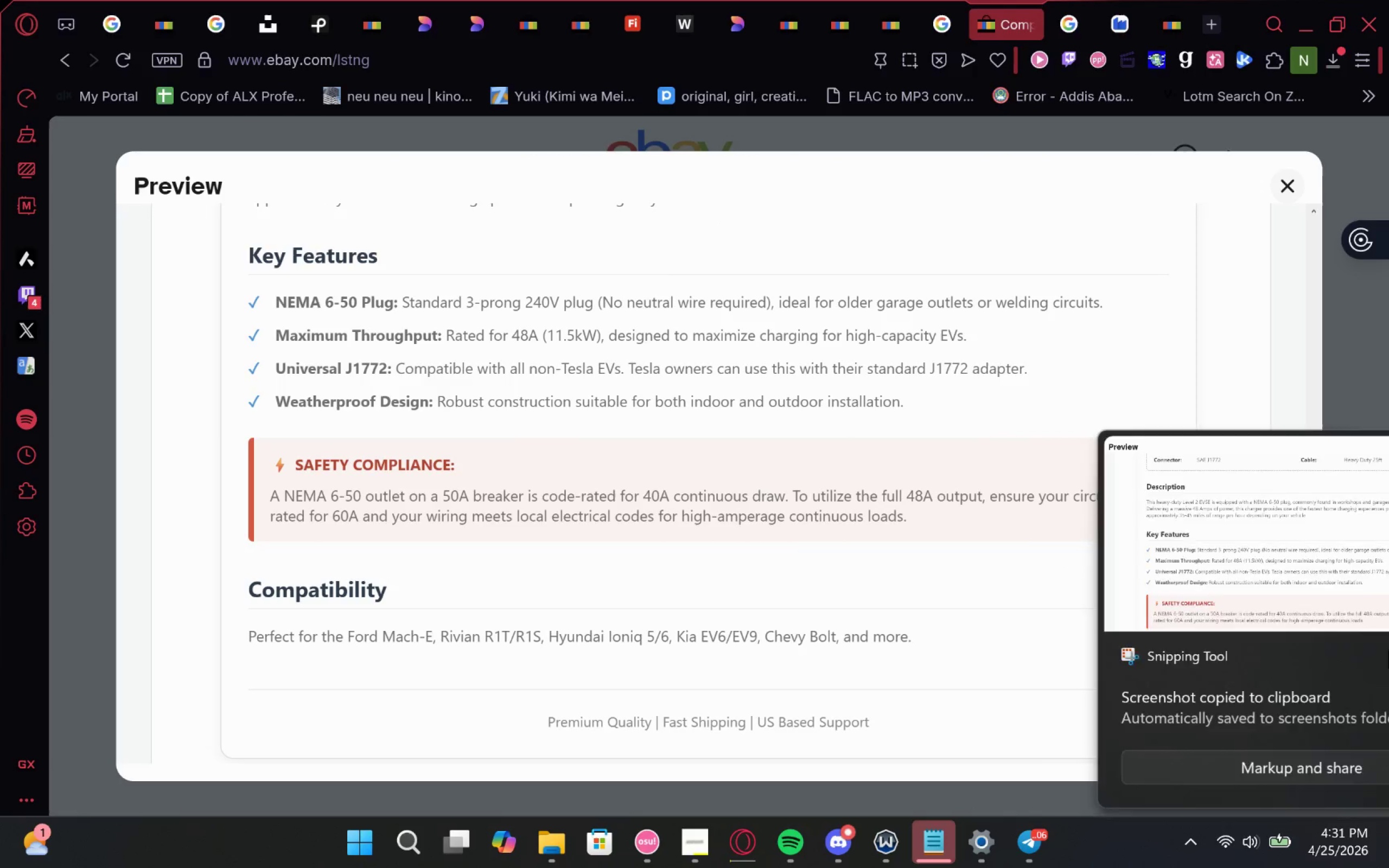 
left_click_drag(start_coordinate=[1106, 785], to_coordinate=[1052, 704])
 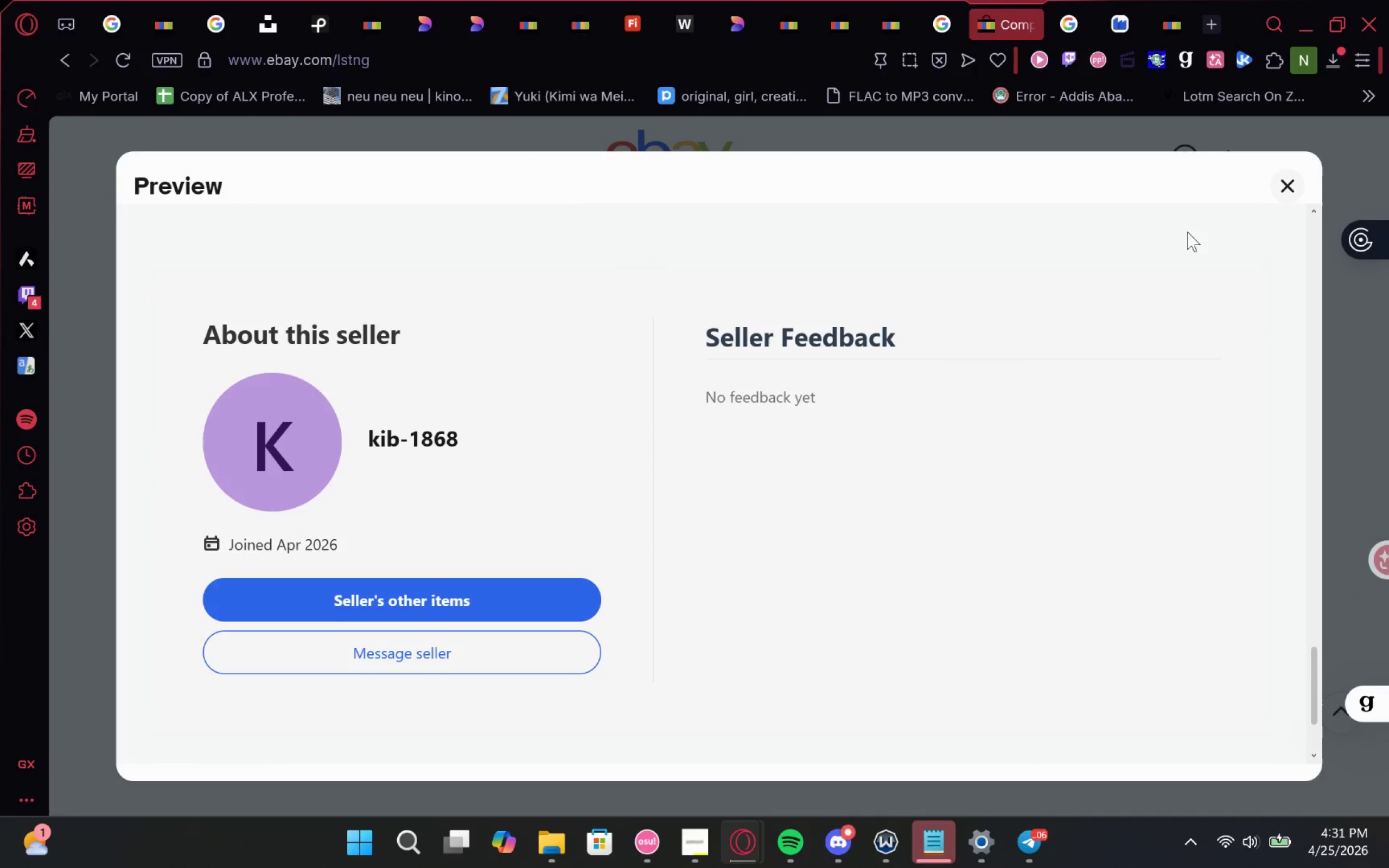 
left_click([1286, 181])
 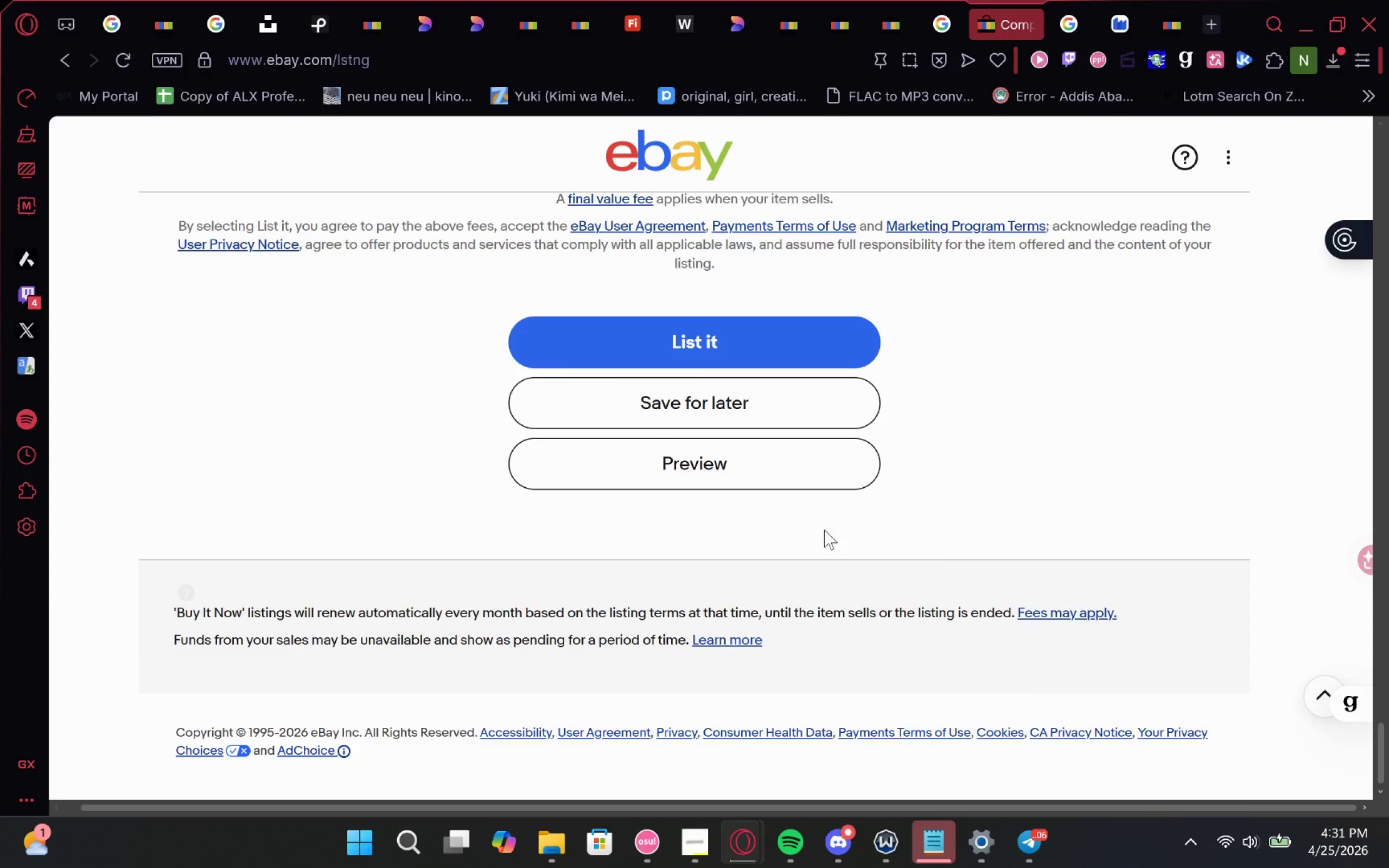 
left_click([783, 587])
 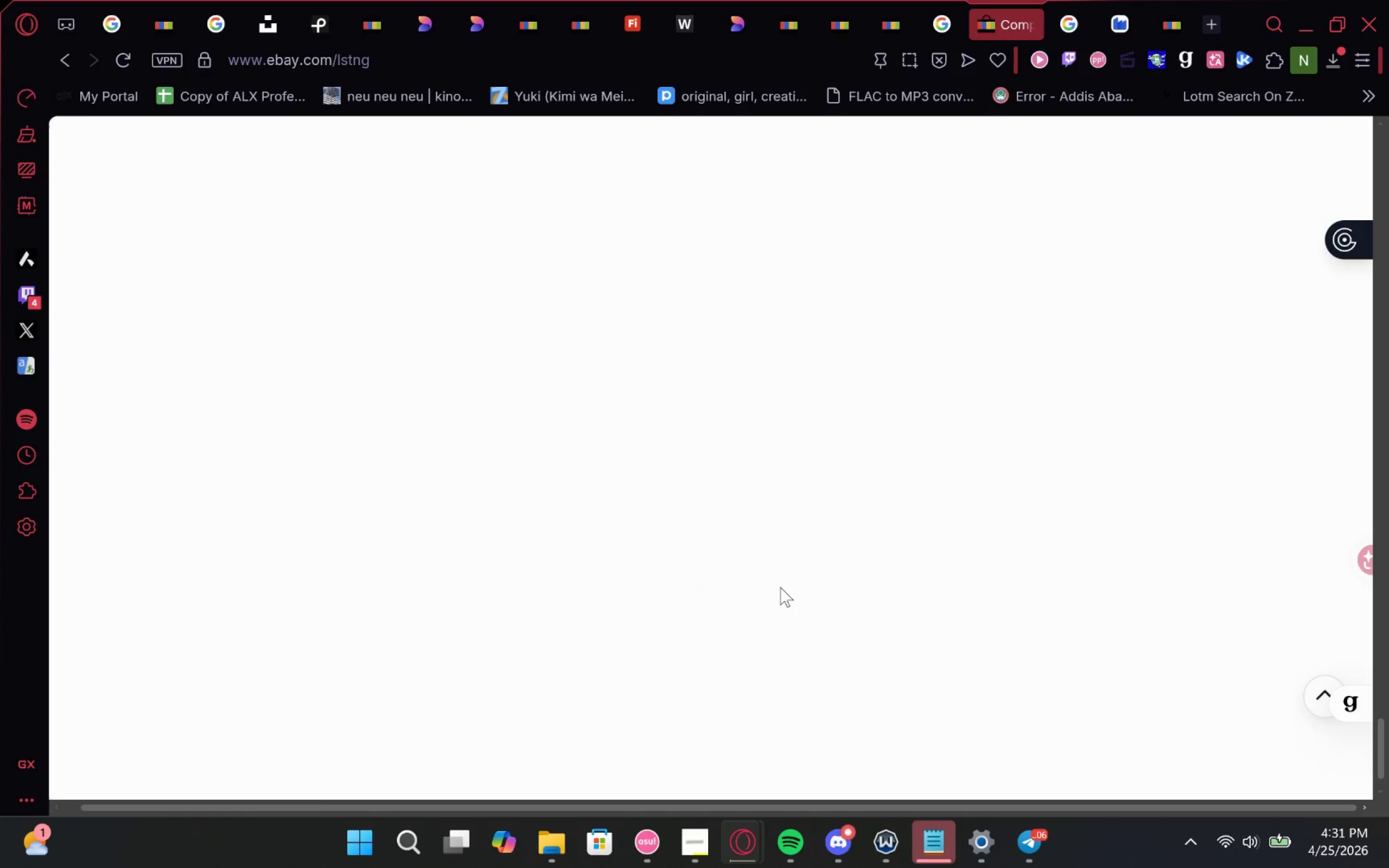 
mouse_move([764, 581])
 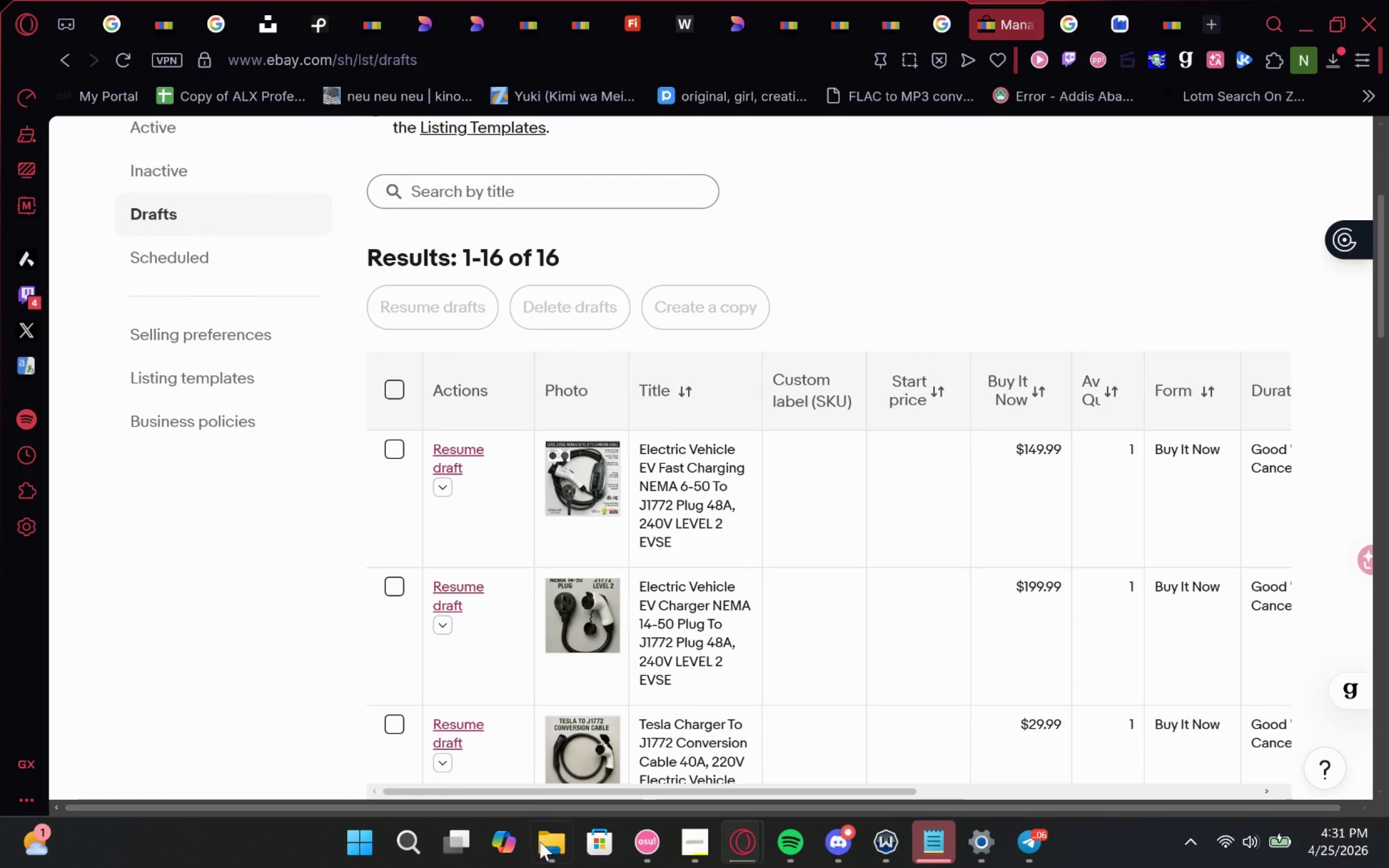 
right_click([546, 846])
 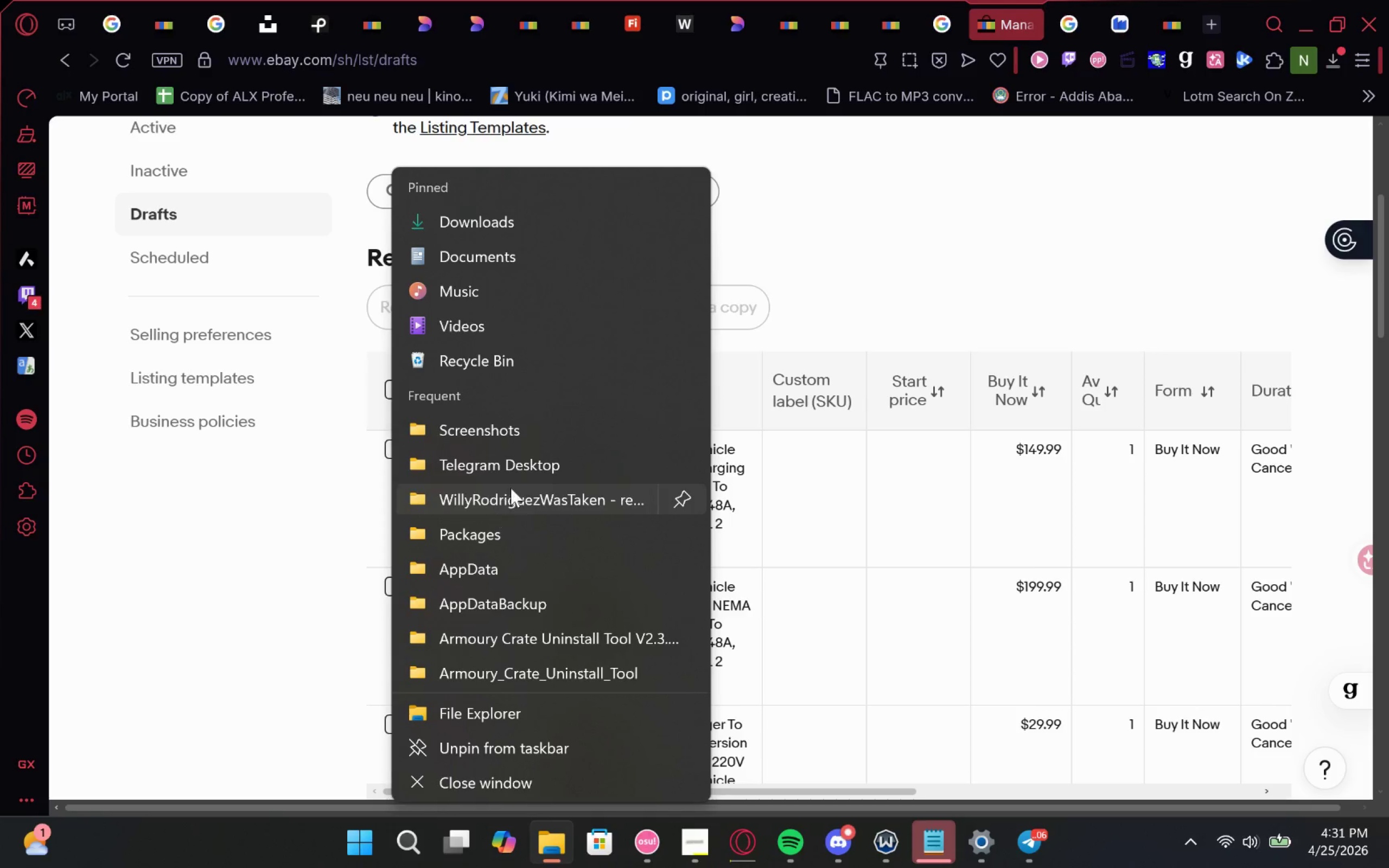 
left_click([552, 427])
 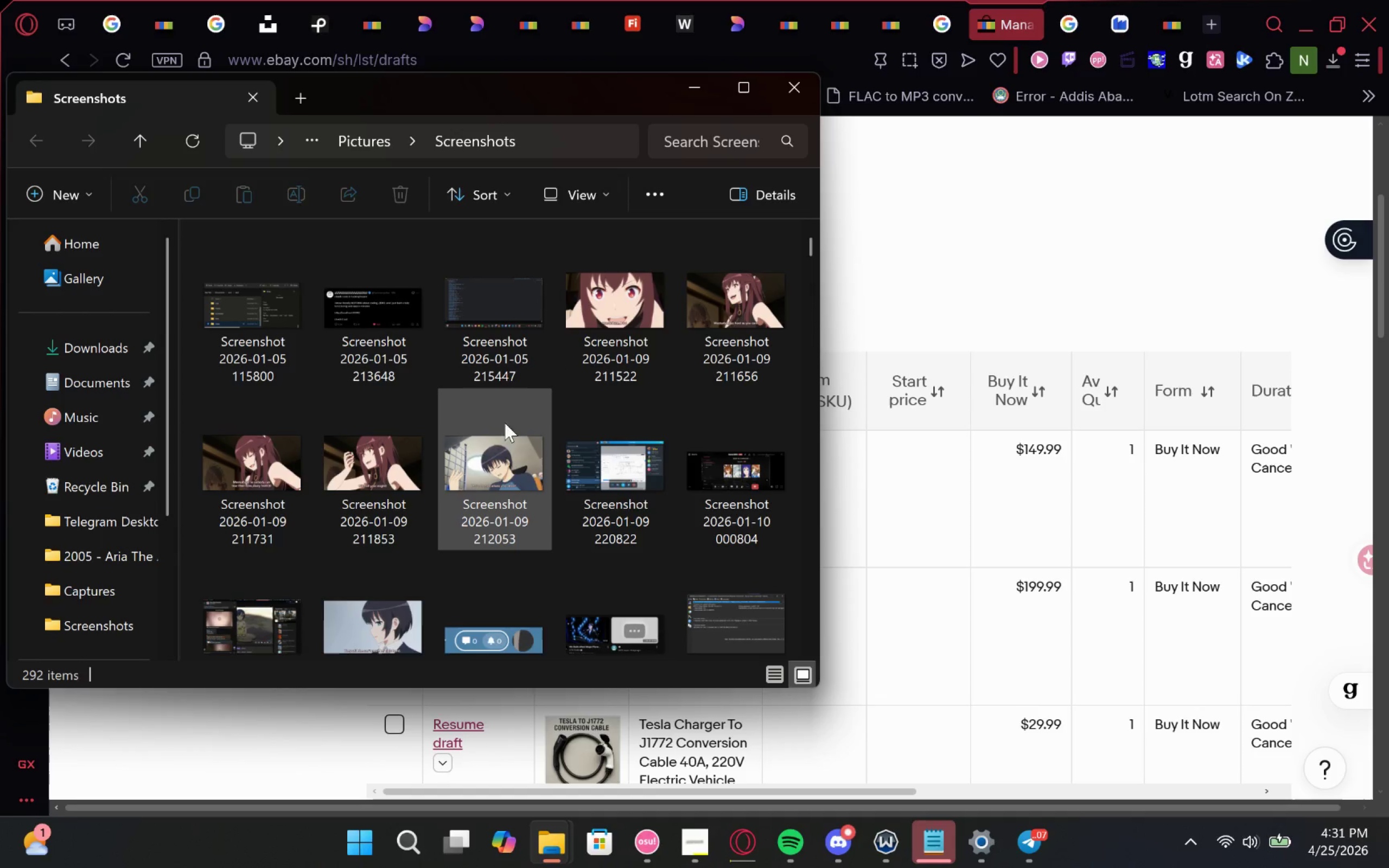 
key(Control+ControlLeft)
 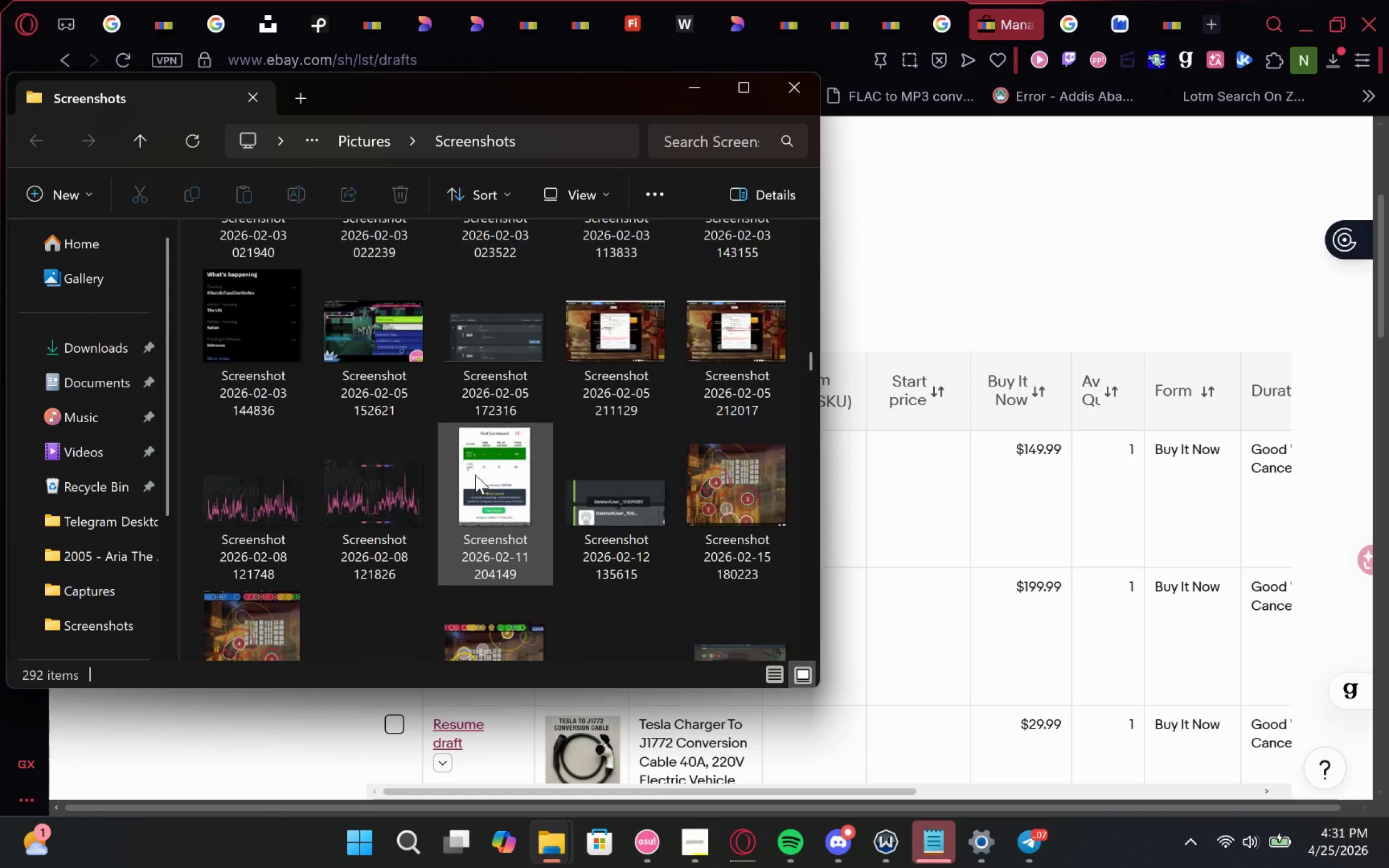 
scroll: coordinate [475, 475], scroll_direction: up, amount: 1.0
 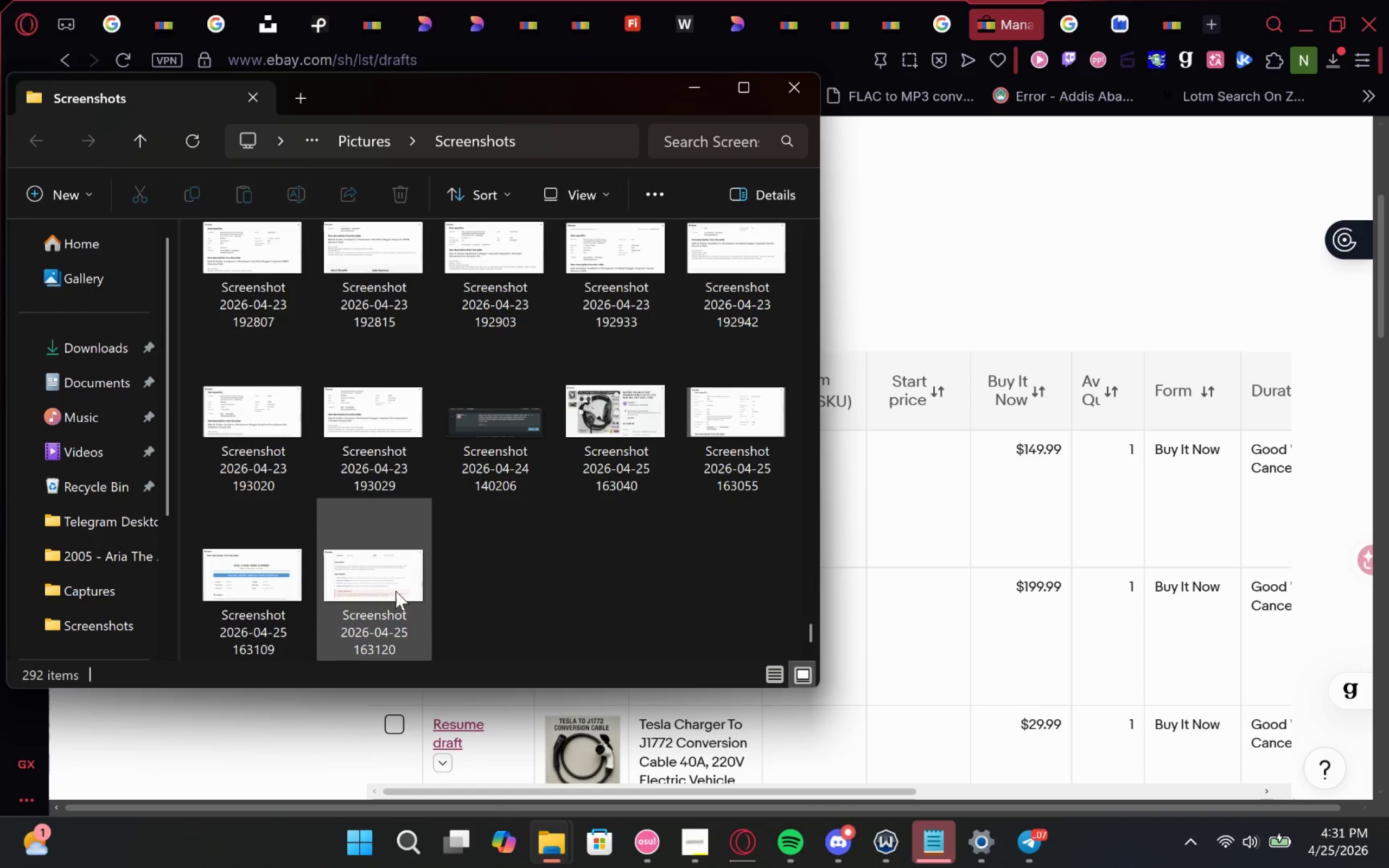 
left_click([931, 220])
 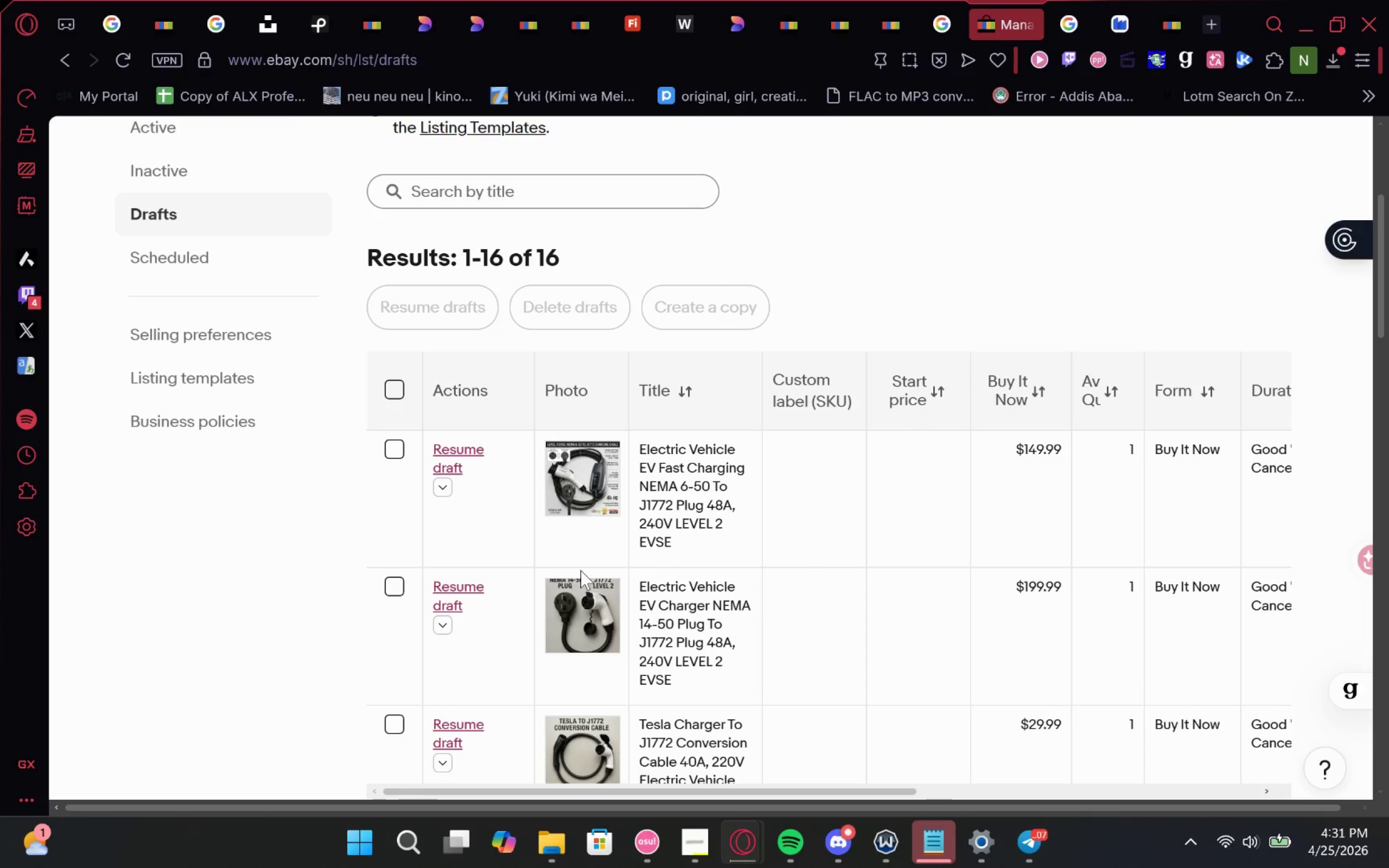 
left_click([460, 596])
 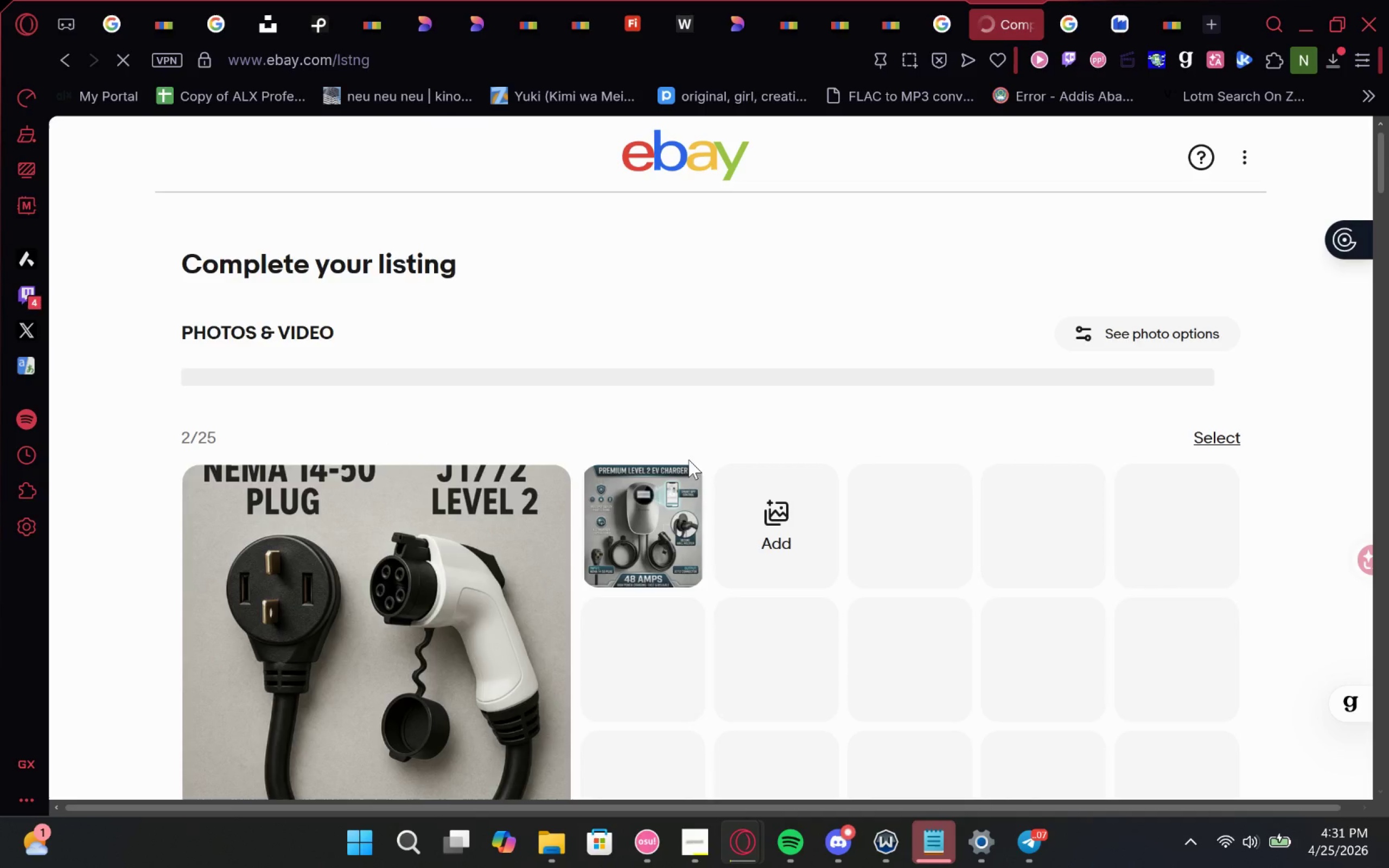 
wait(6.23)
 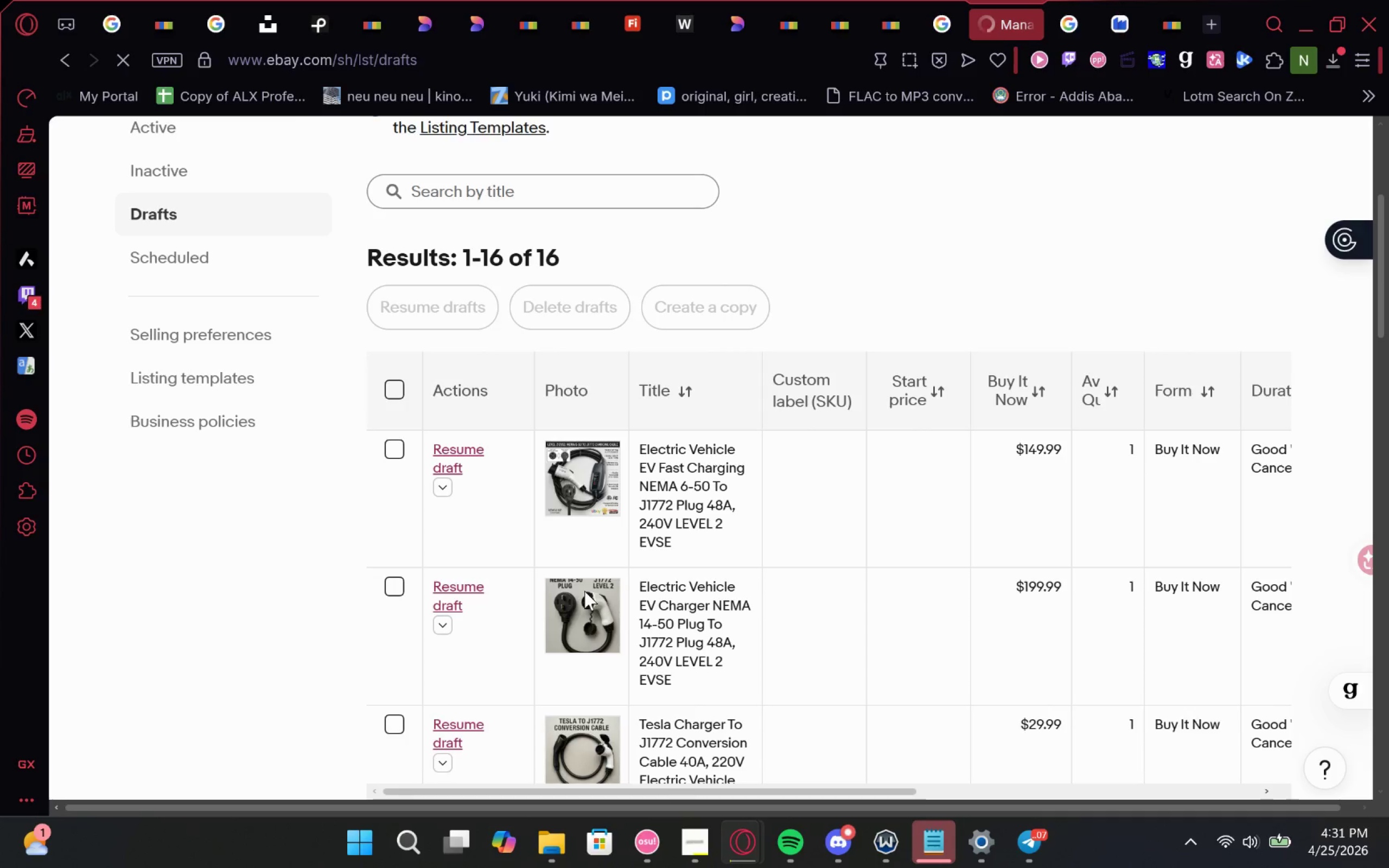 
mouse_move([704, 402])
 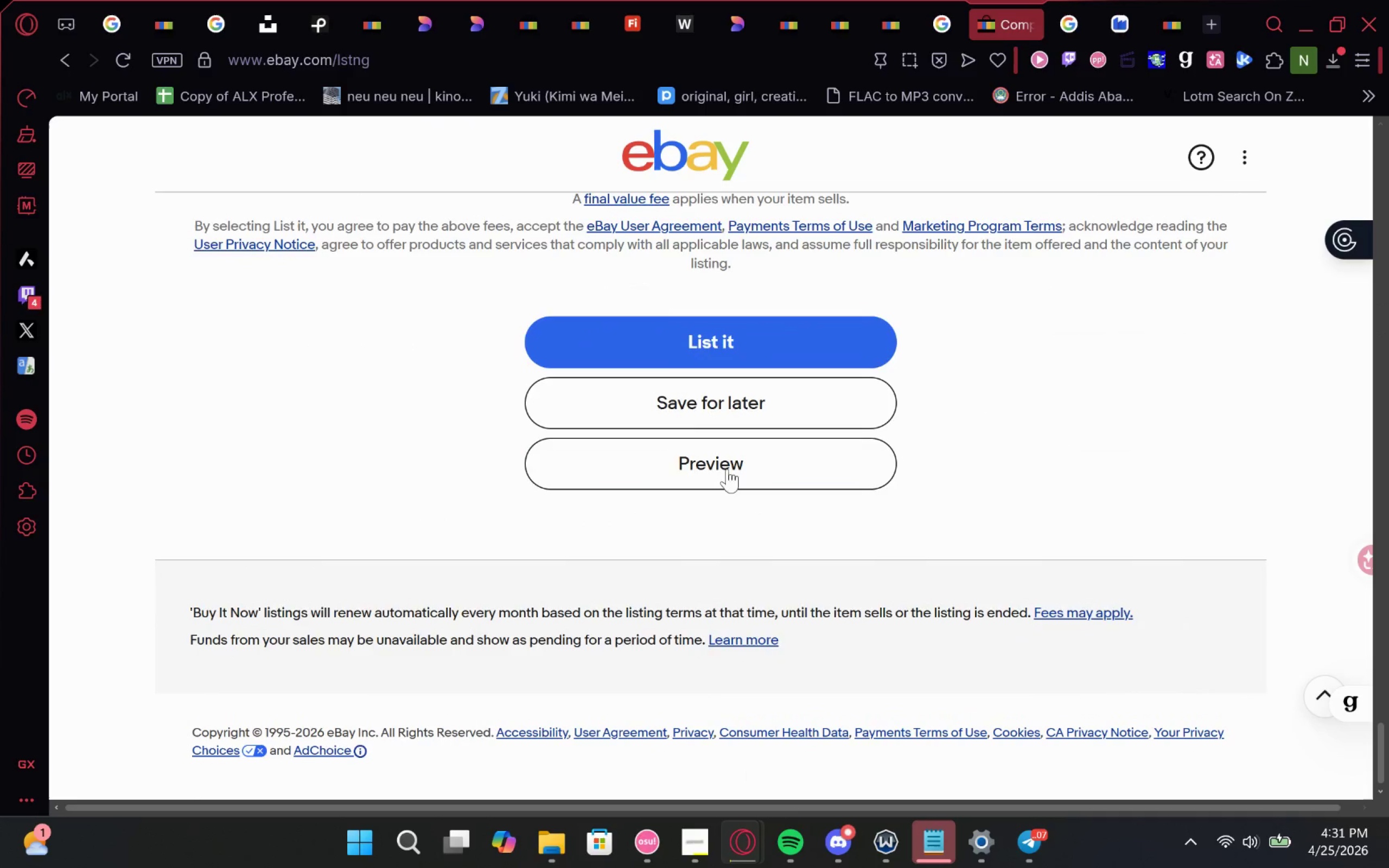 
left_click([730, 464])
 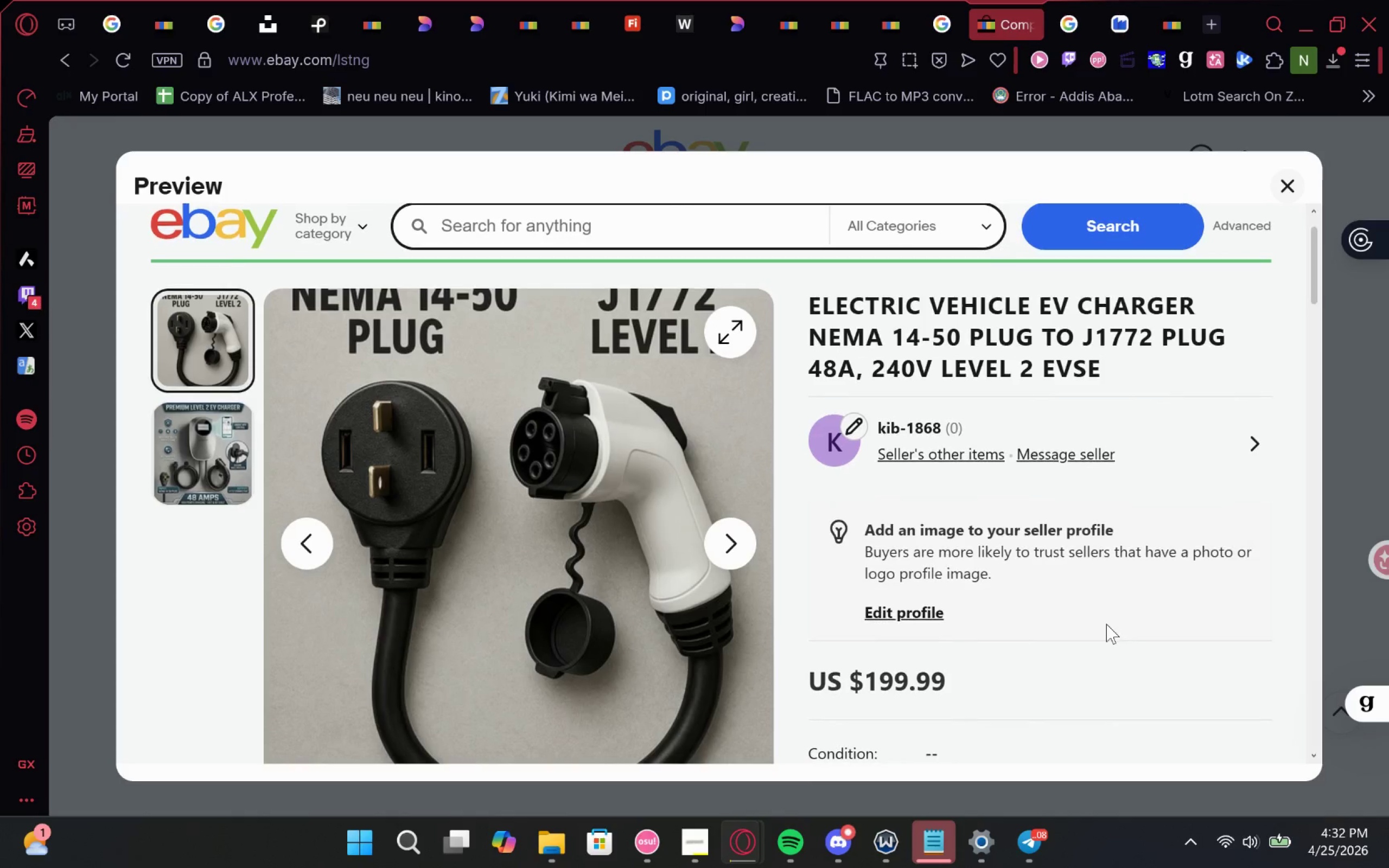 
wait(15.38)
 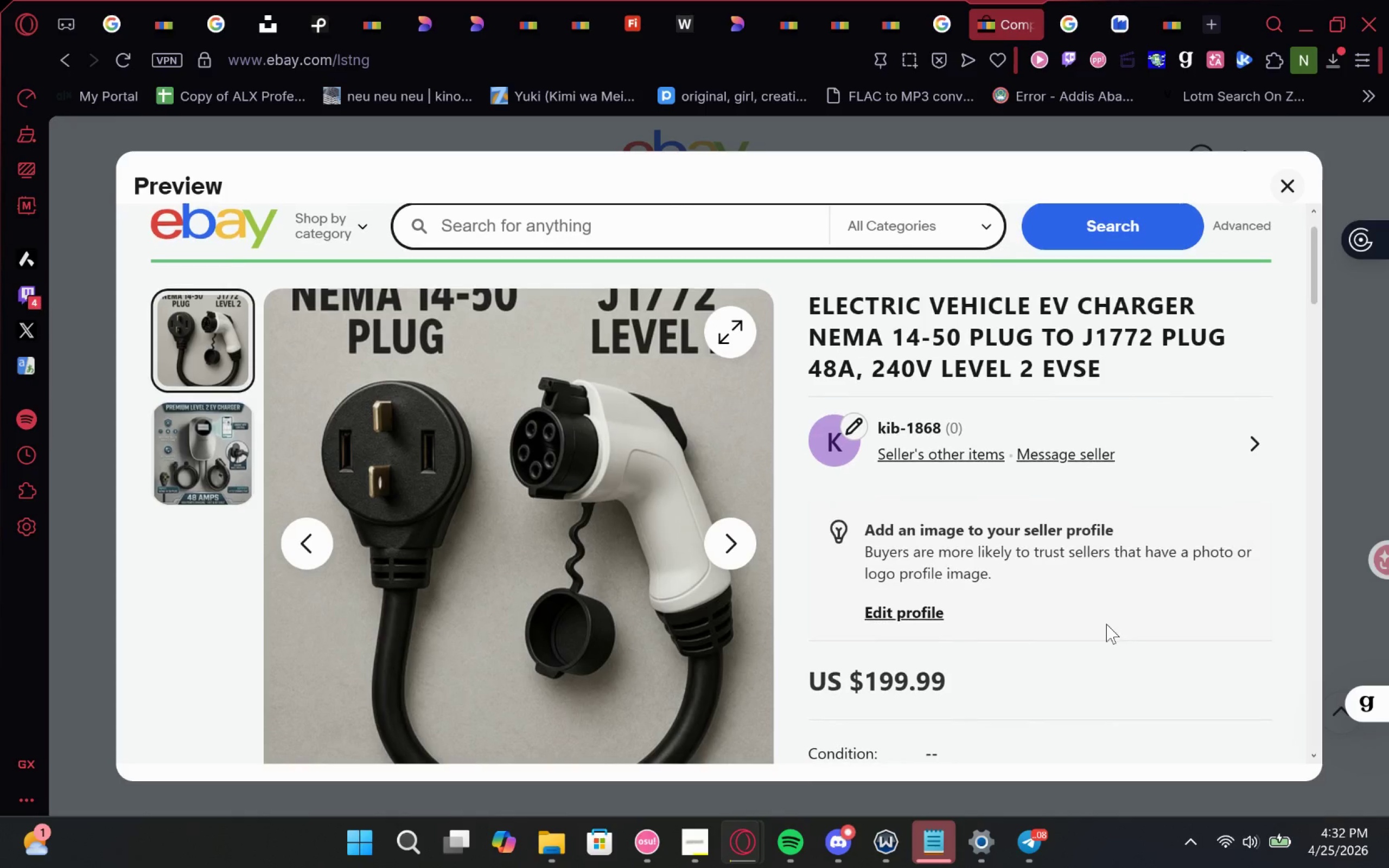 
mouse_move([1123, 530])
 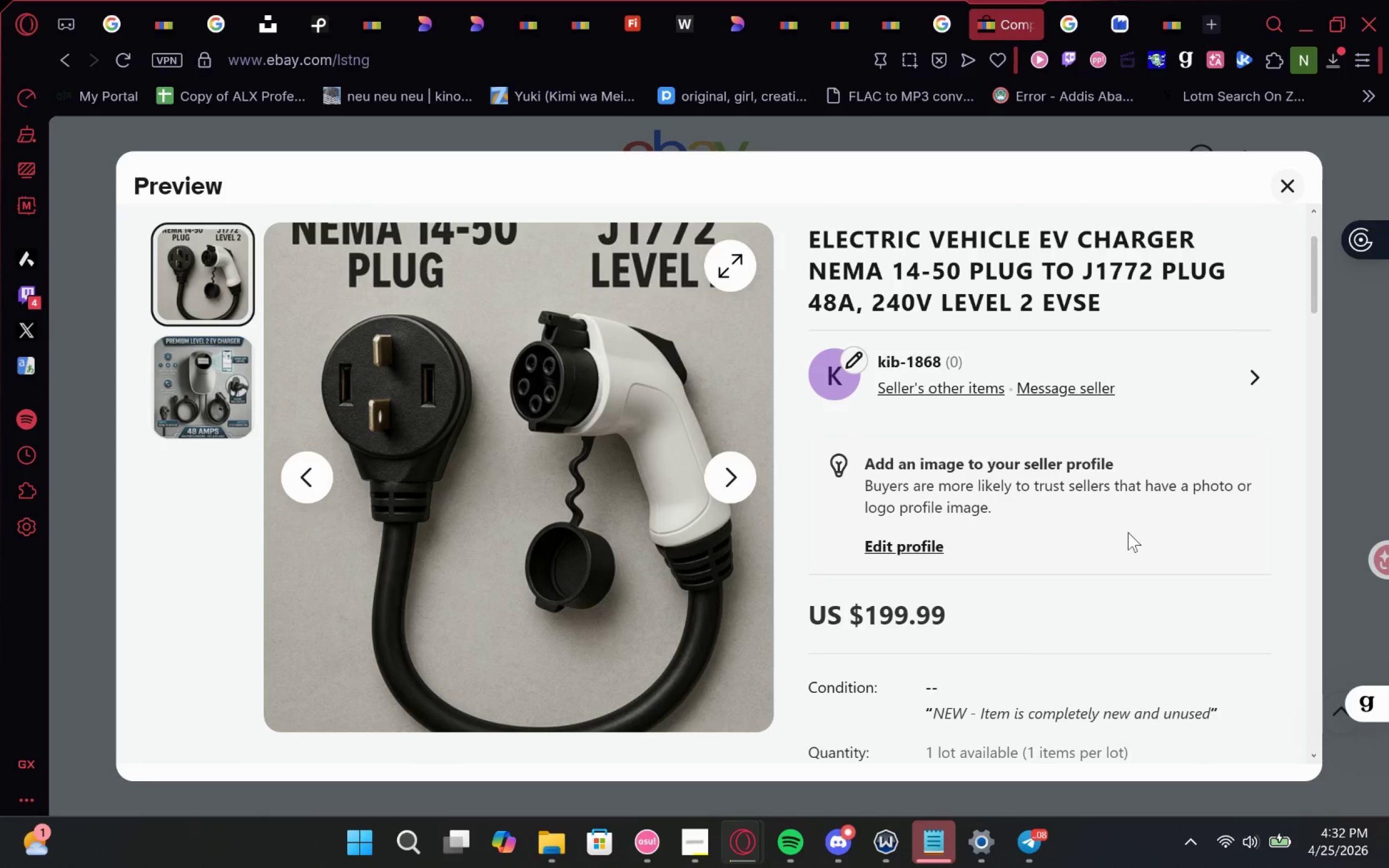 
key(Meta+Shift+S)
 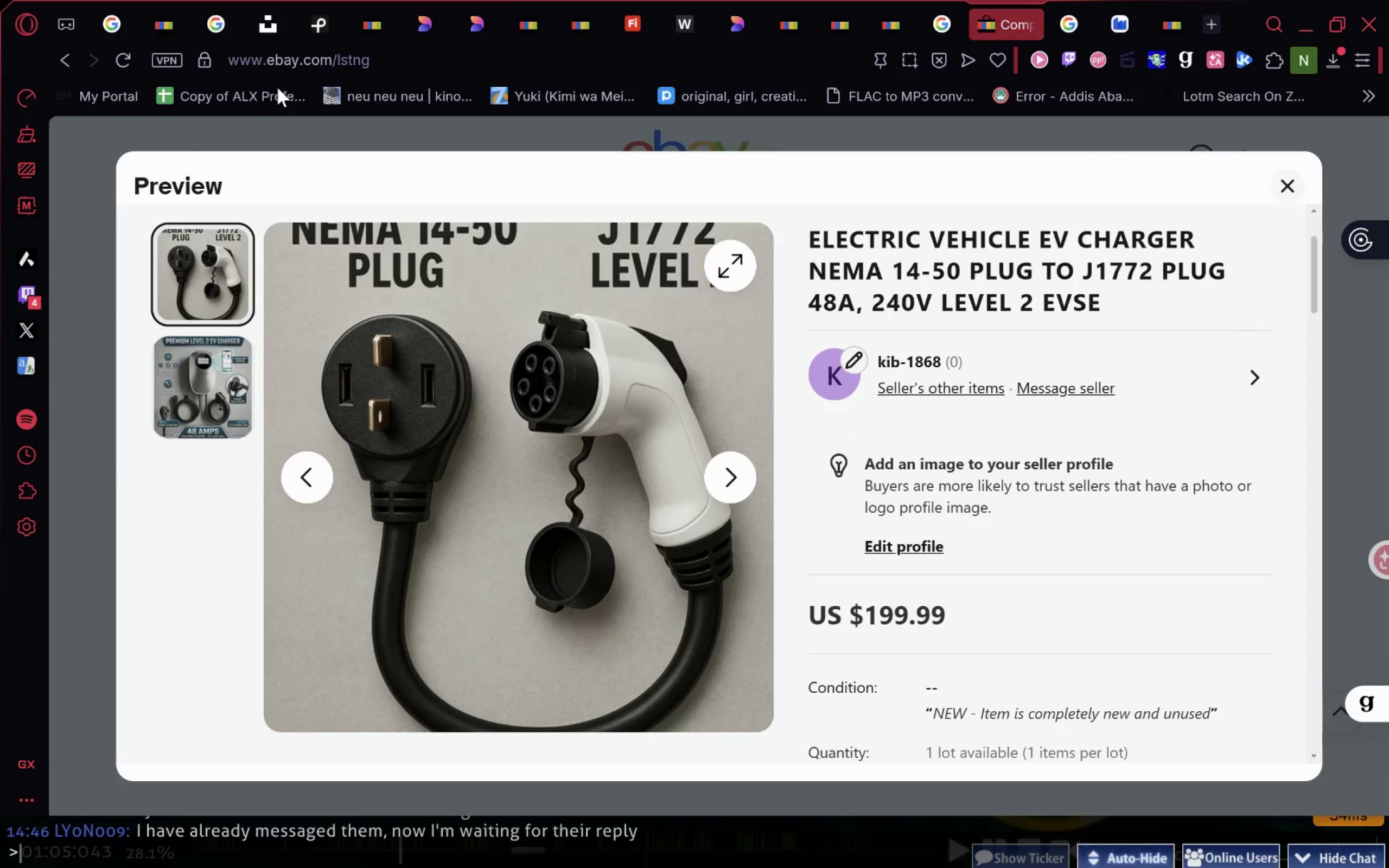 
key(Meta+Shift+ShiftLeft)
 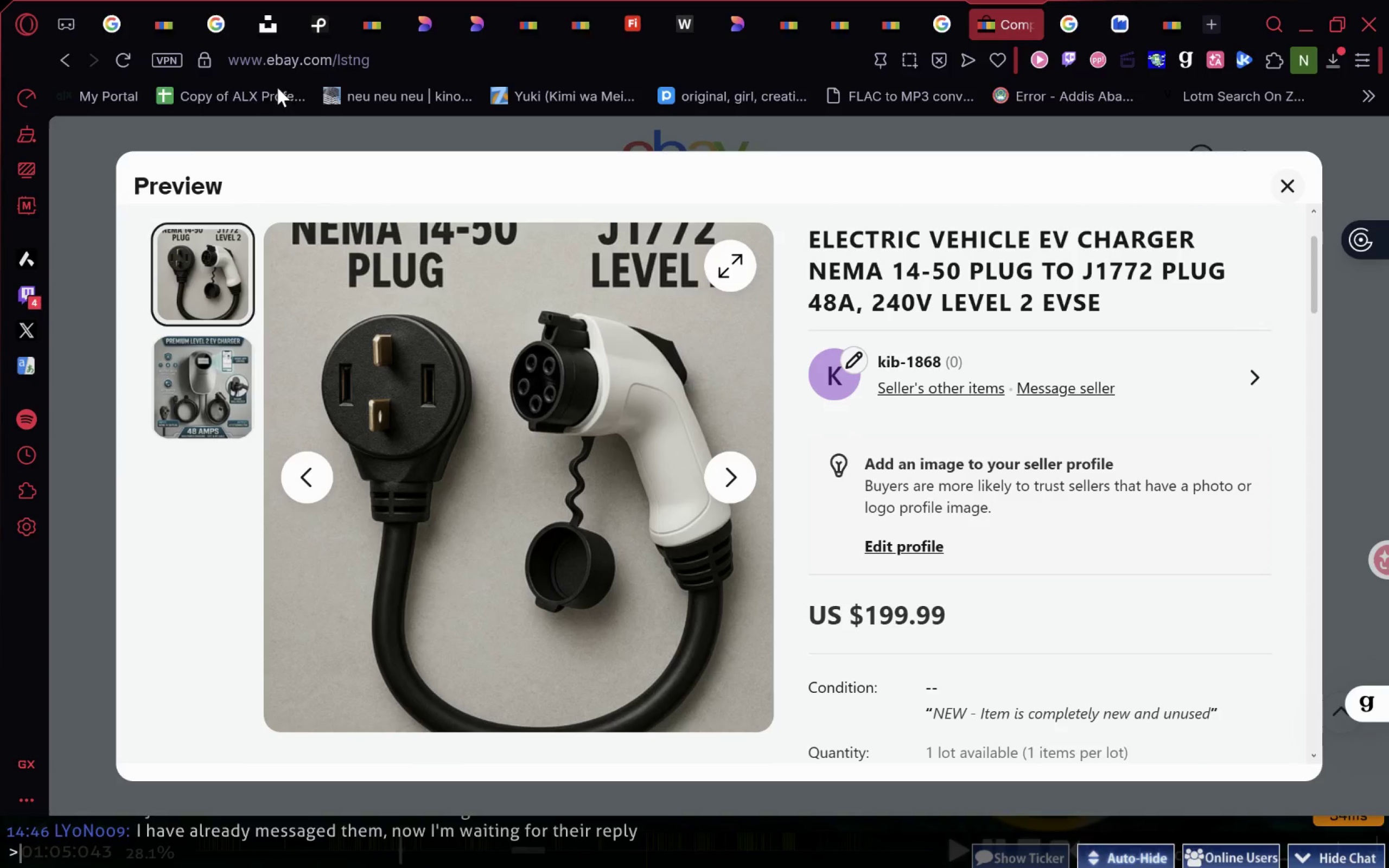 
key(Meta+MetaLeft)
 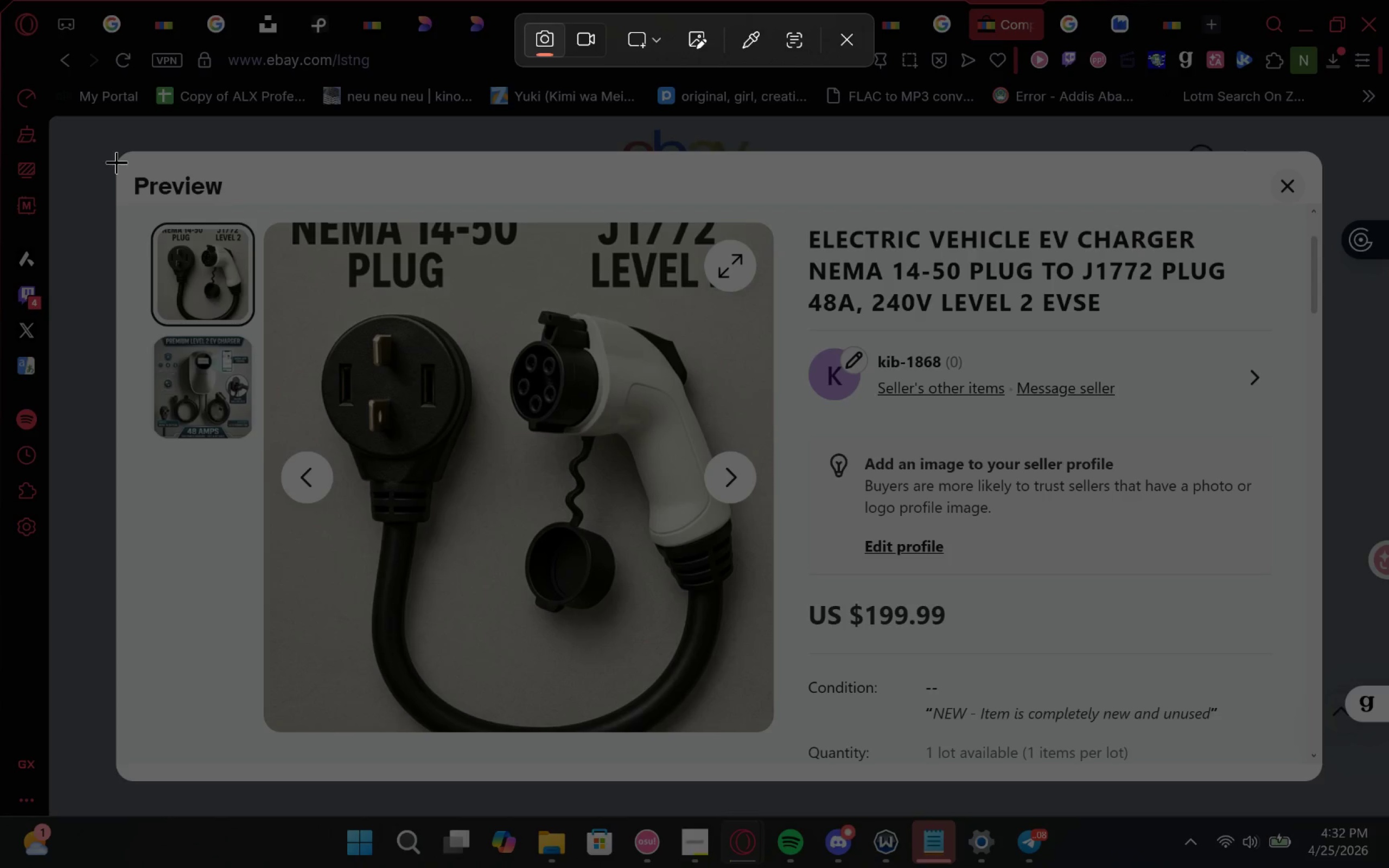 
left_click_drag(start_coordinate=[117, 151], to_coordinate=[1308, 778])
 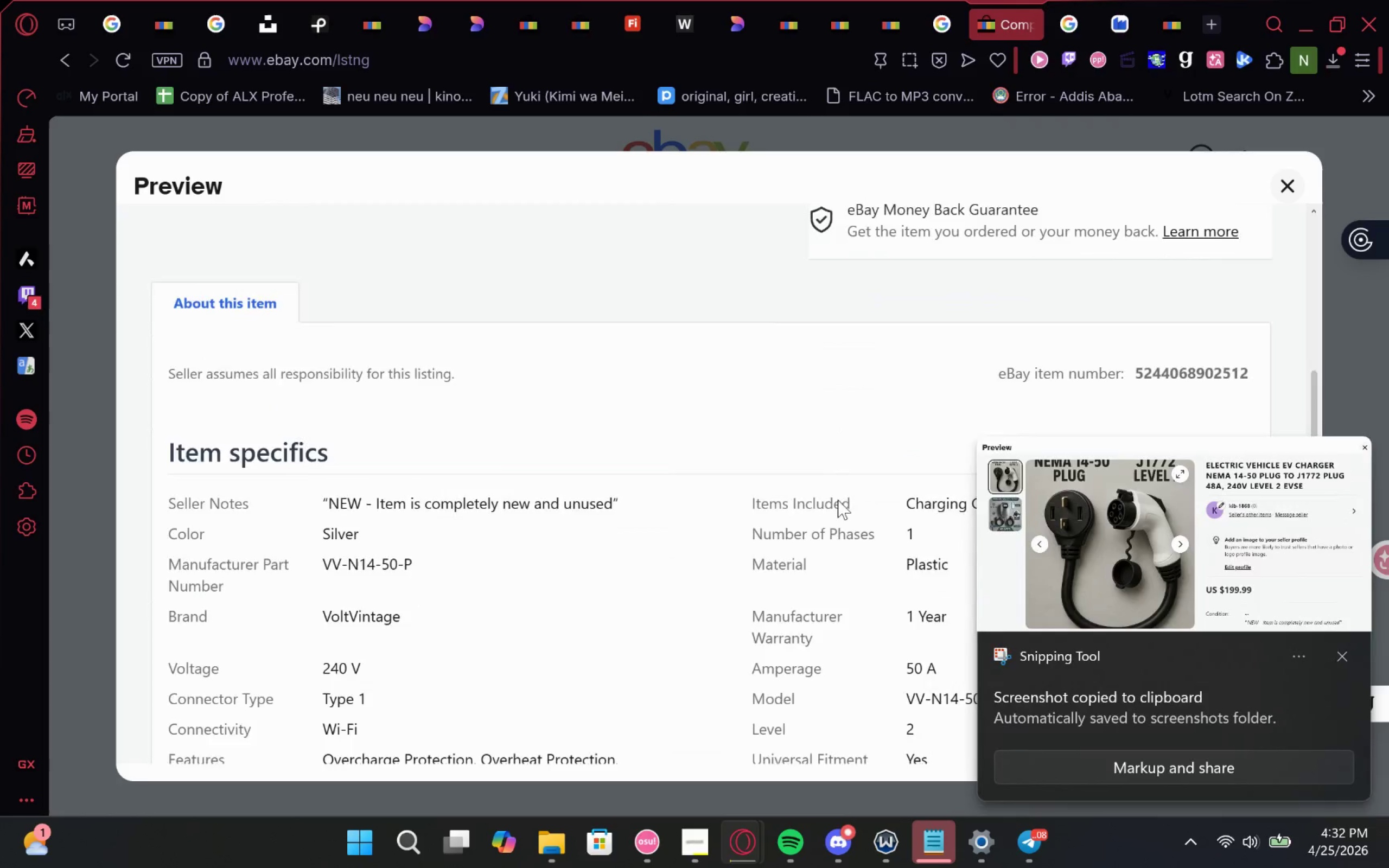 
left_click([1336, 662])
 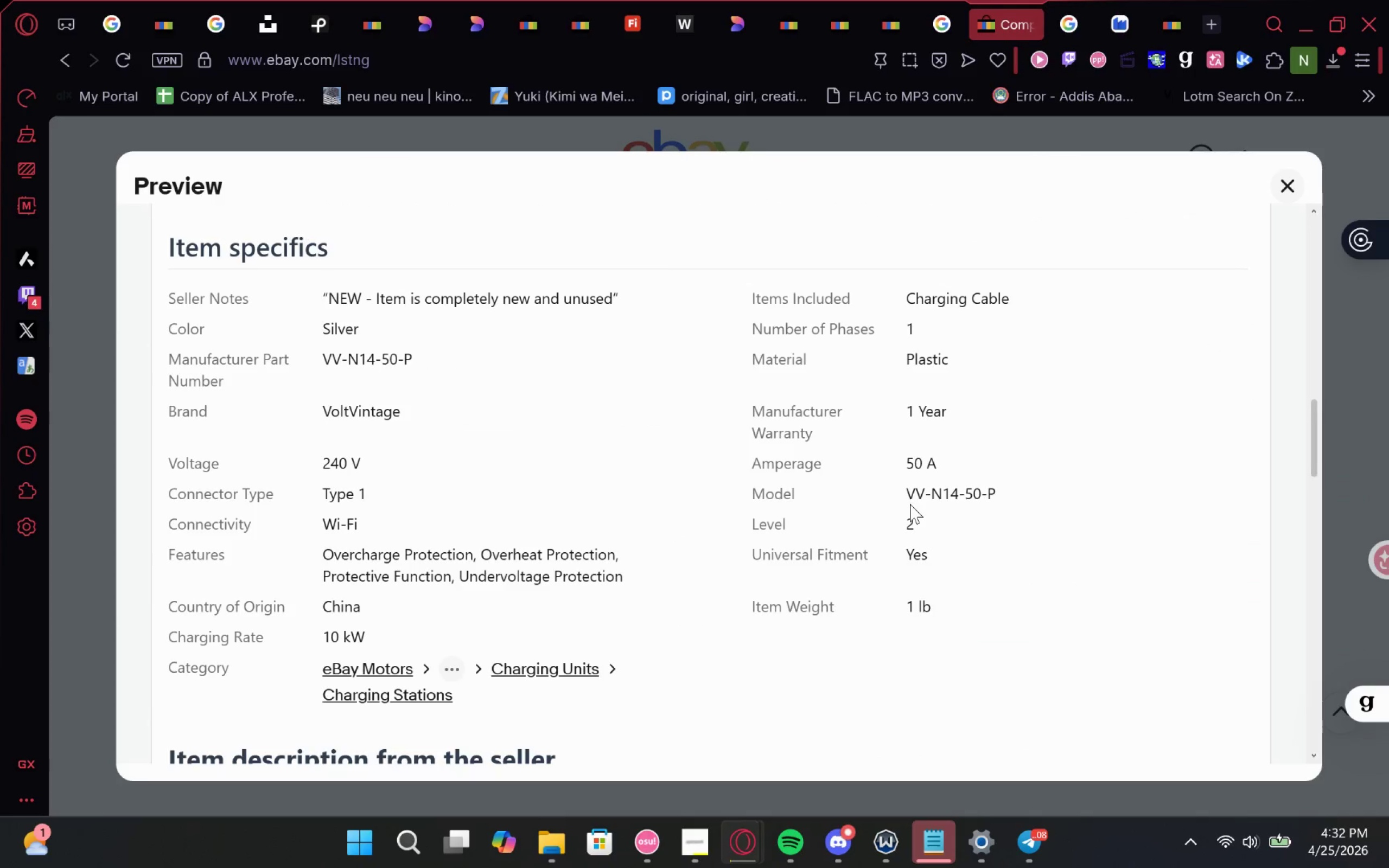 
scroll: coordinate [1258, 663], scroll_direction: up, amount: 5.0
 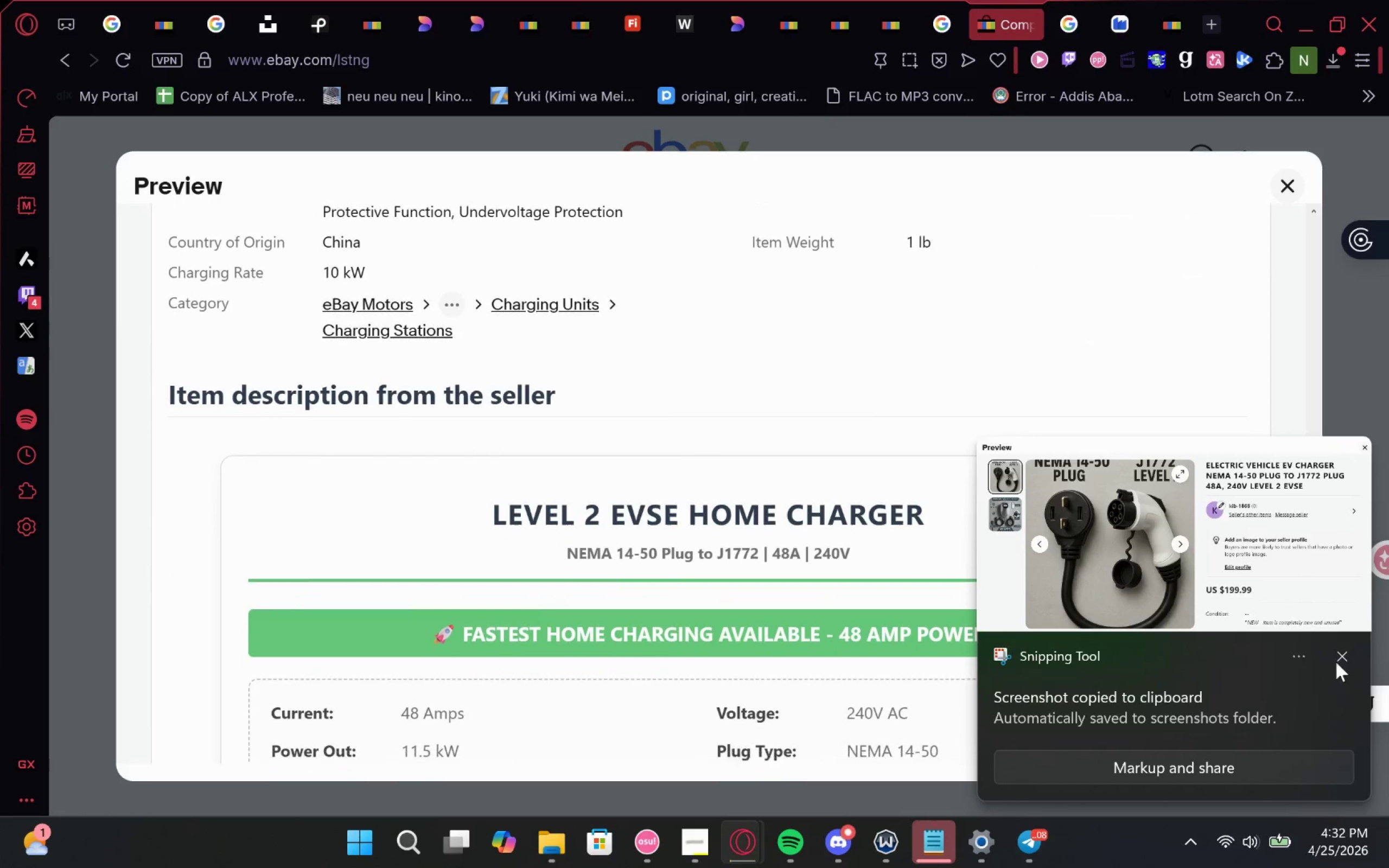 
key(Meta+MetaLeft)
 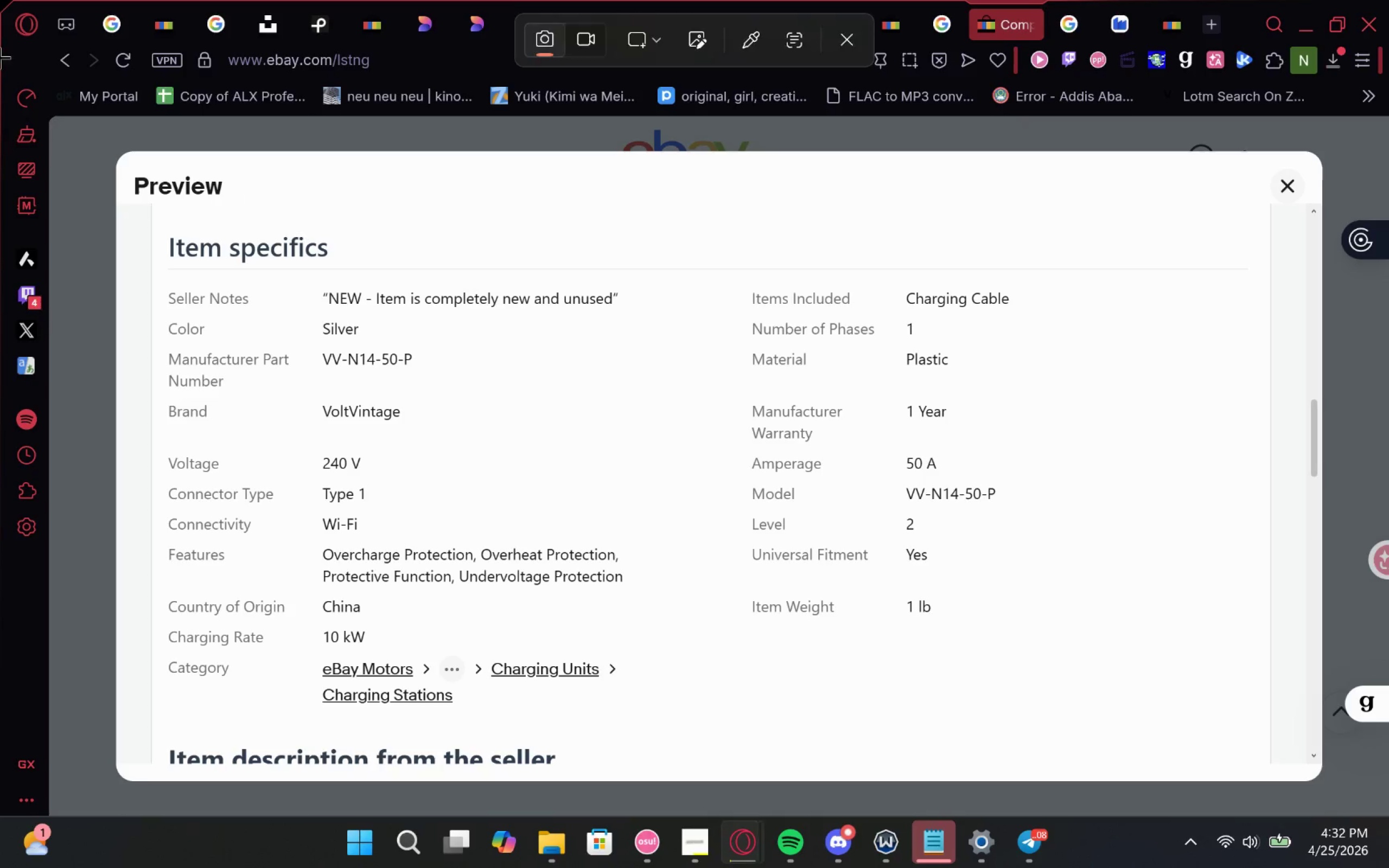 
key(Meta+Shift+ShiftLeft)
 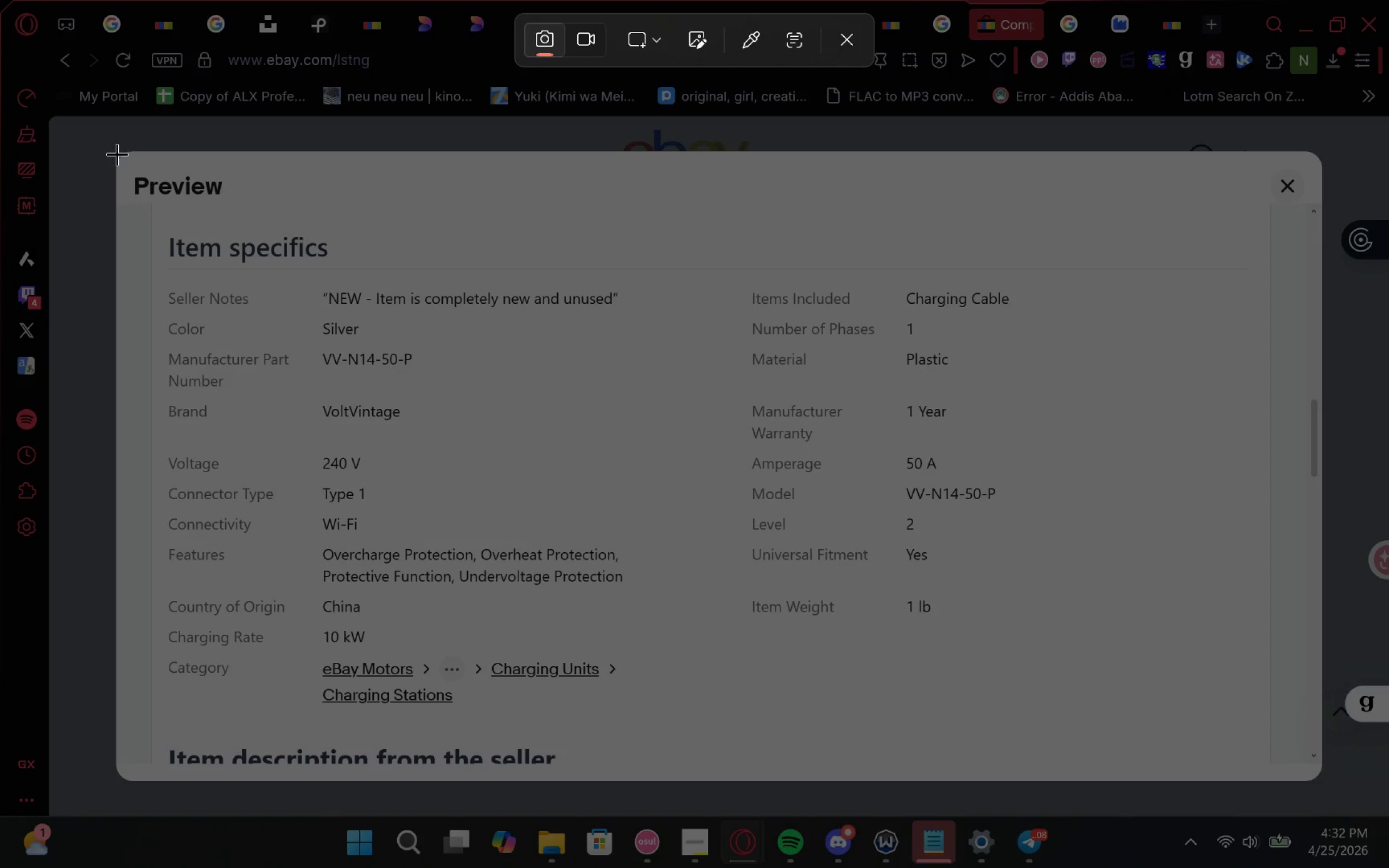 
key(Meta+Shift+S)
 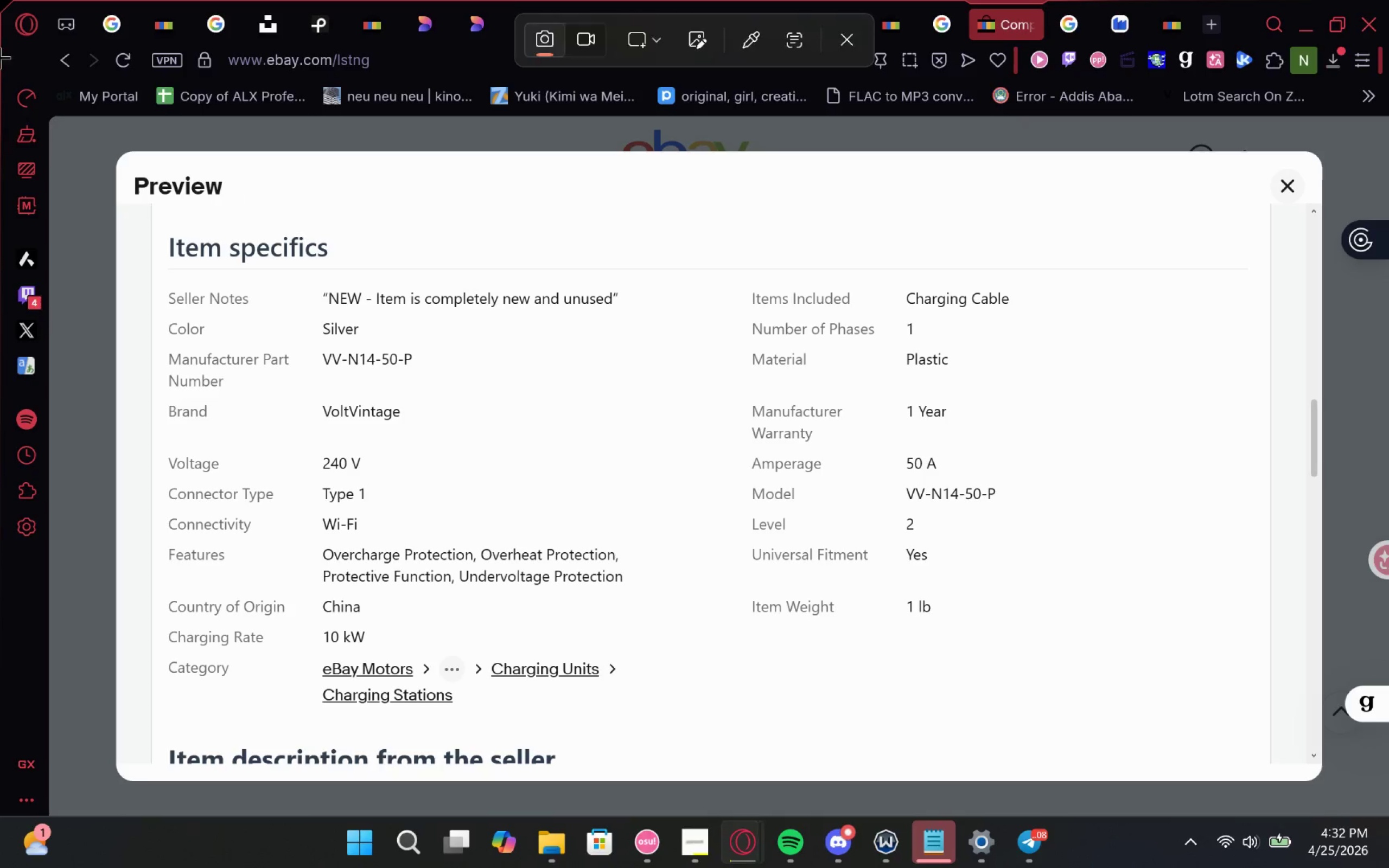 
left_click_drag(start_coordinate=[117, 153], to_coordinate=[1307, 776])
 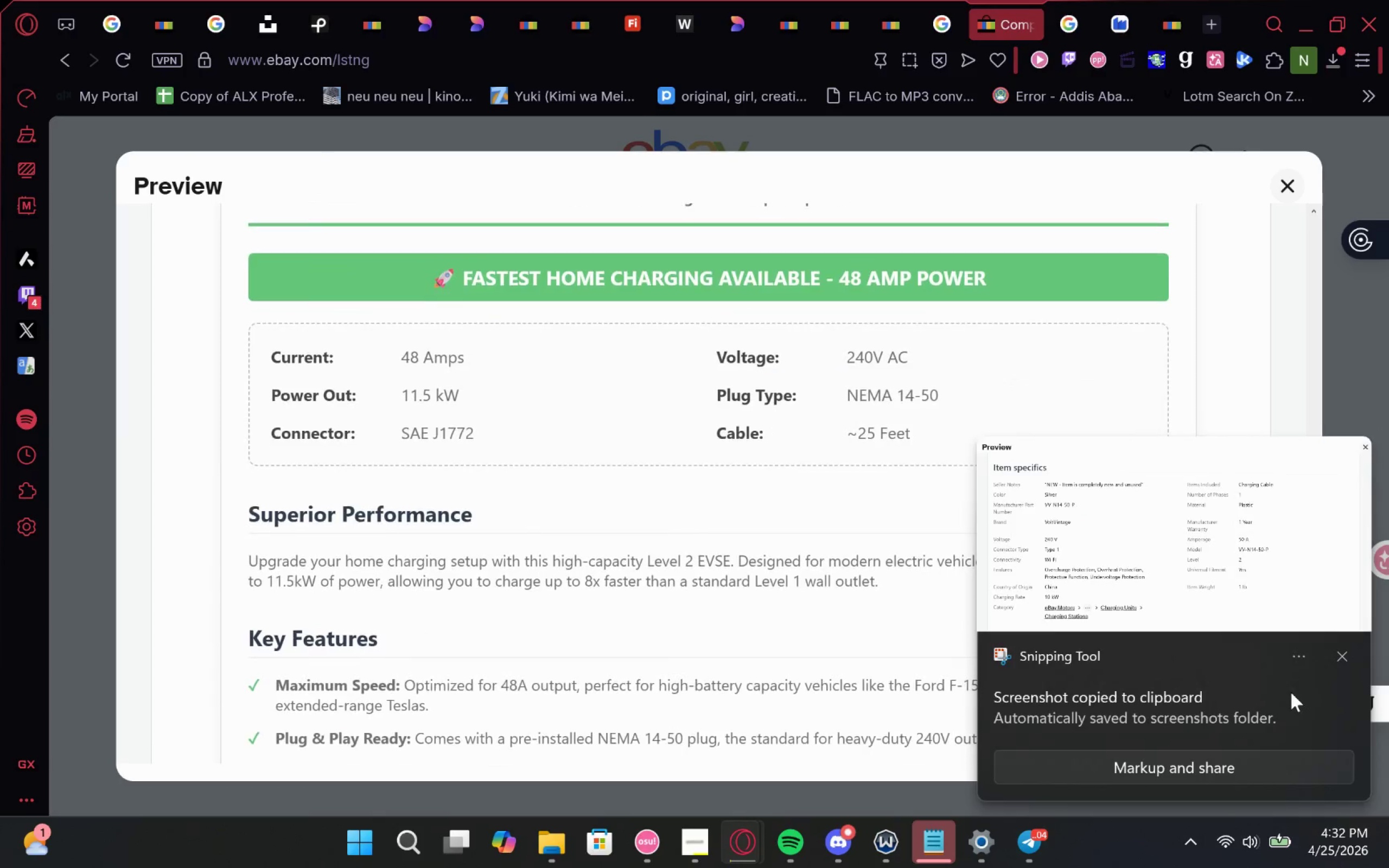 
left_click([1345, 655])
 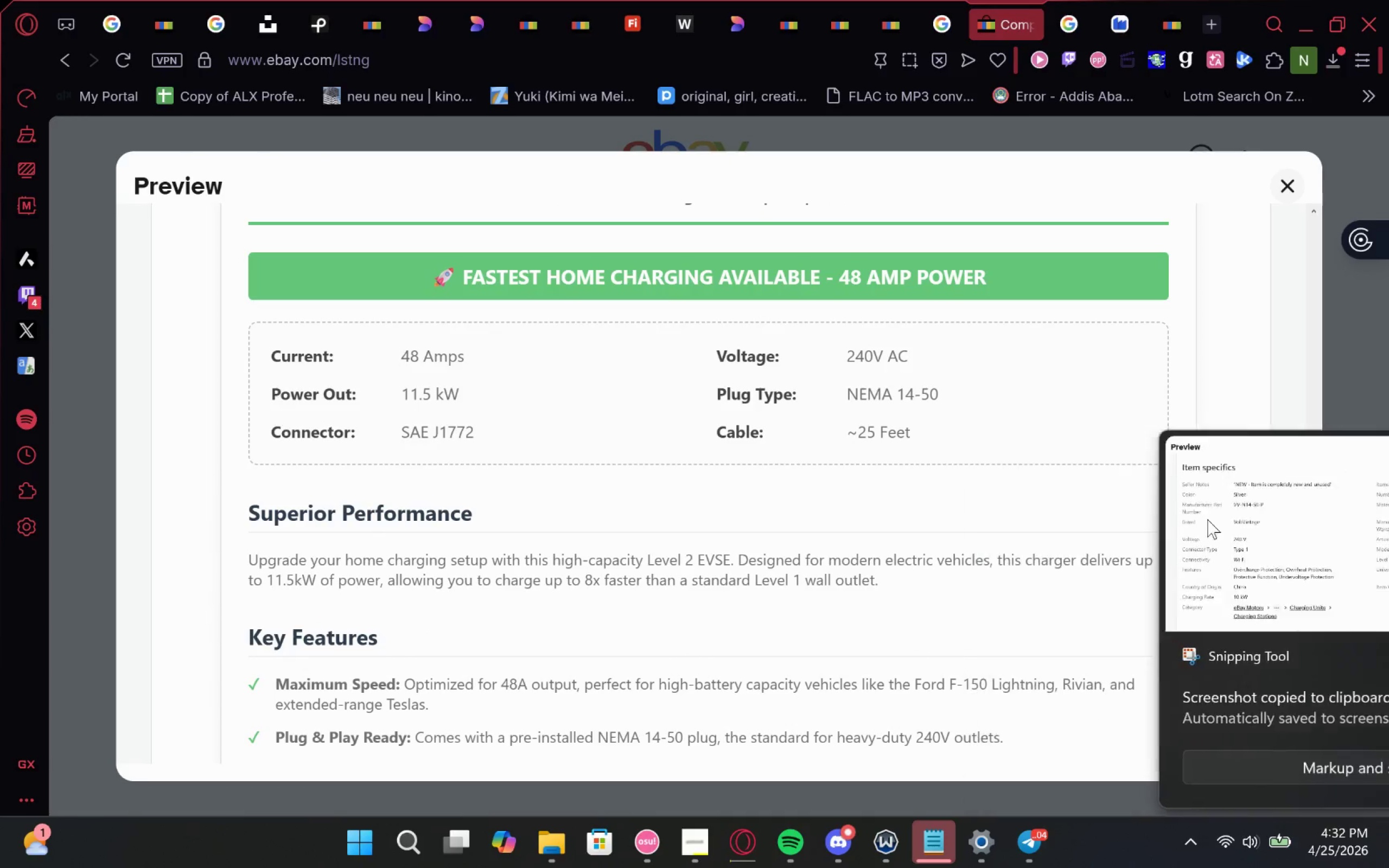 
scroll: coordinate [1175, 441], scroll_direction: up, amount: 6.0
 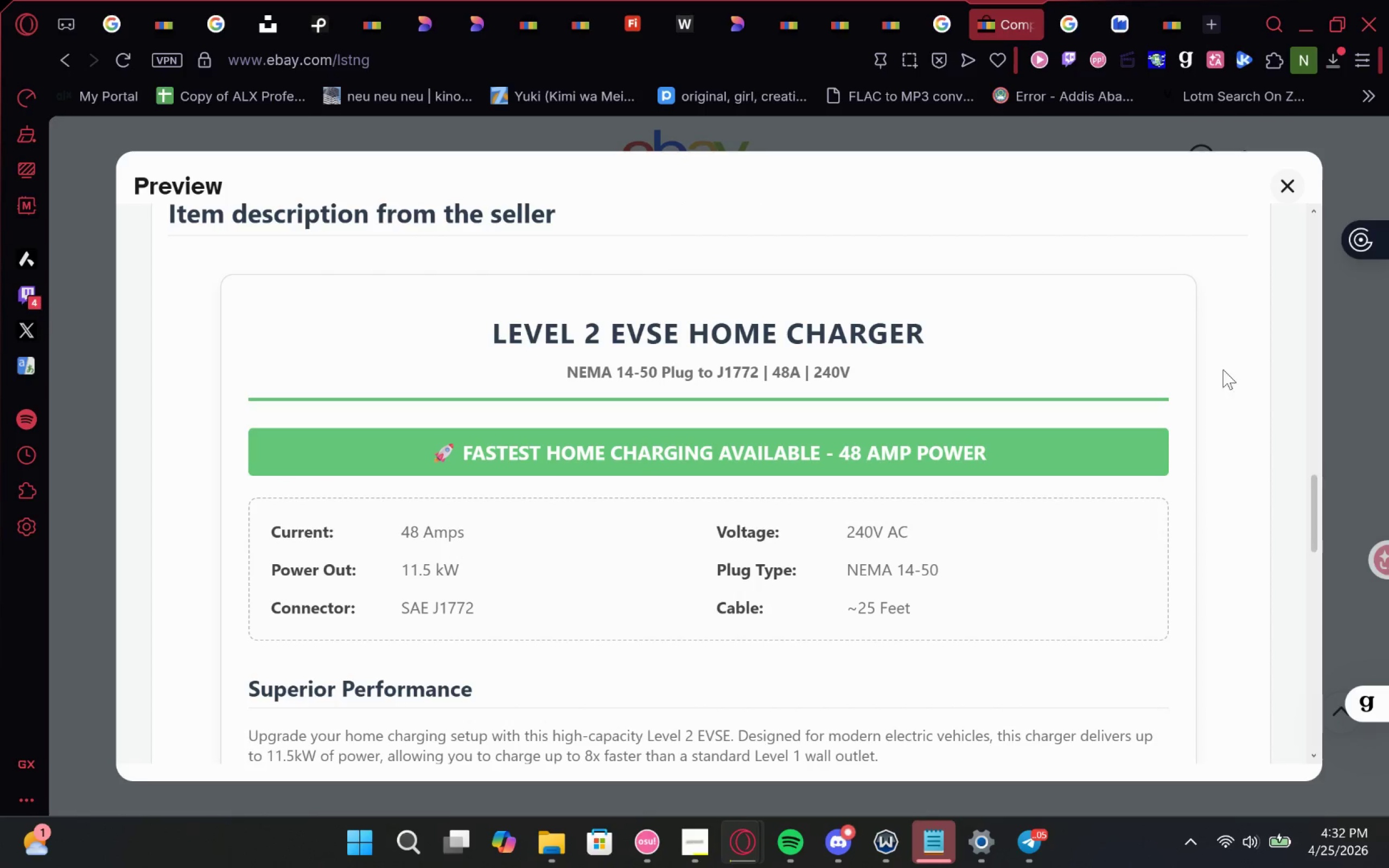 
key(Meta+Shift+S)
 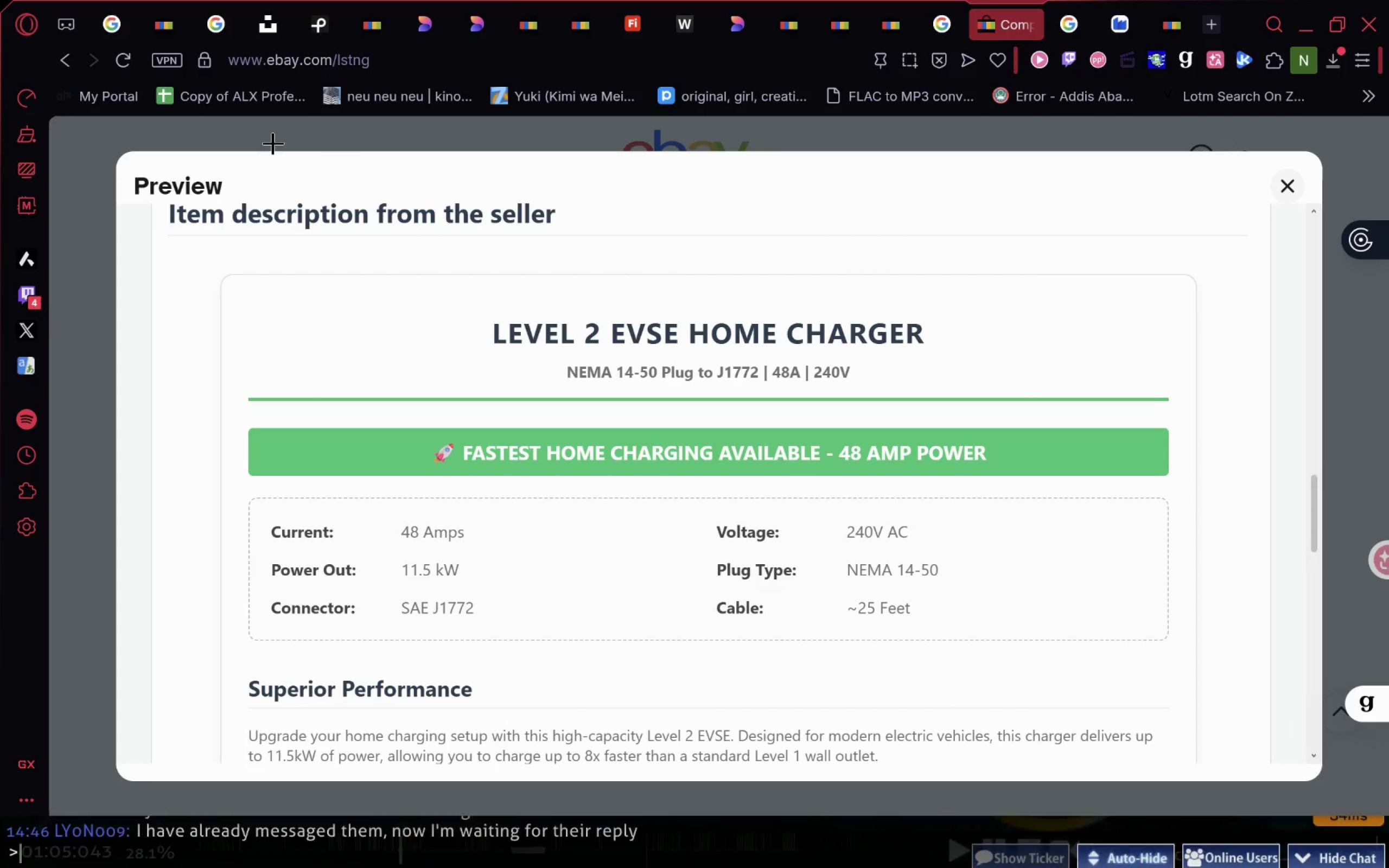 
key(Meta+MetaLeft)
 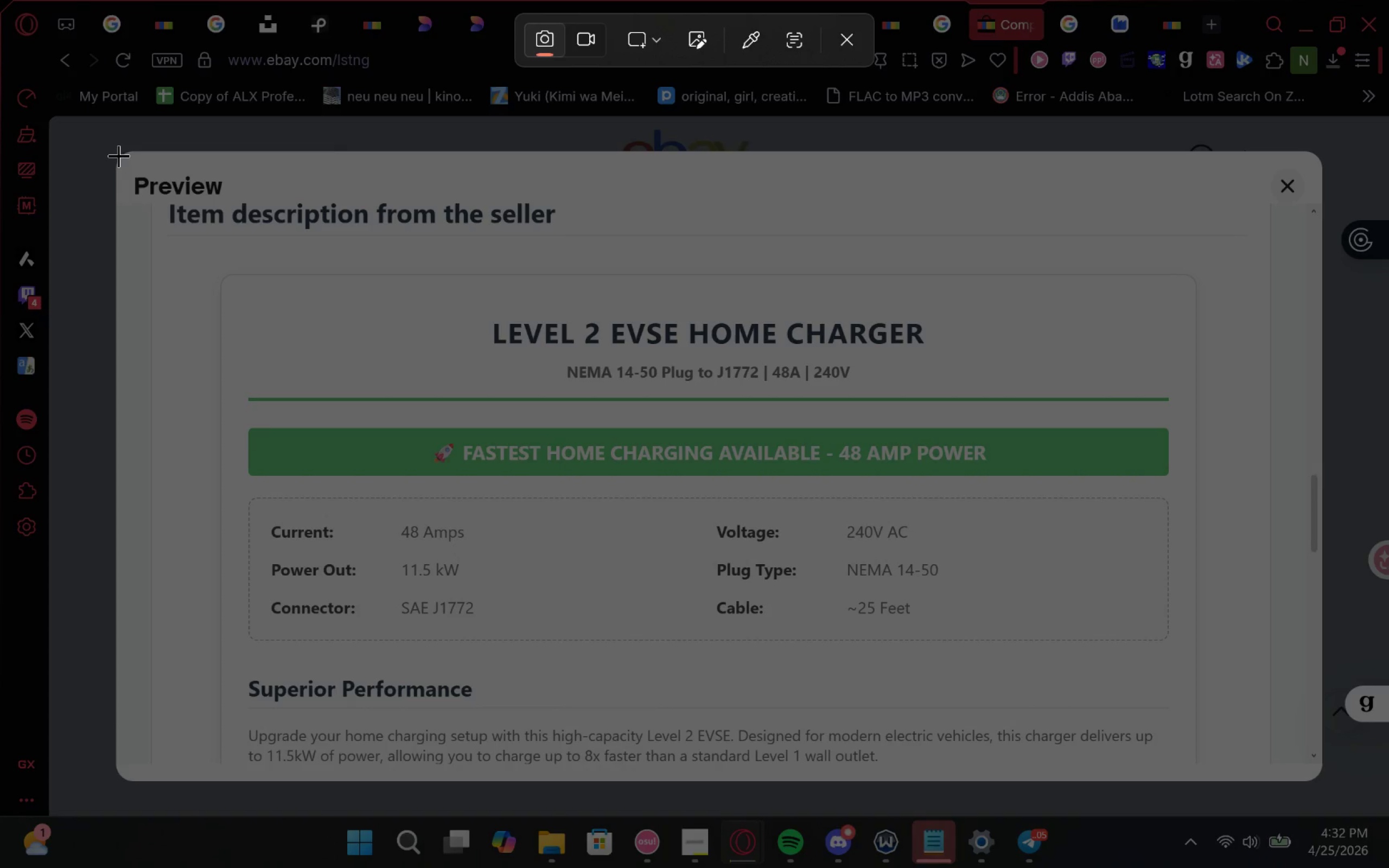 
key(Meta+Shift+ShiftLeft)
 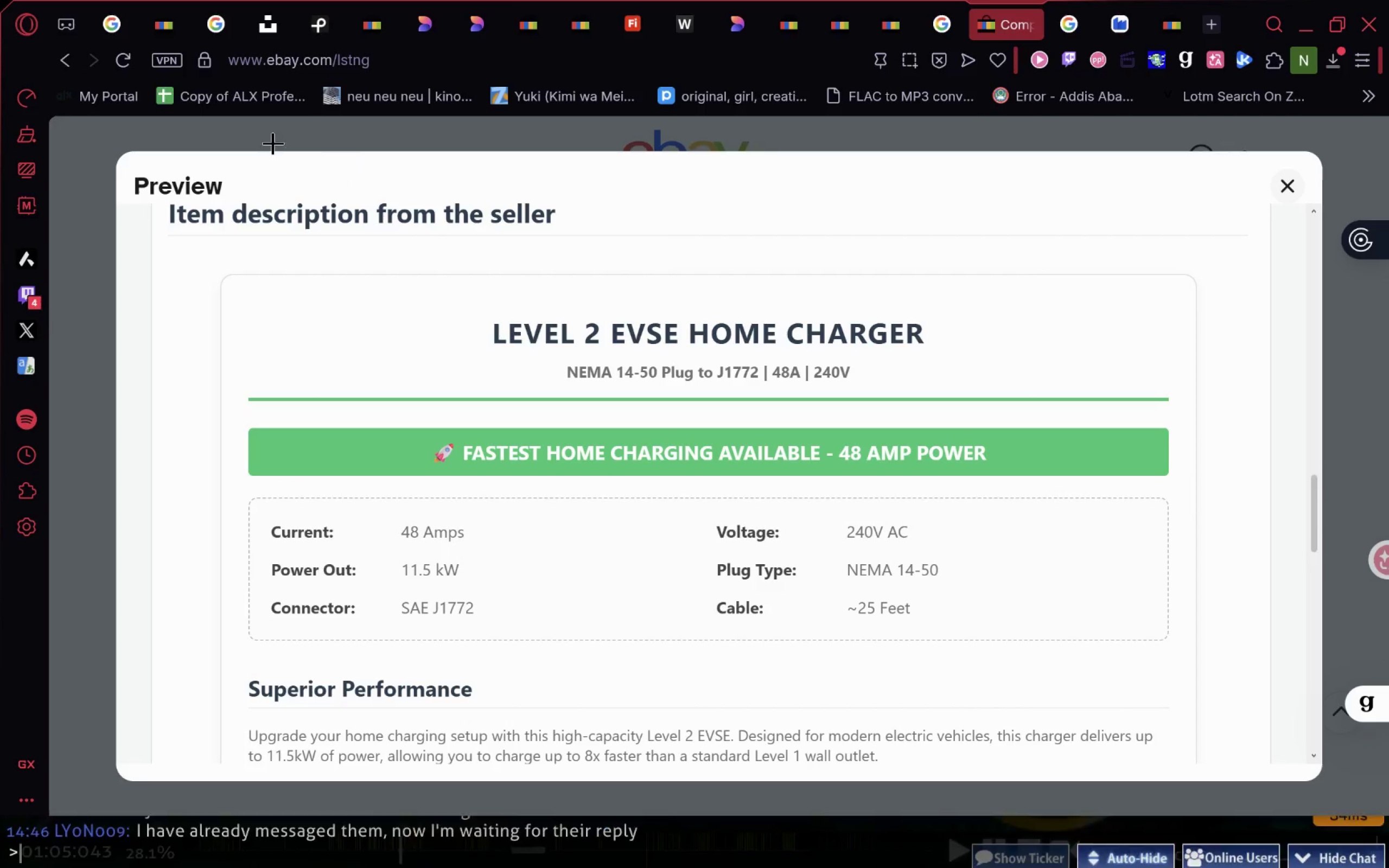 
wait(5.02)
 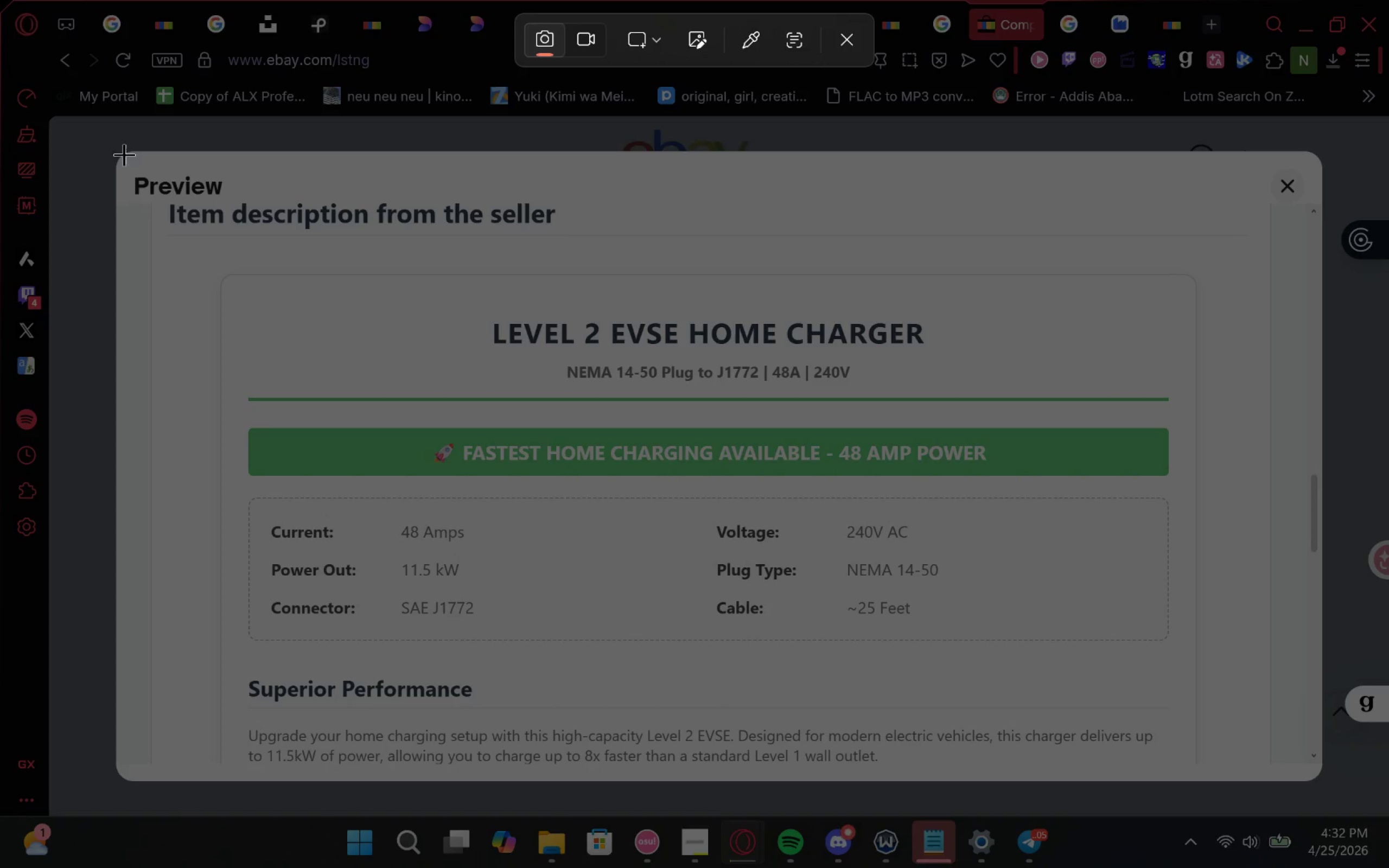 
left_click_drag(start_coordinate=[119, 155], to_coordinate=[1310, 776])
 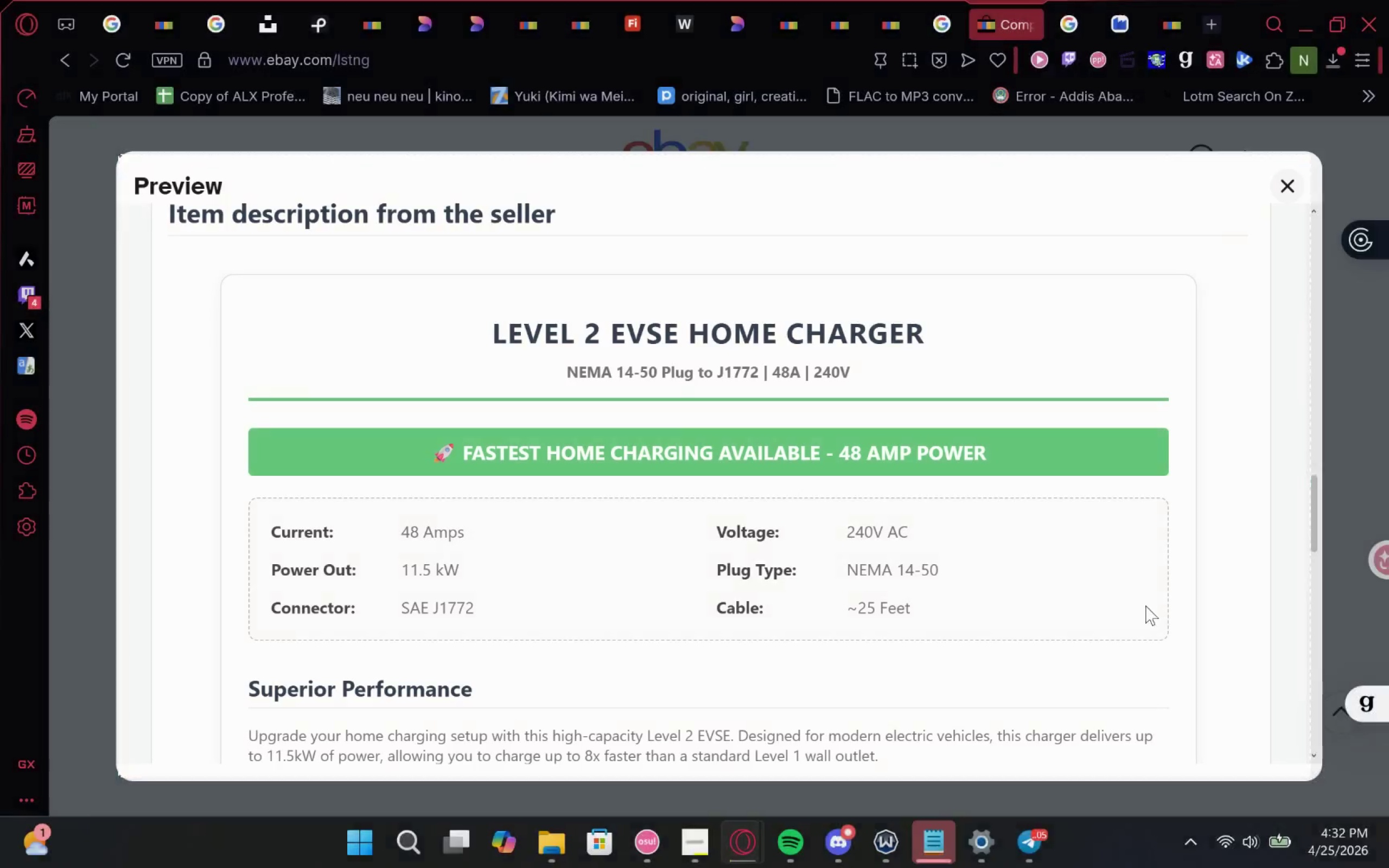 
mouse_move([932, 452])
 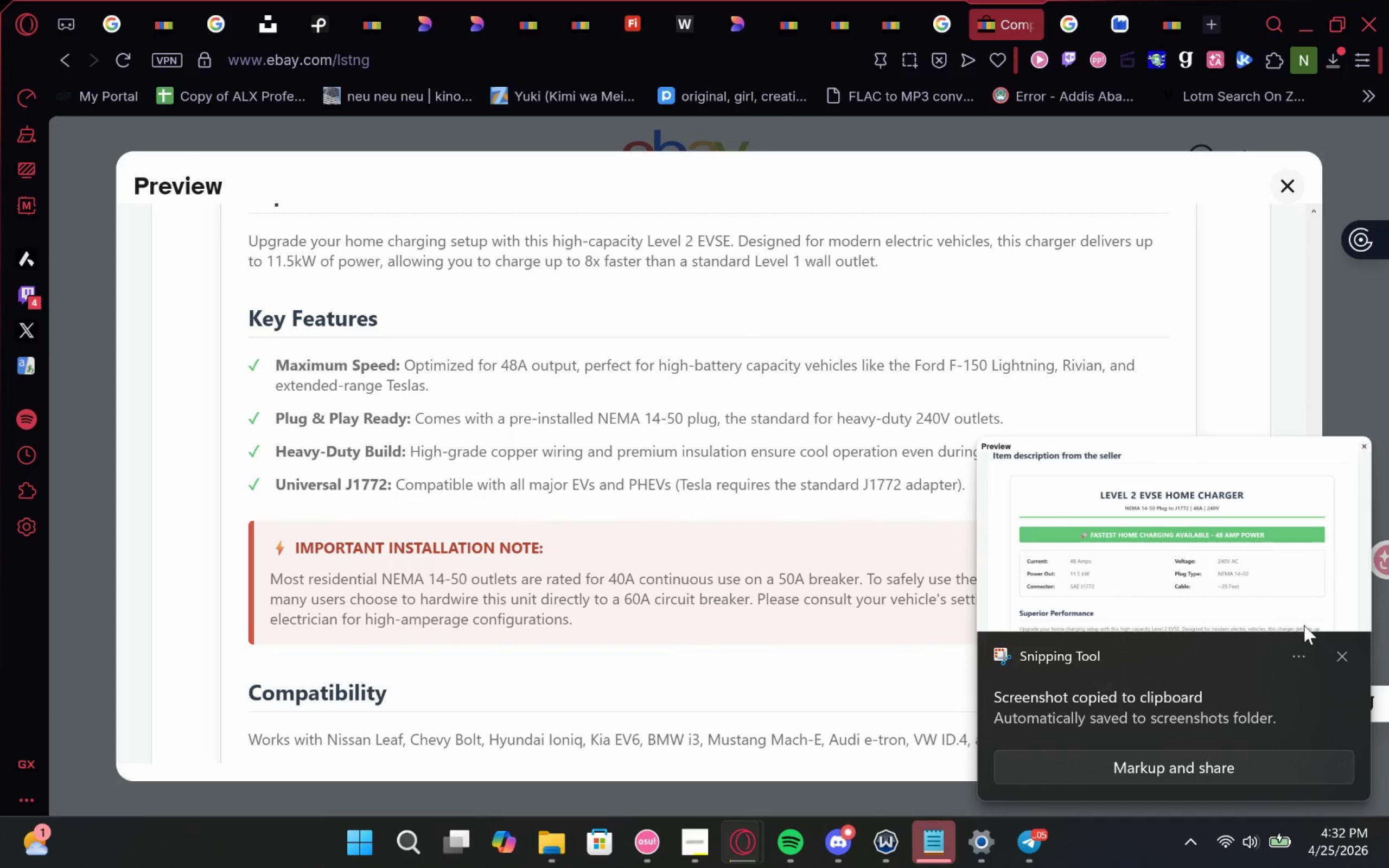 
left_click([1340, 656])
 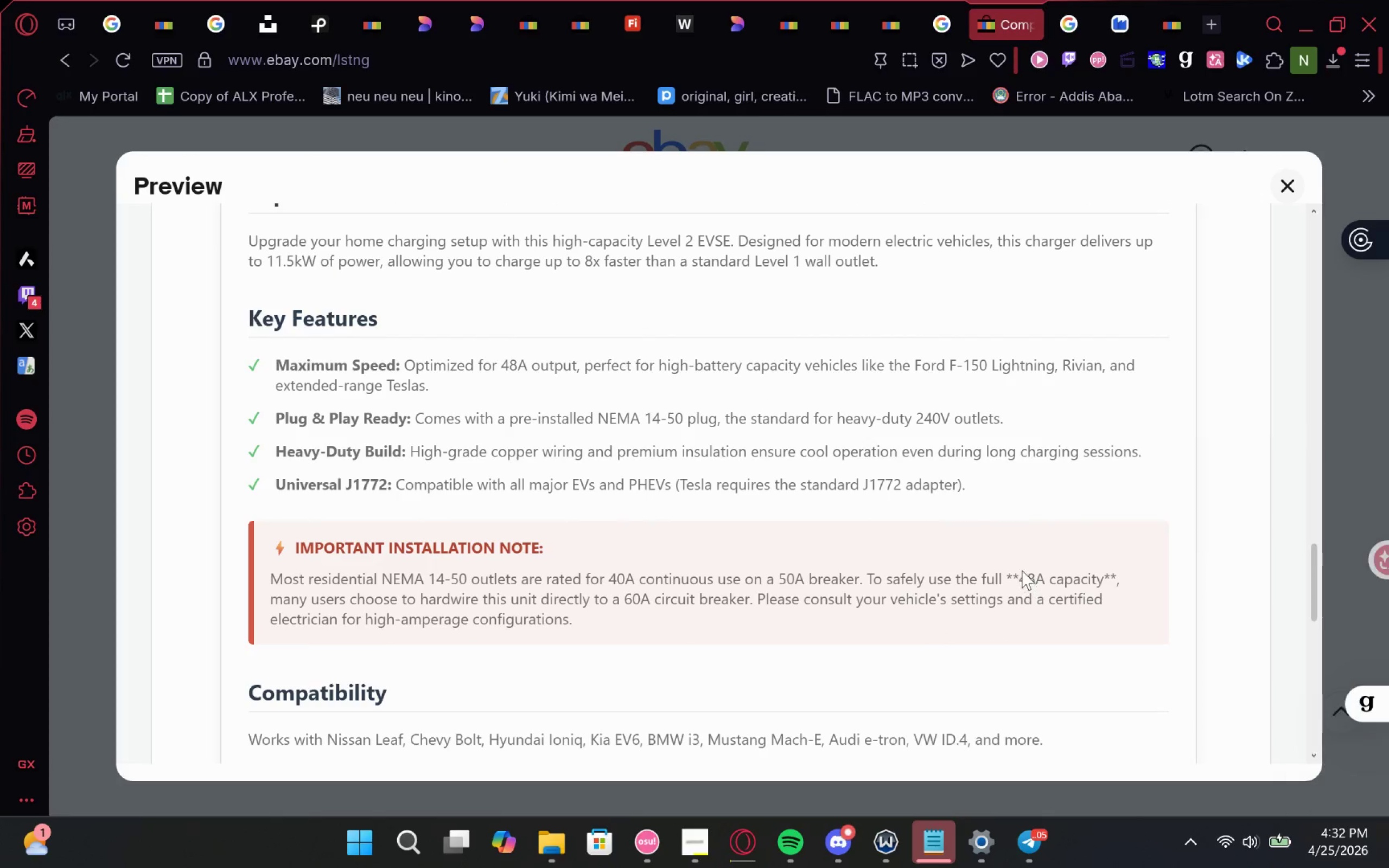 
scroll: coordinate [1020, 559], scroll_direction: none, amount: 0.0
 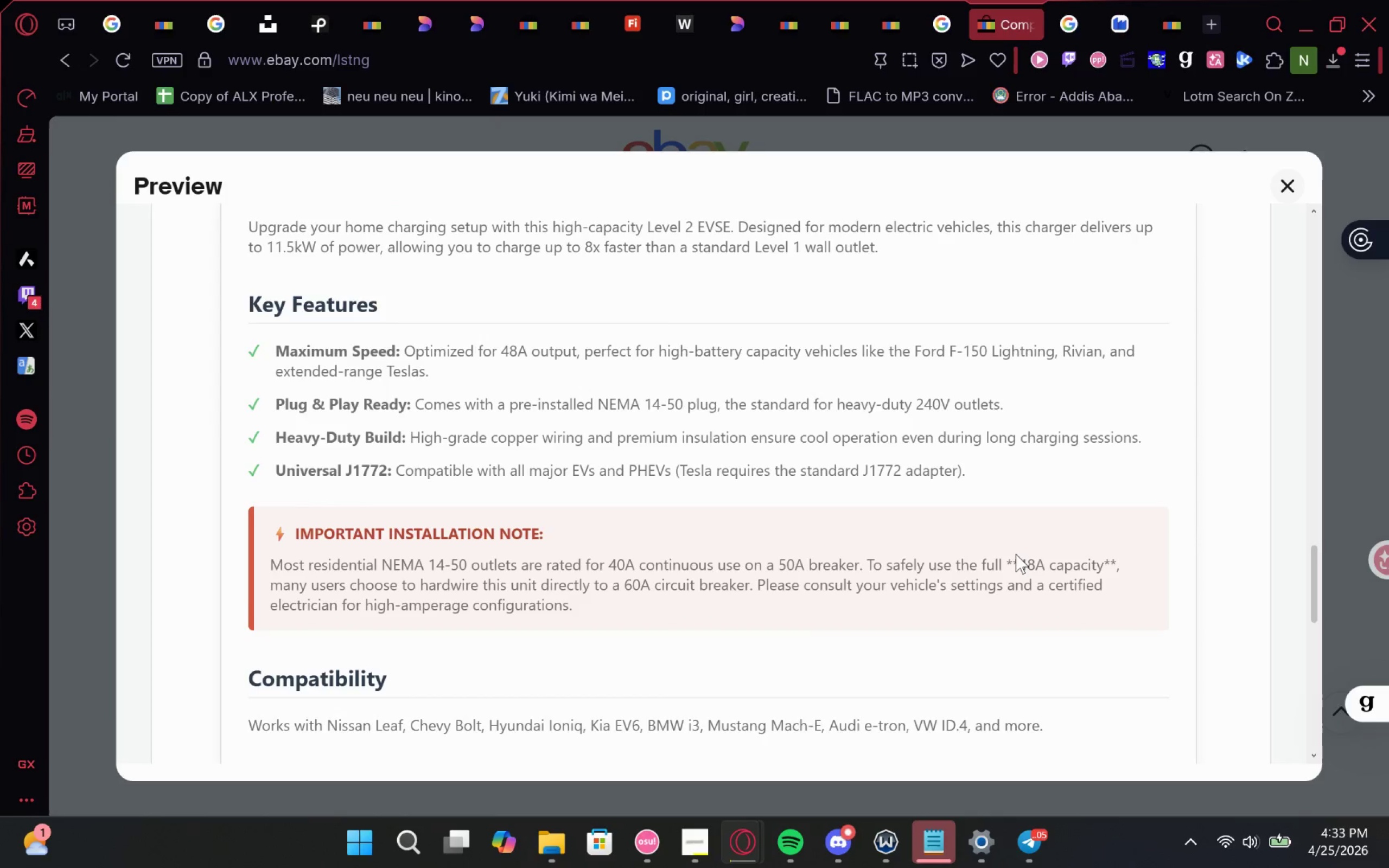 
wait(11.84)
 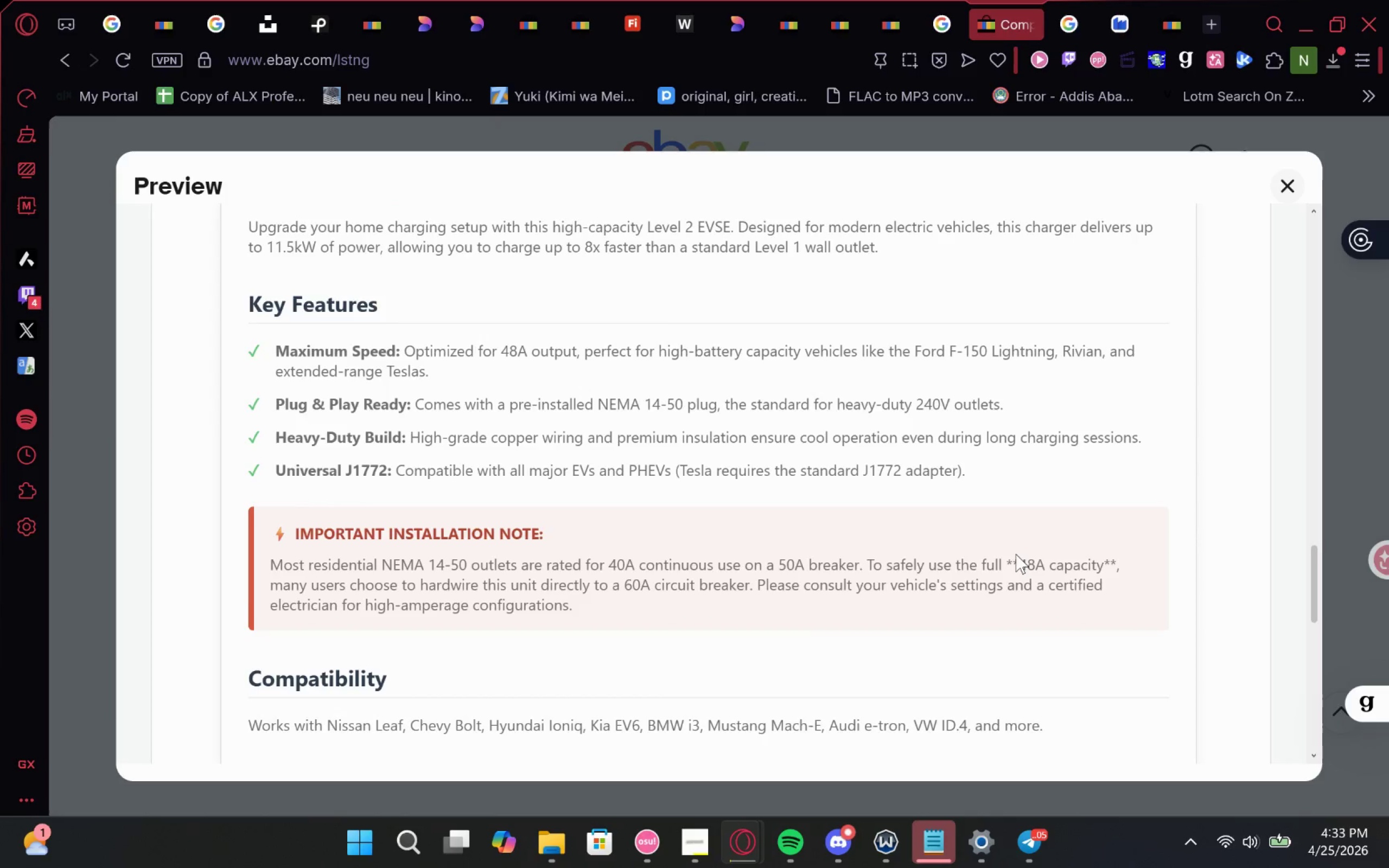 
key(Meta+Shift+S)
 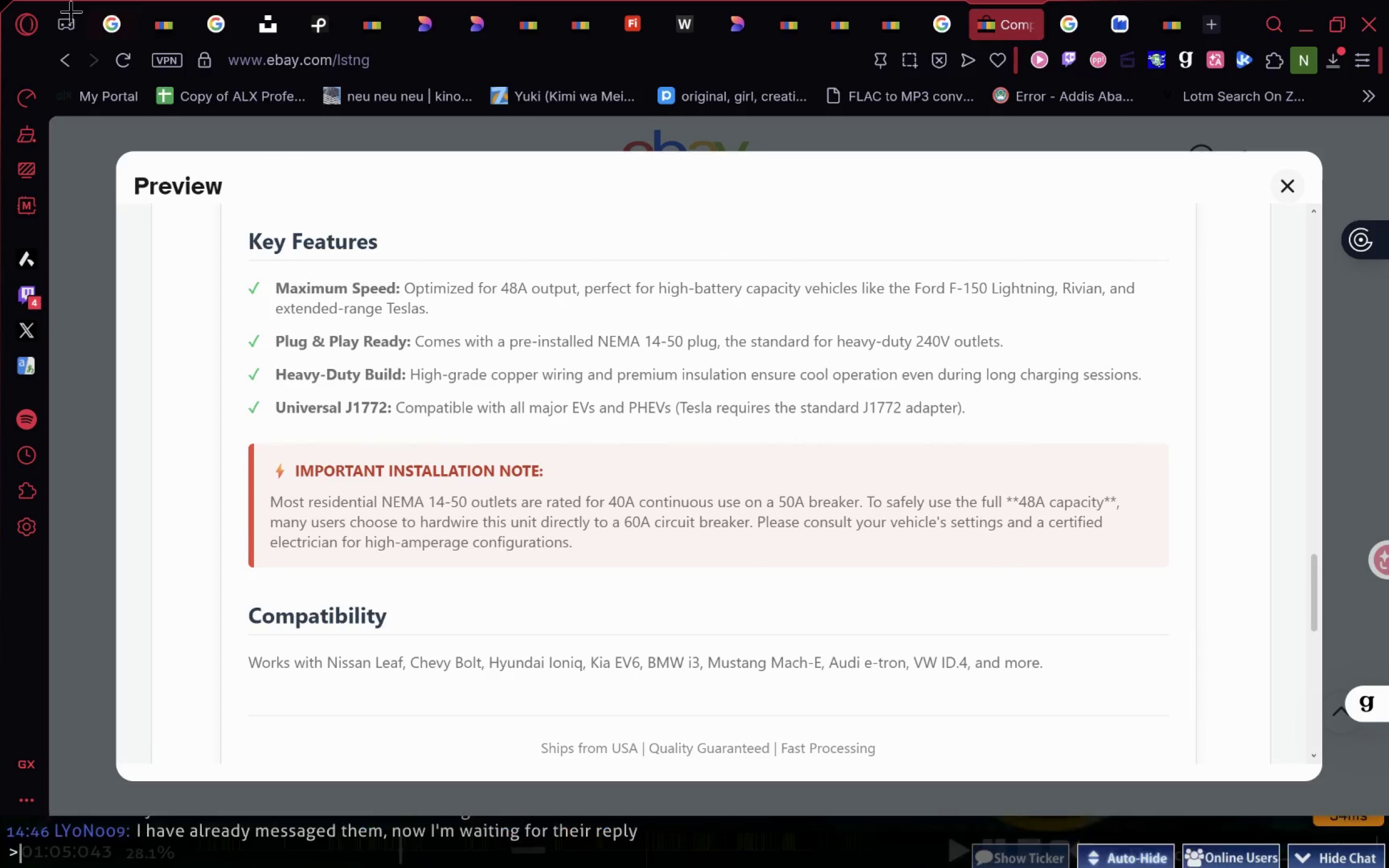 
key(Meta+Shift+ShiftLeft)
 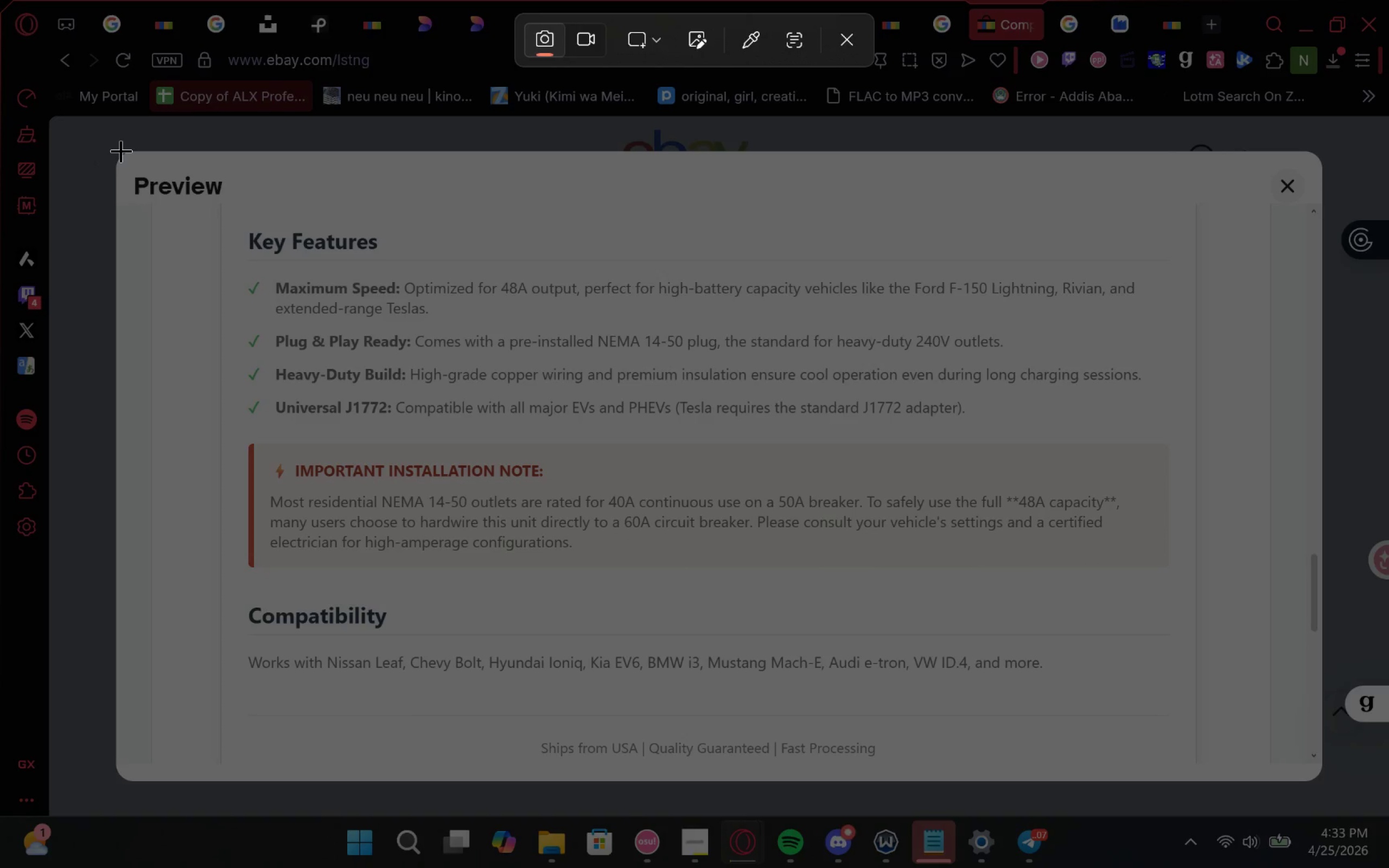 
key(Meta+MetaLeft)
 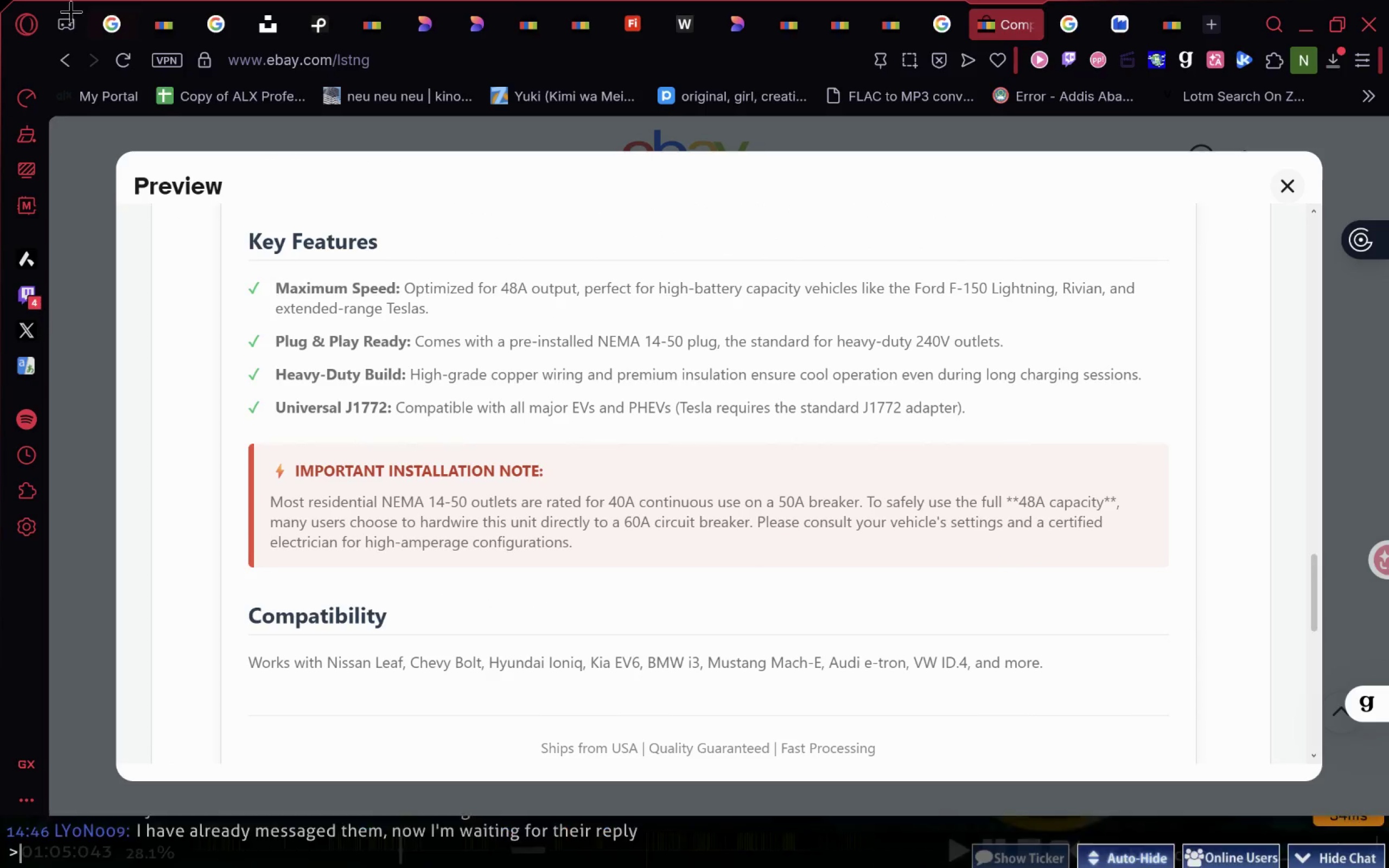 
left_click_drag(start_coordinate=[121, 156], to_coordinate=[1308, 782])
 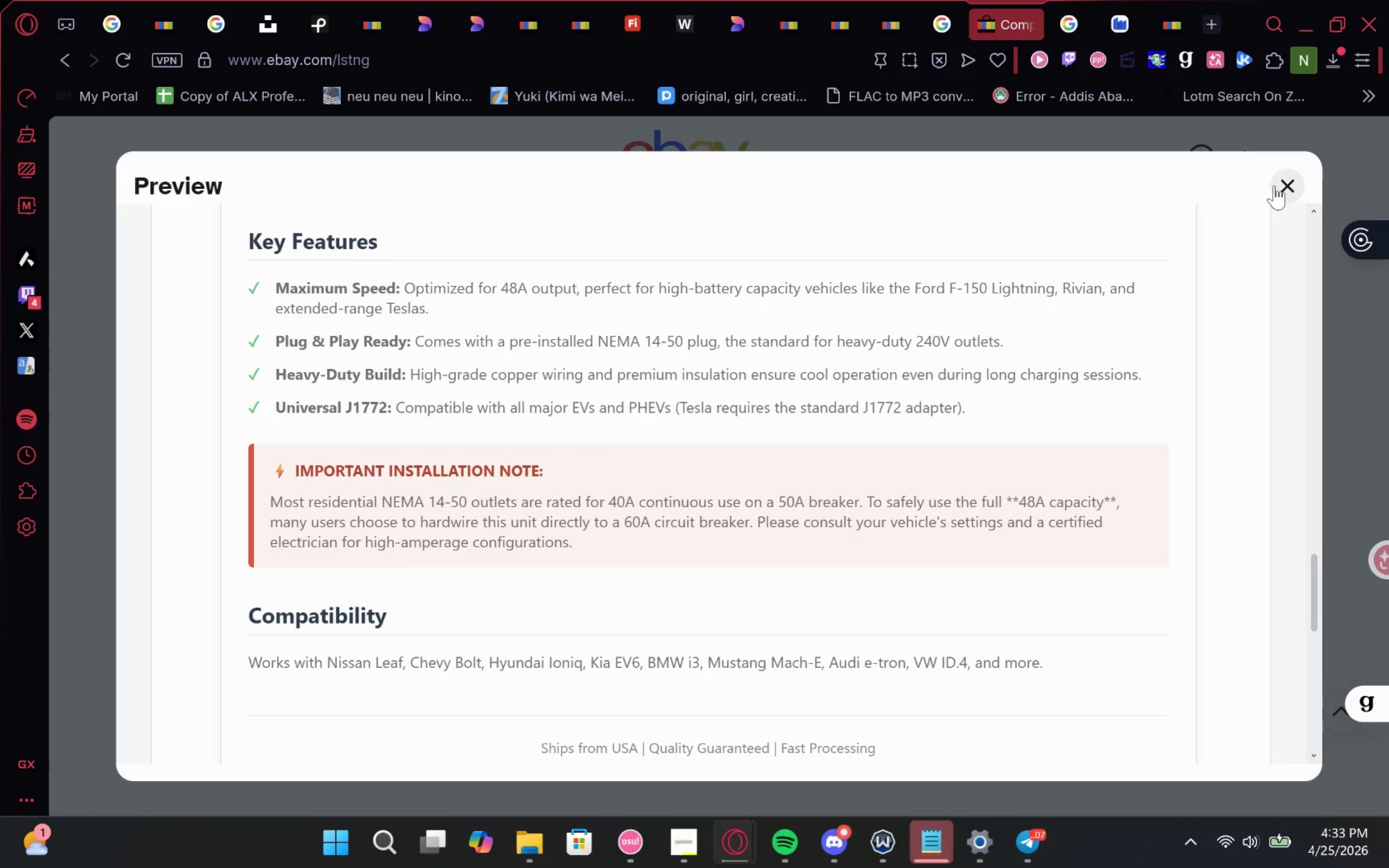 
left_click([1274, 186])
 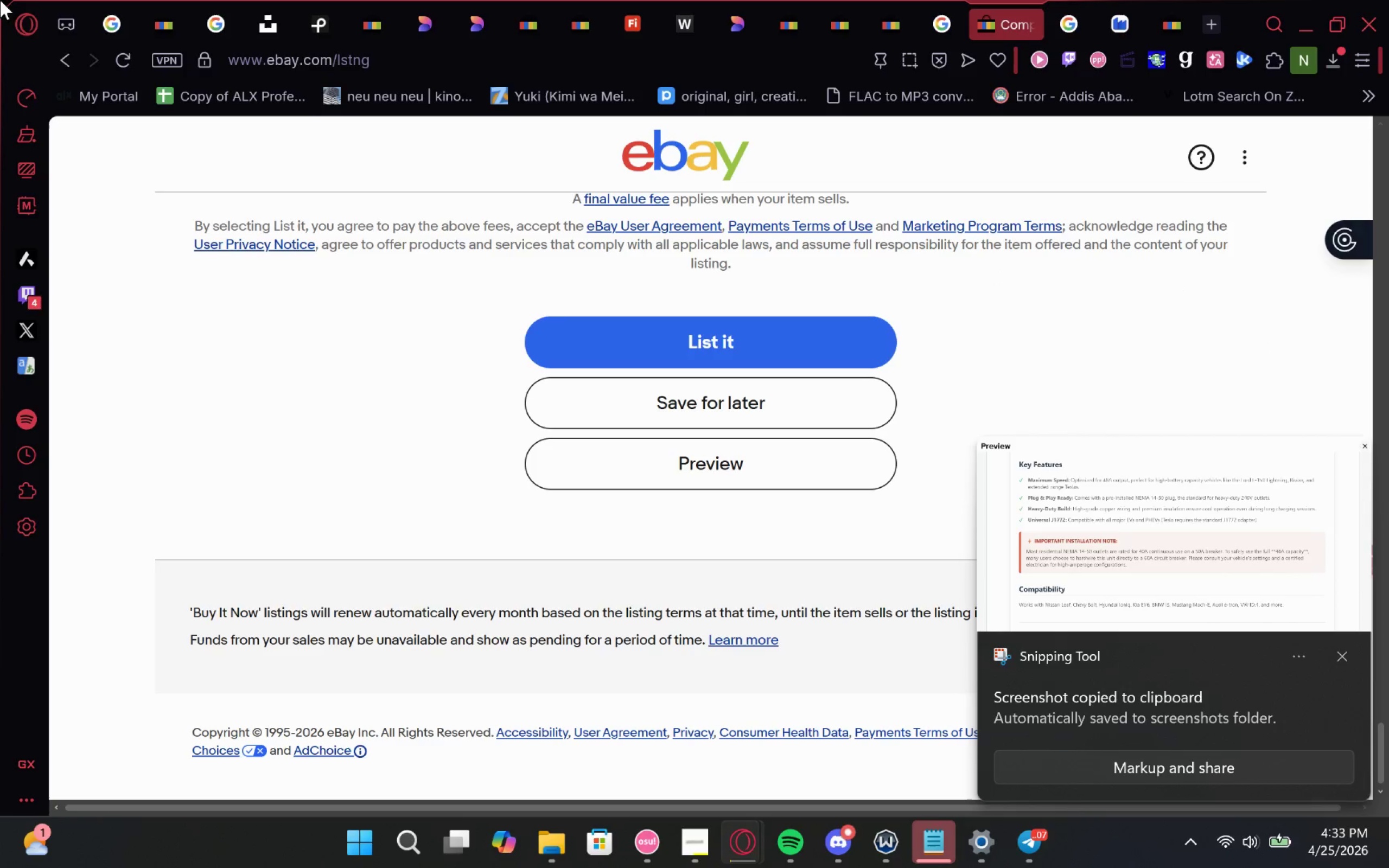 
left_click([57, 64])
 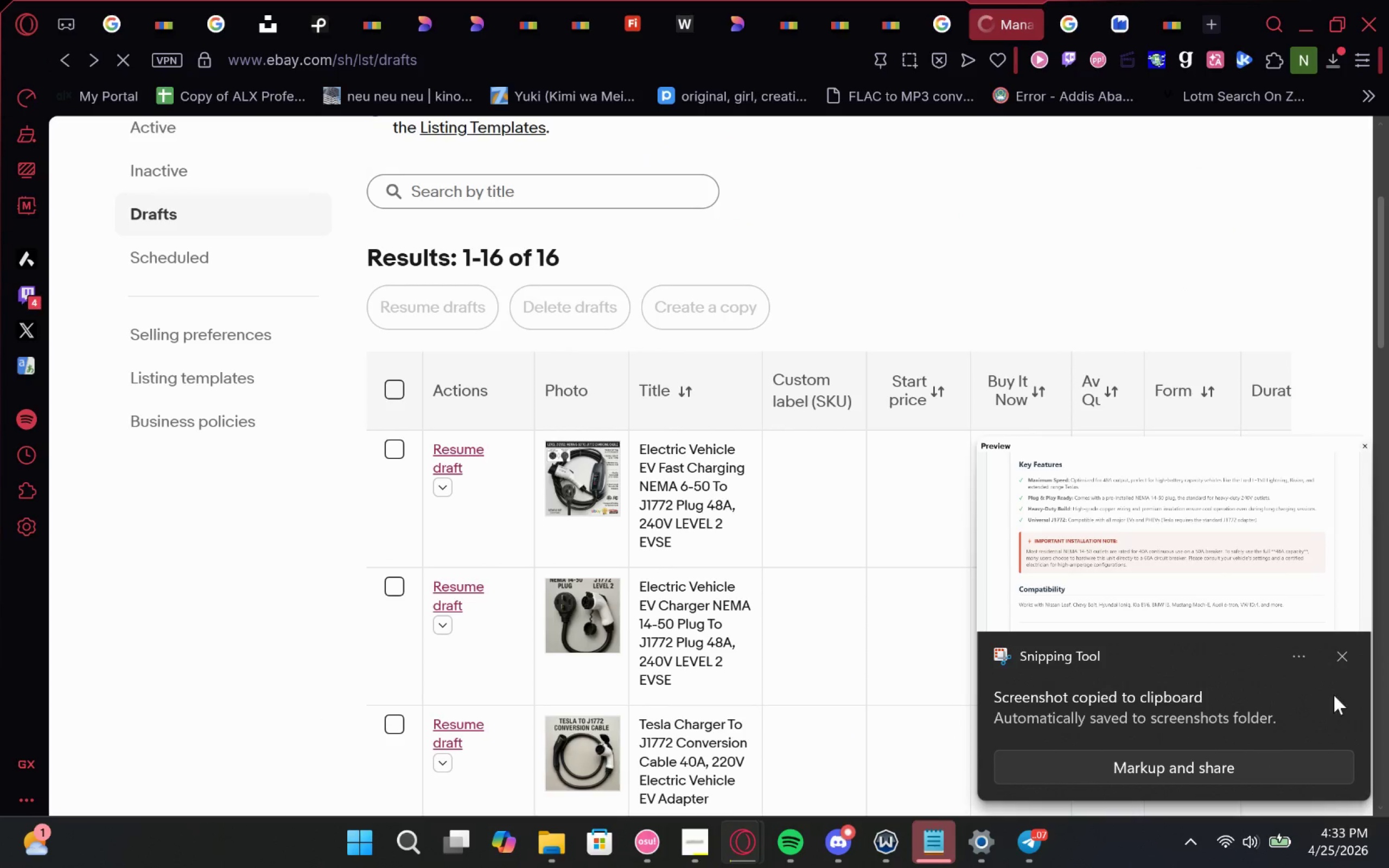 
left_click([1335, 666])
 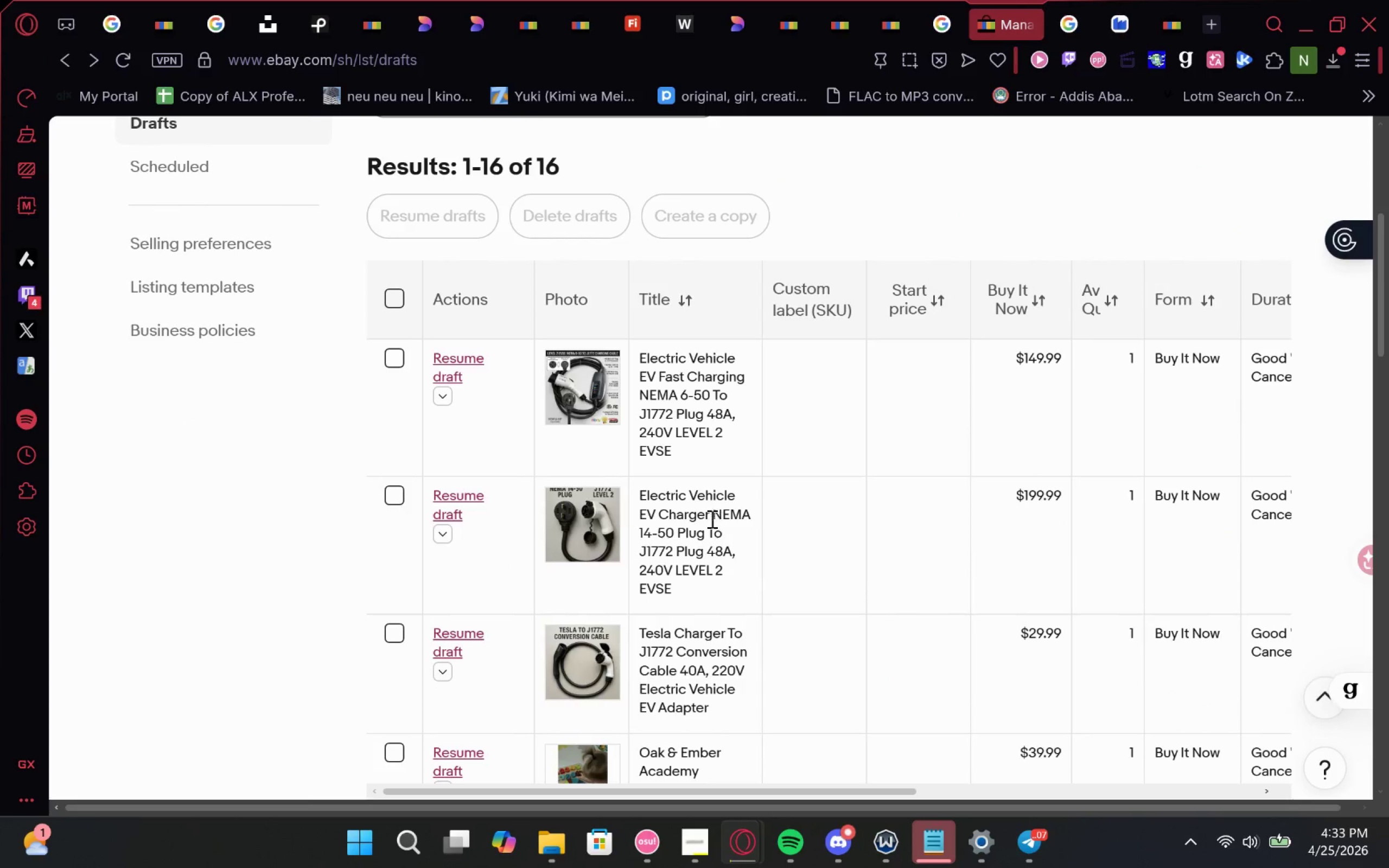 
left_click([463, 579])
 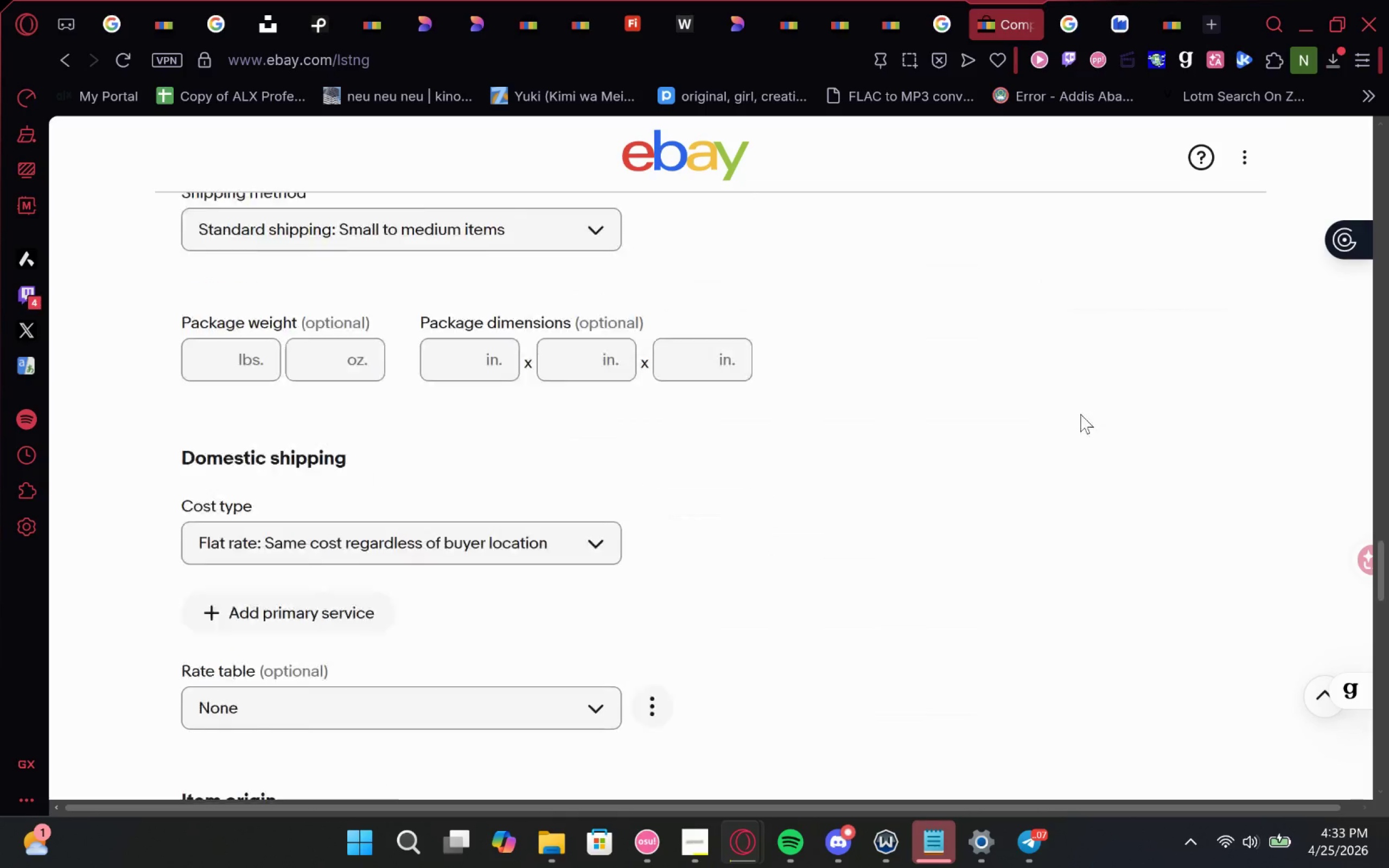 
wait(5.88)
 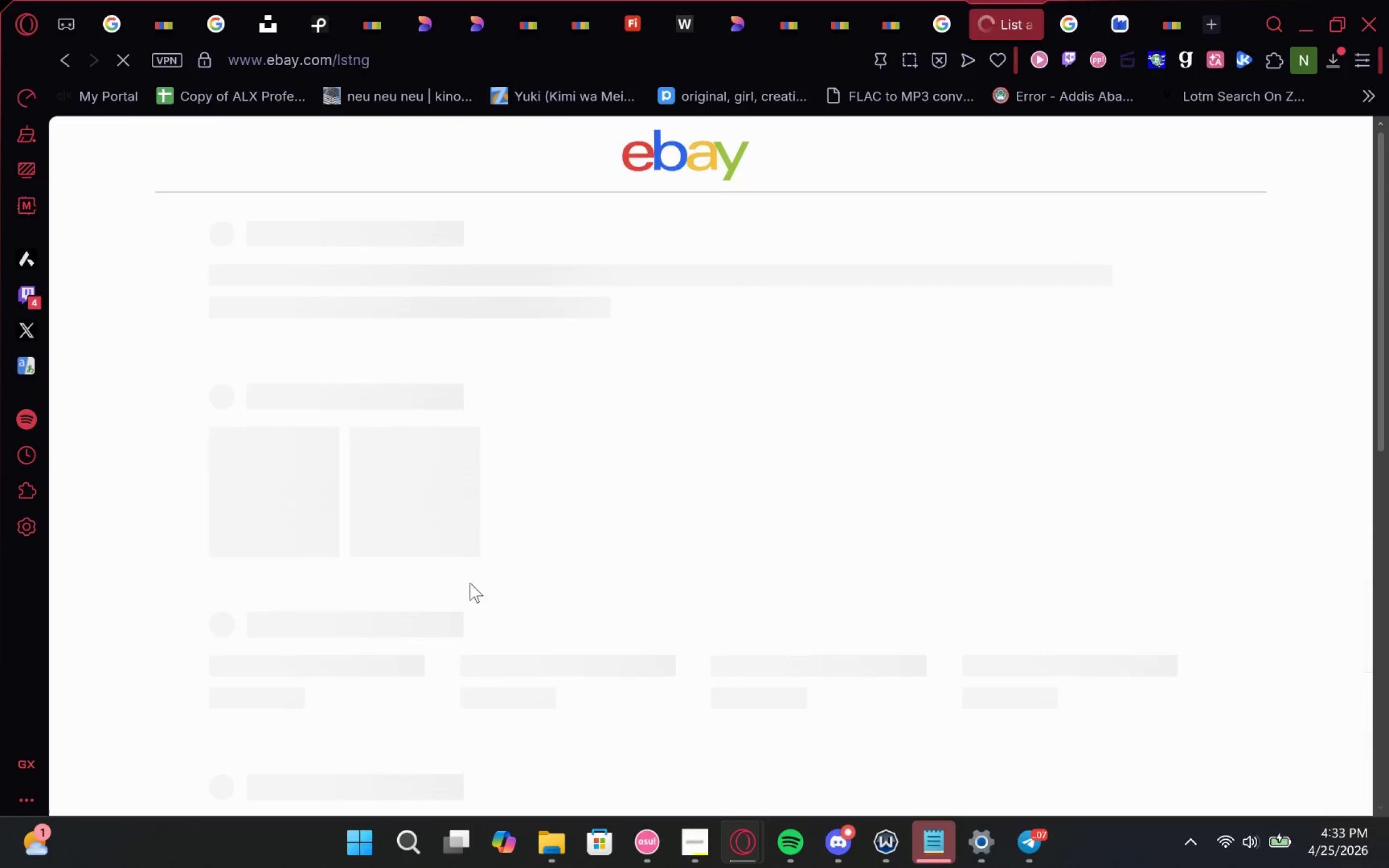 
left_click([660, 488])
 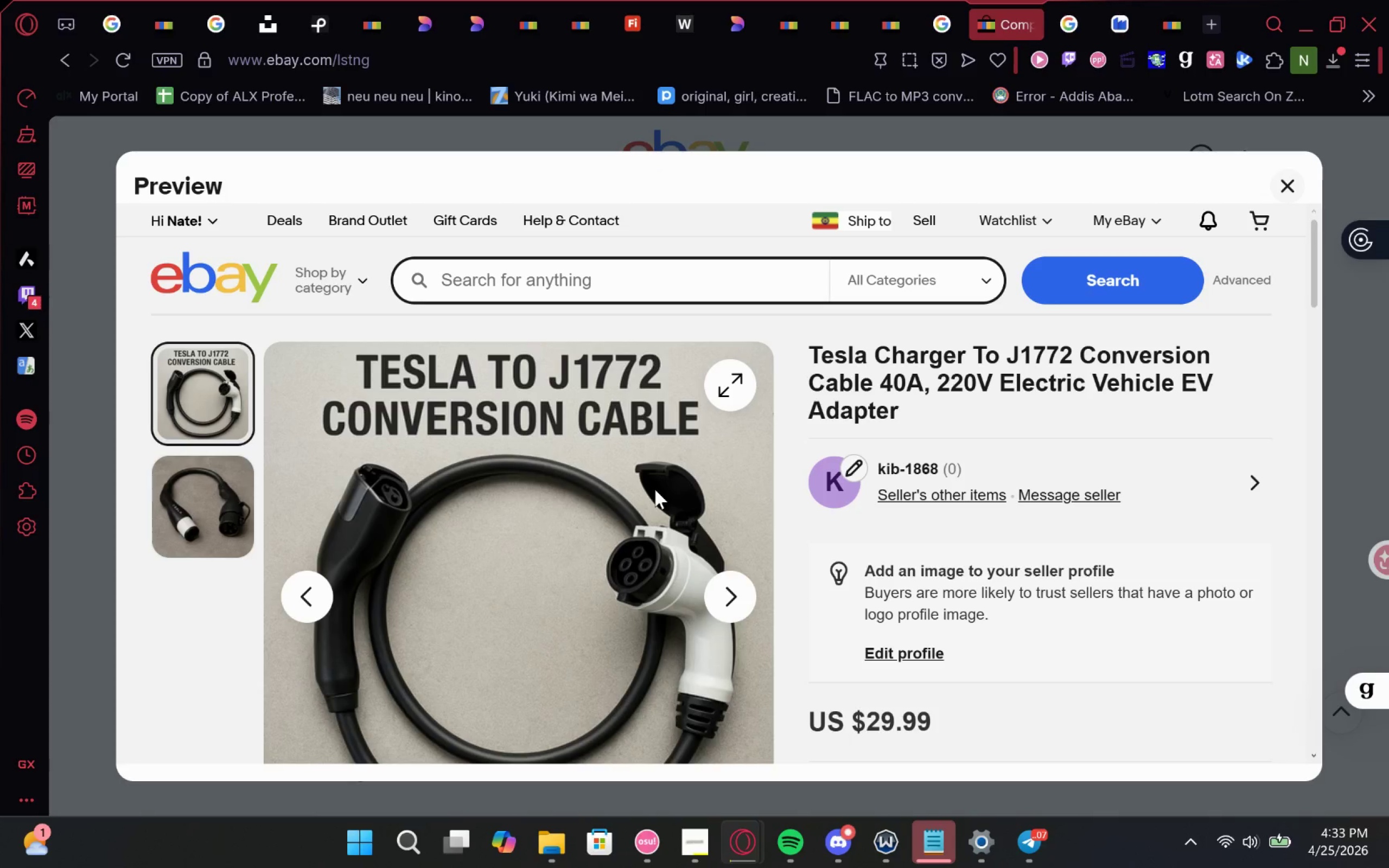 
wait(9.22)
 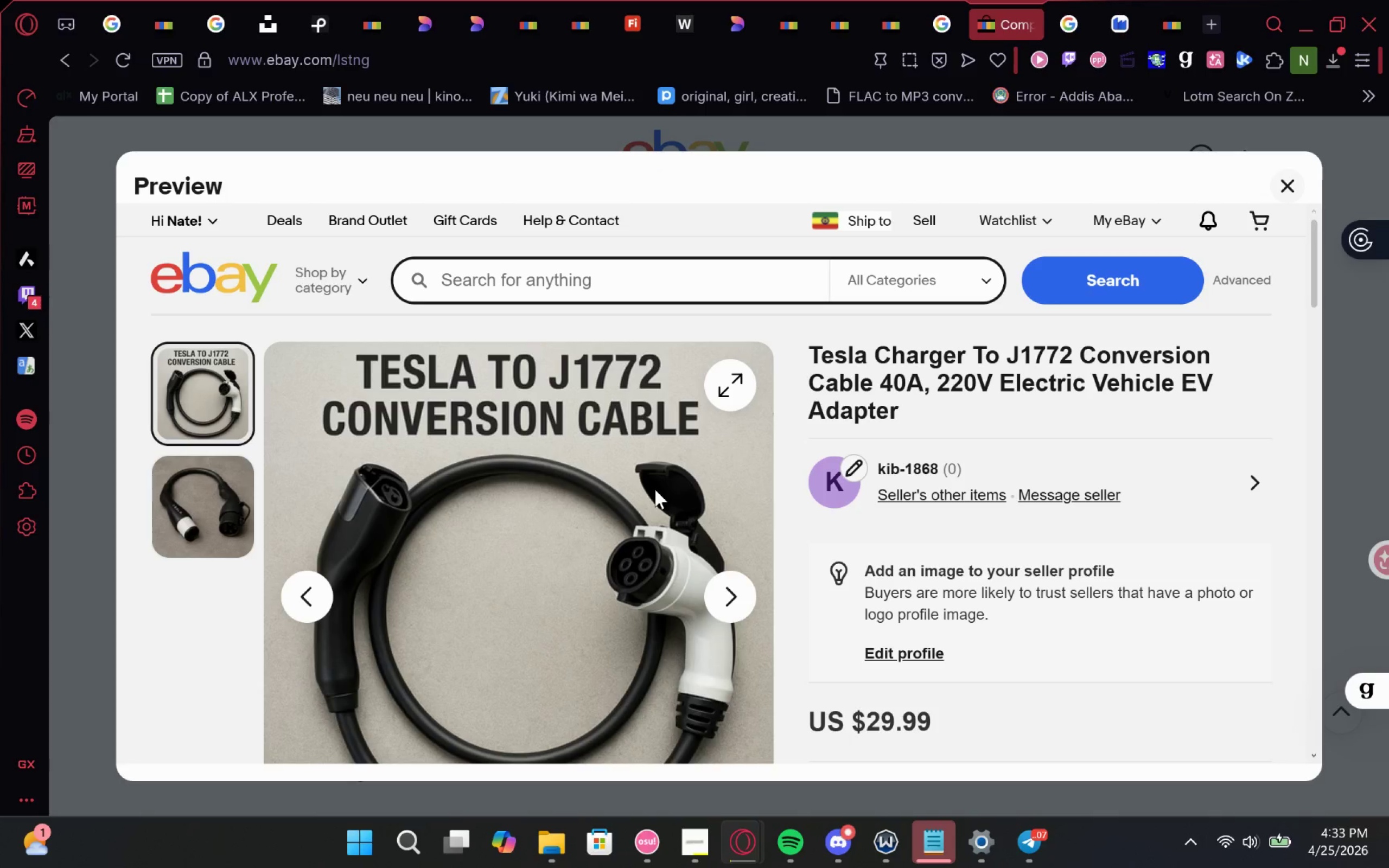 
key(Meta+Shift+S)
 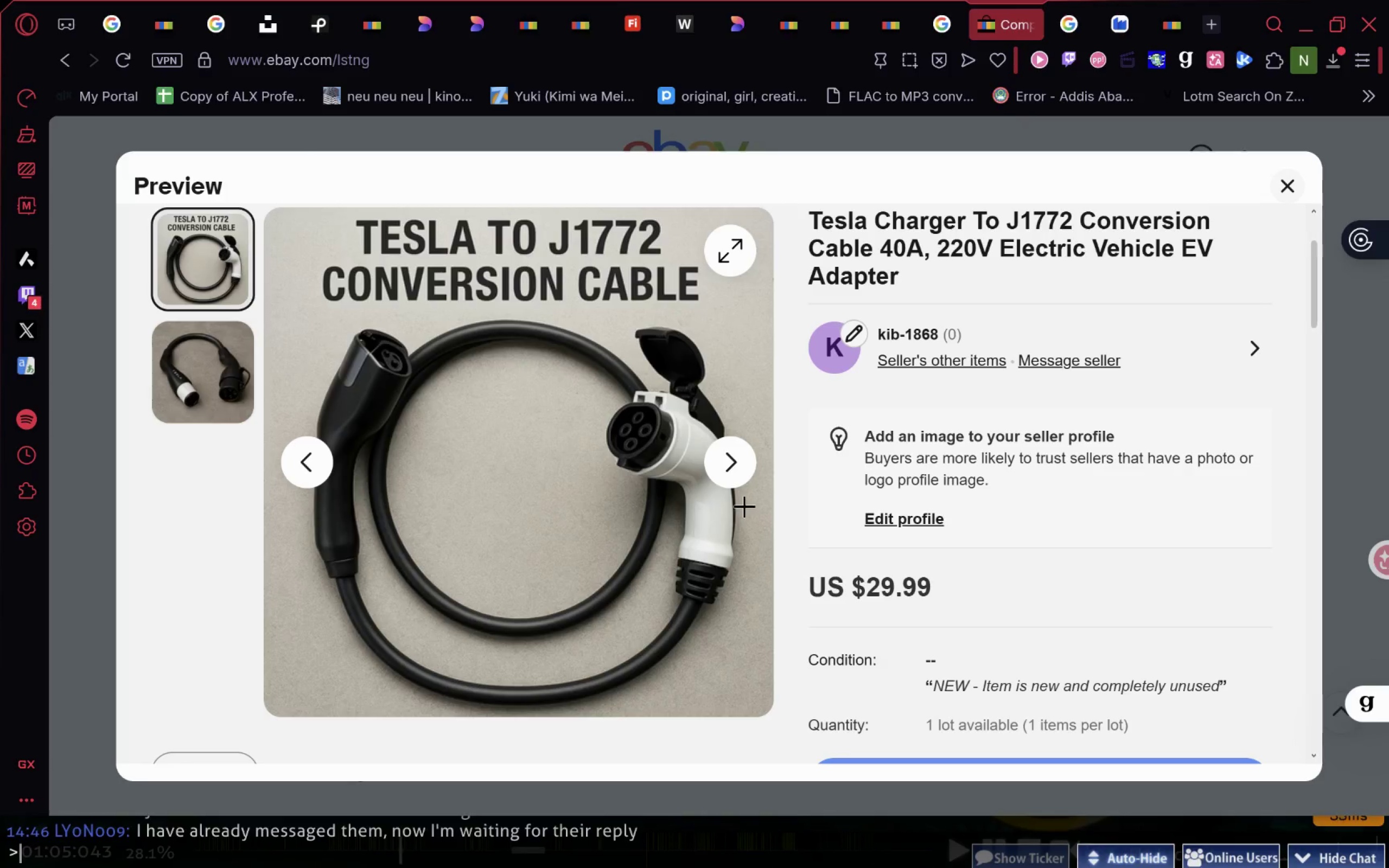 
key(Meta+MetaLeft)
 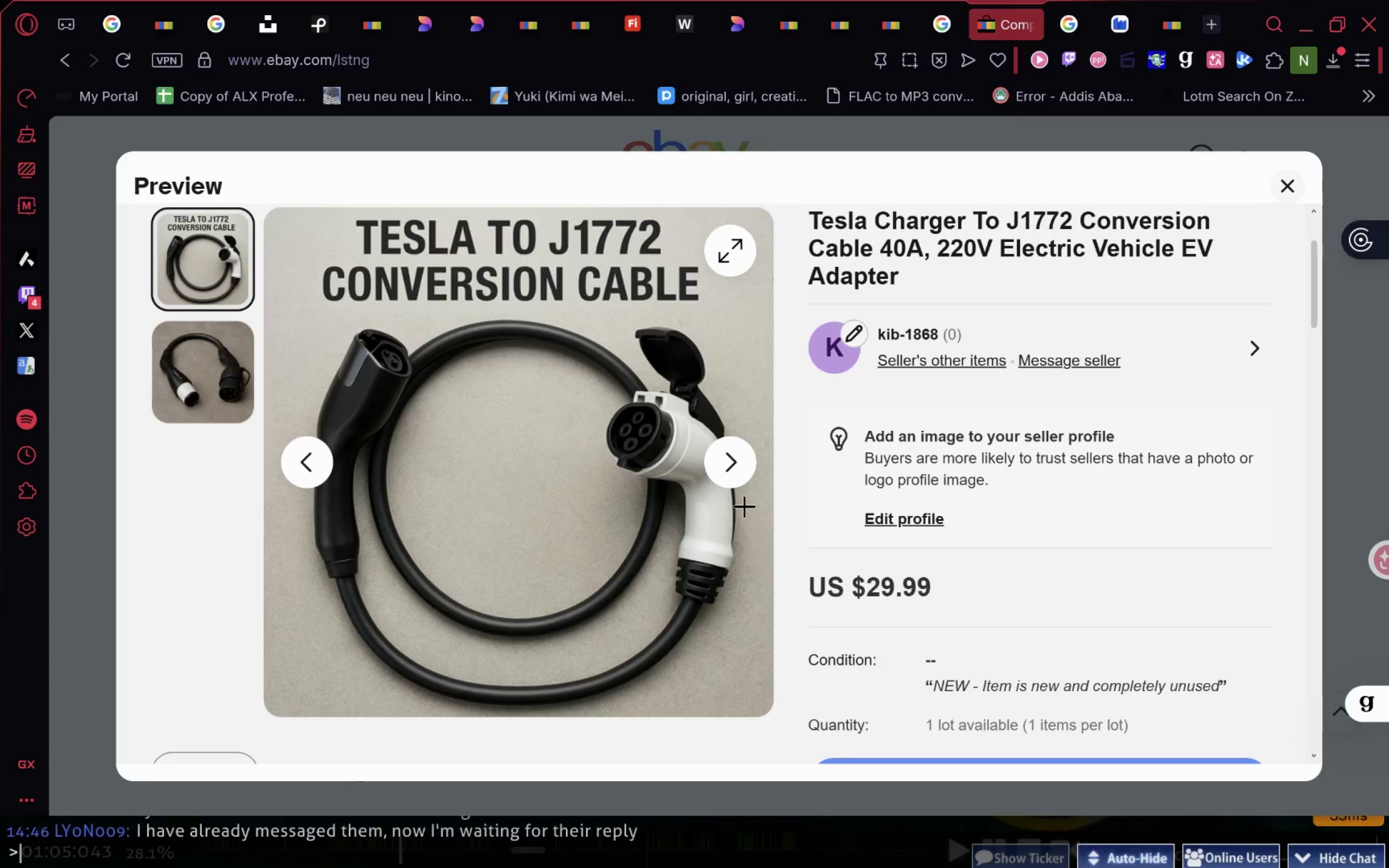 
key(Meta+Shift+ShiftLeft)
 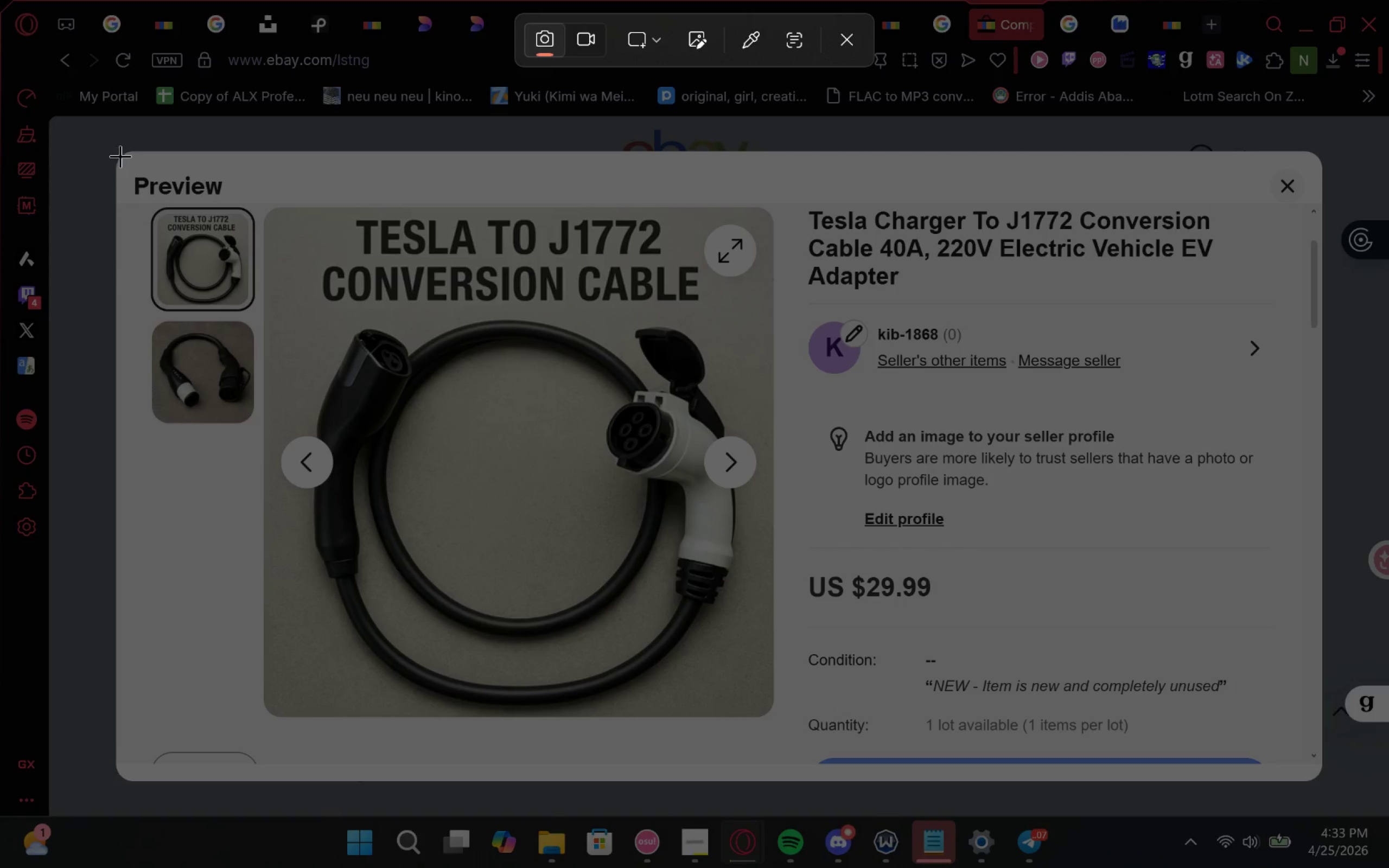 
left_click_drag(start_coordinate=[117, 156], to_coordinate=[1309, 779])
 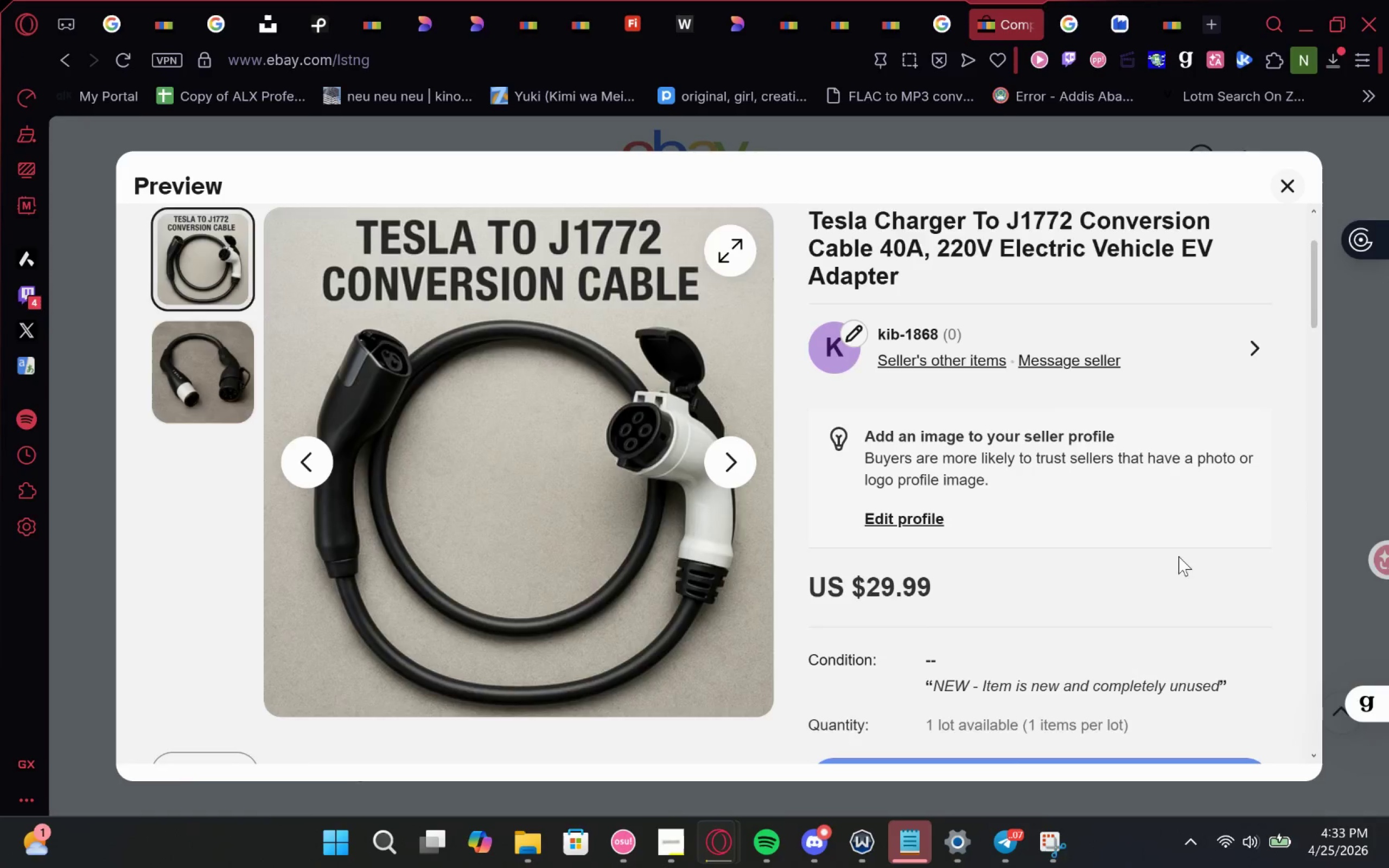 
scroll: coordinate [1163, 558], scroll_direction: down, amount: 5.0
 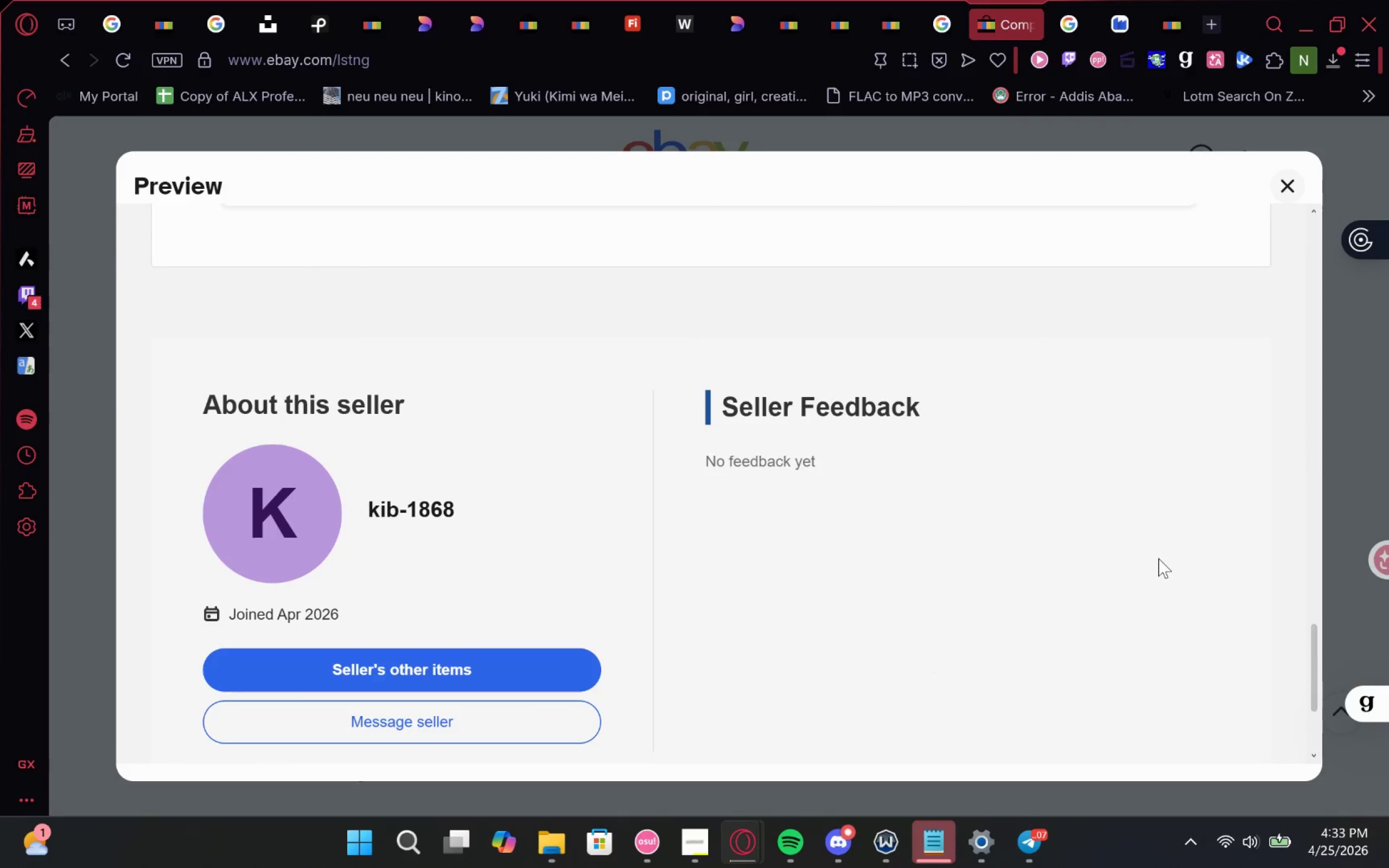 
scroll: coordinate [727, 516], scroll_direction: up, amount: 2.0
 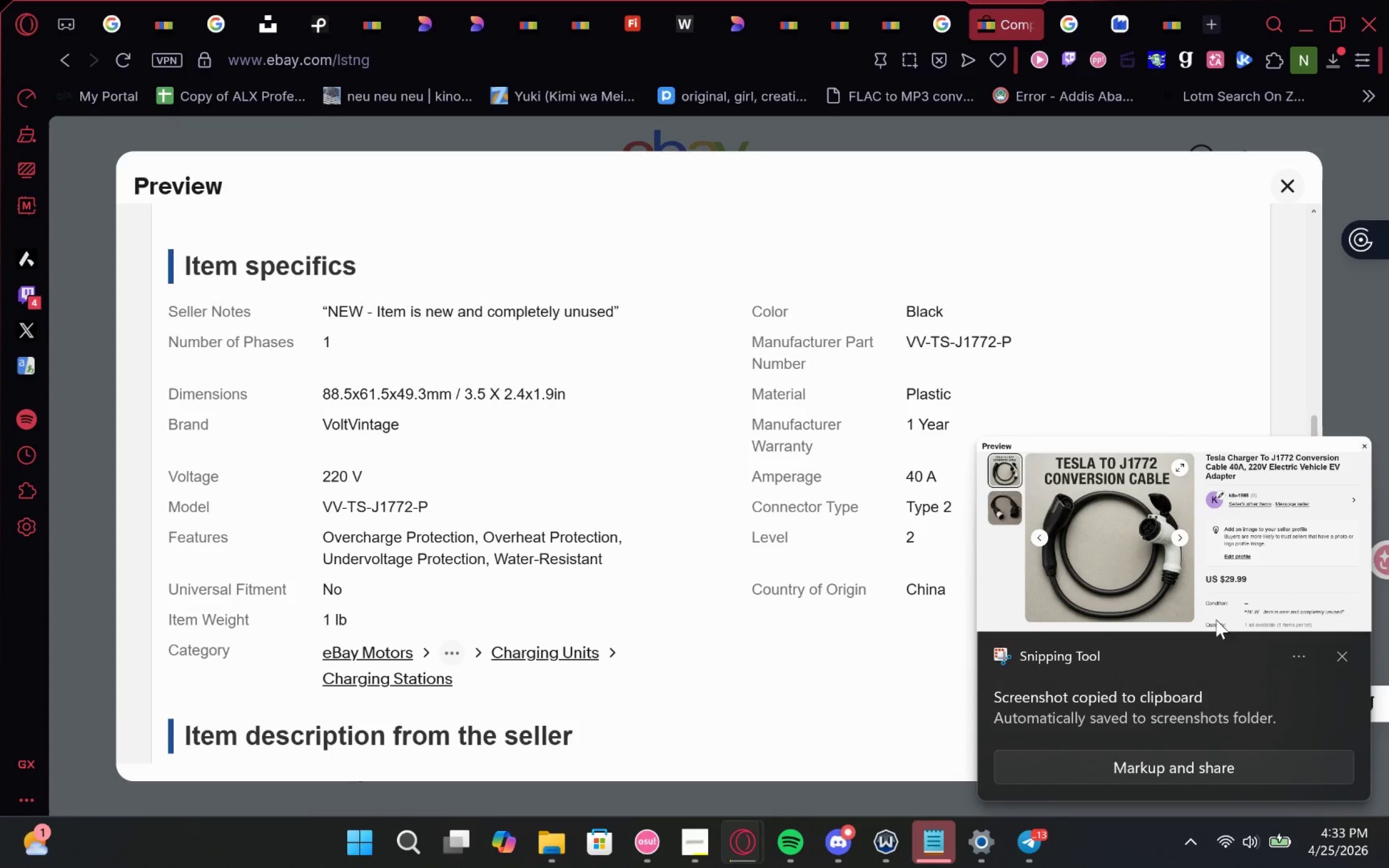 
left_click([1345, 662])
 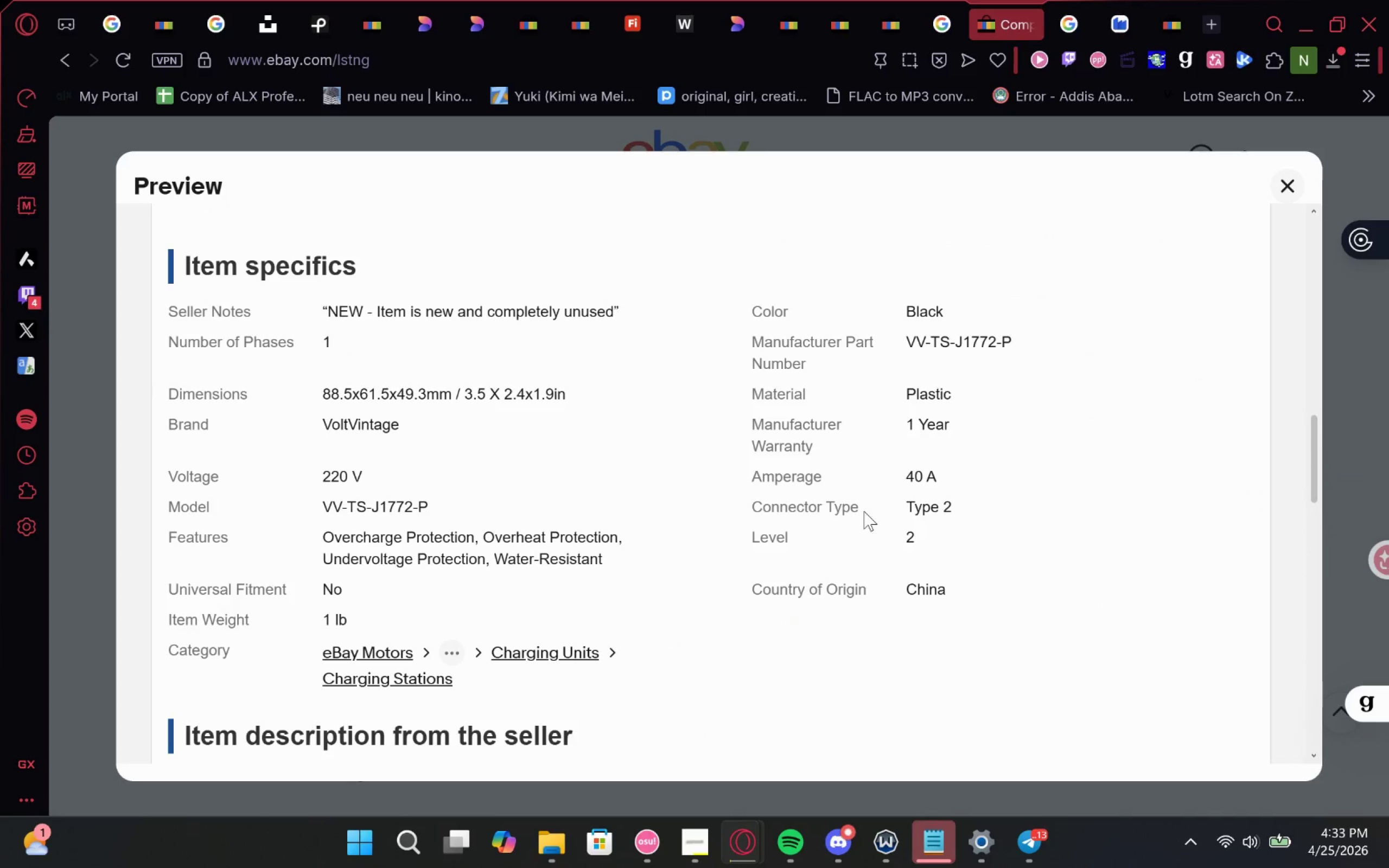 
key(Meta+Shift+ShiftLeft)
 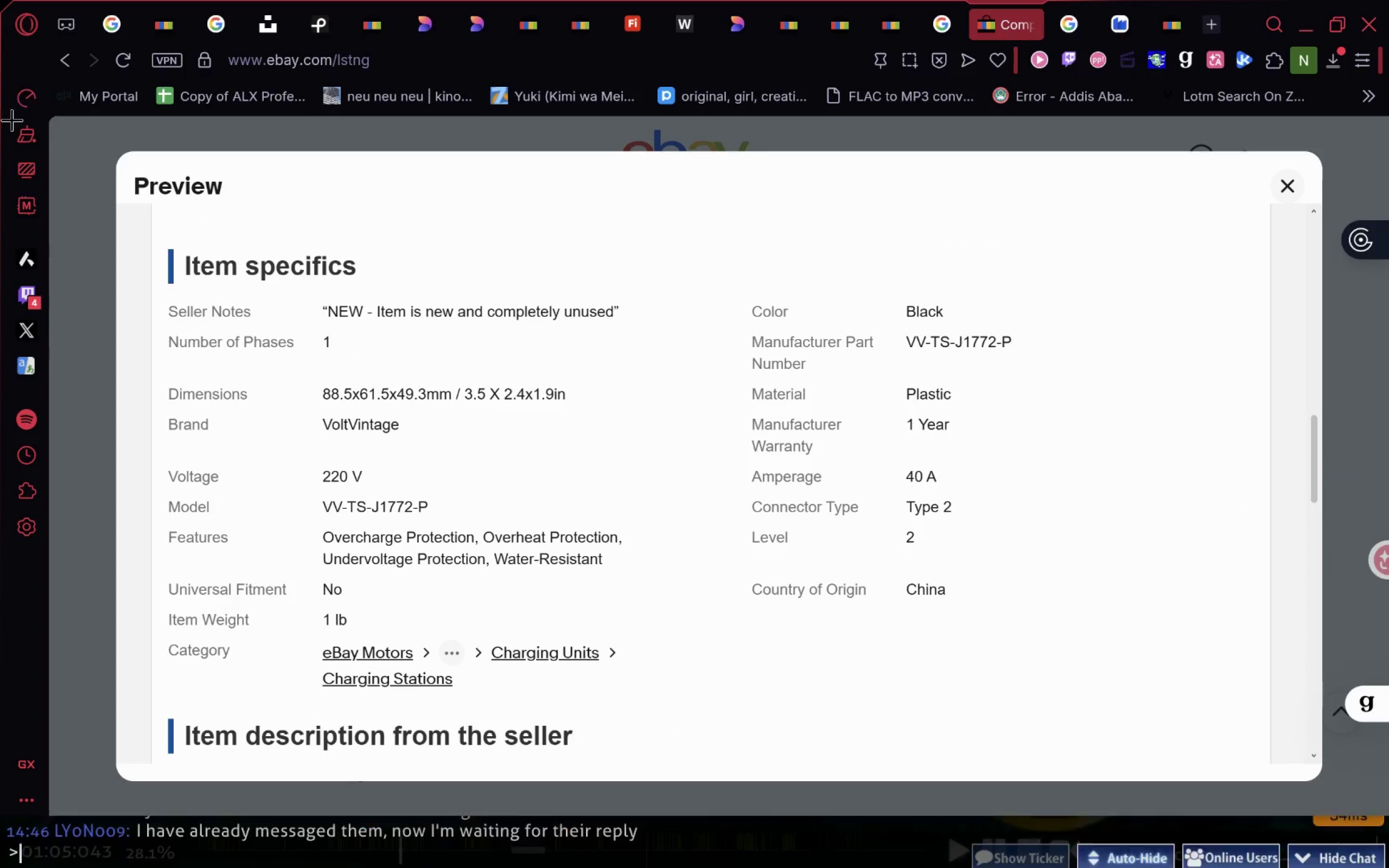 
key(Meta+Shift+S)
 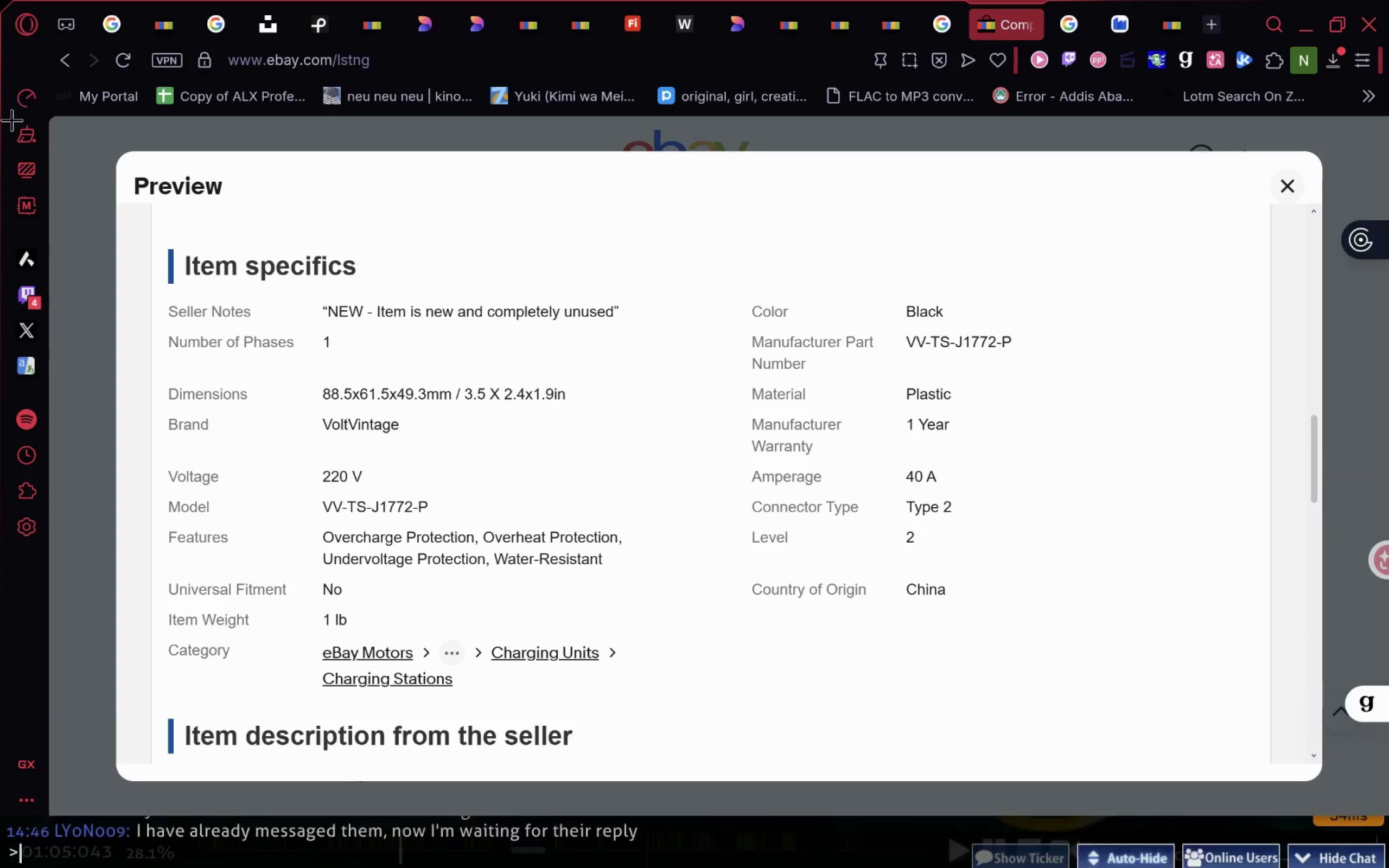 
key(Meta+MetaLeft)
 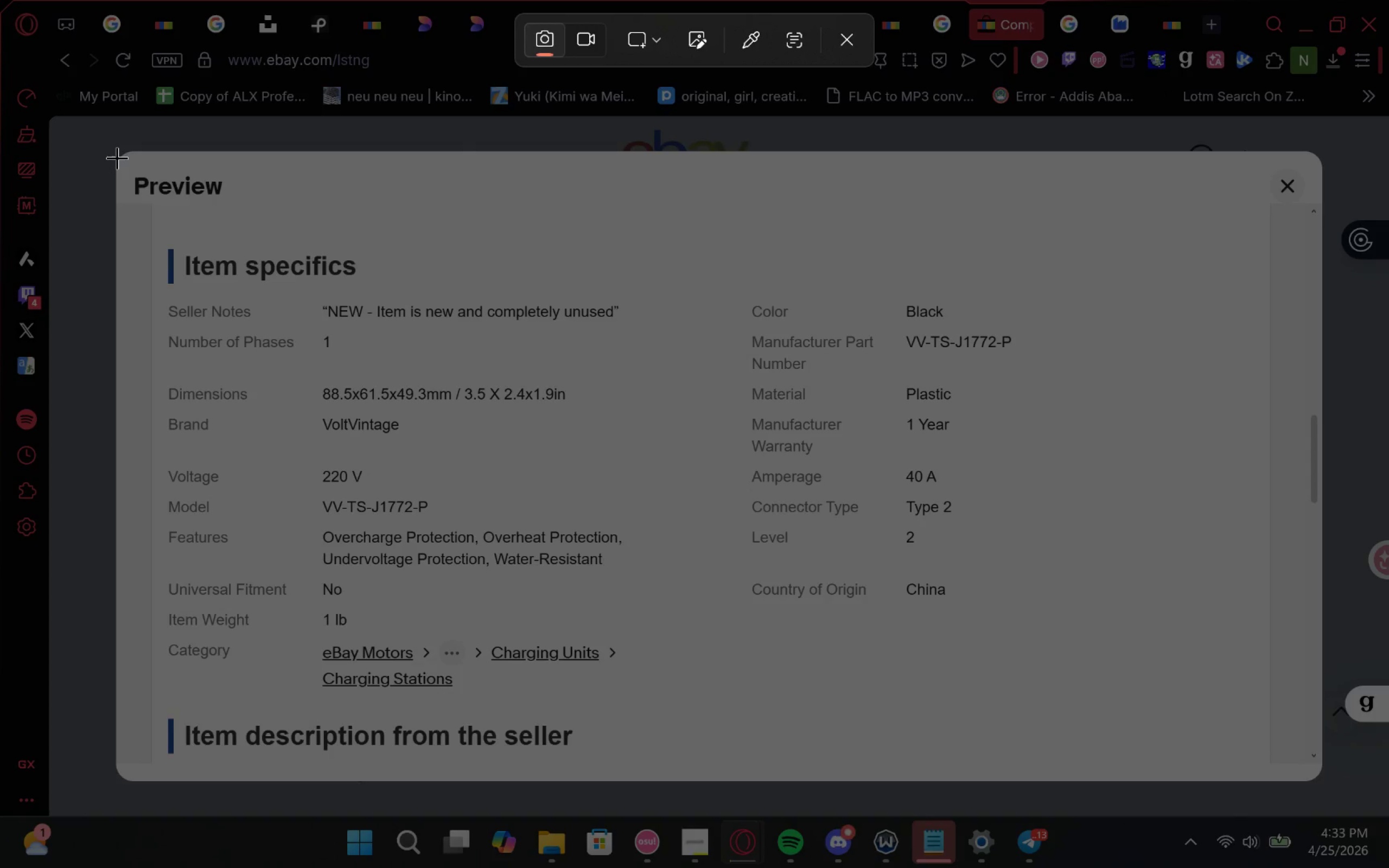 
left_click_drag(start_coordinate=[117, 154], to_coordinate=[1313, 778])
 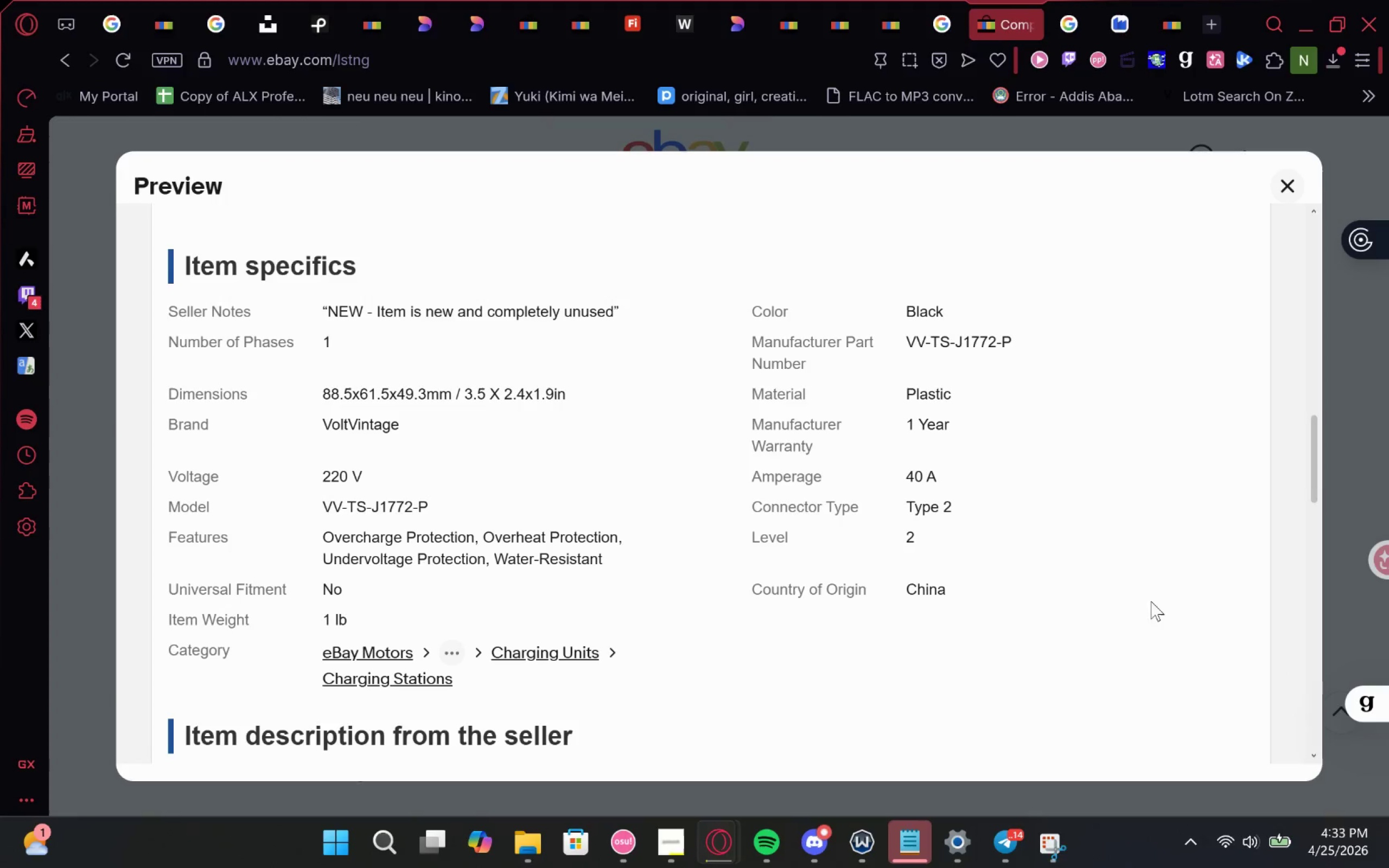 
mouse_move([904, 443])
 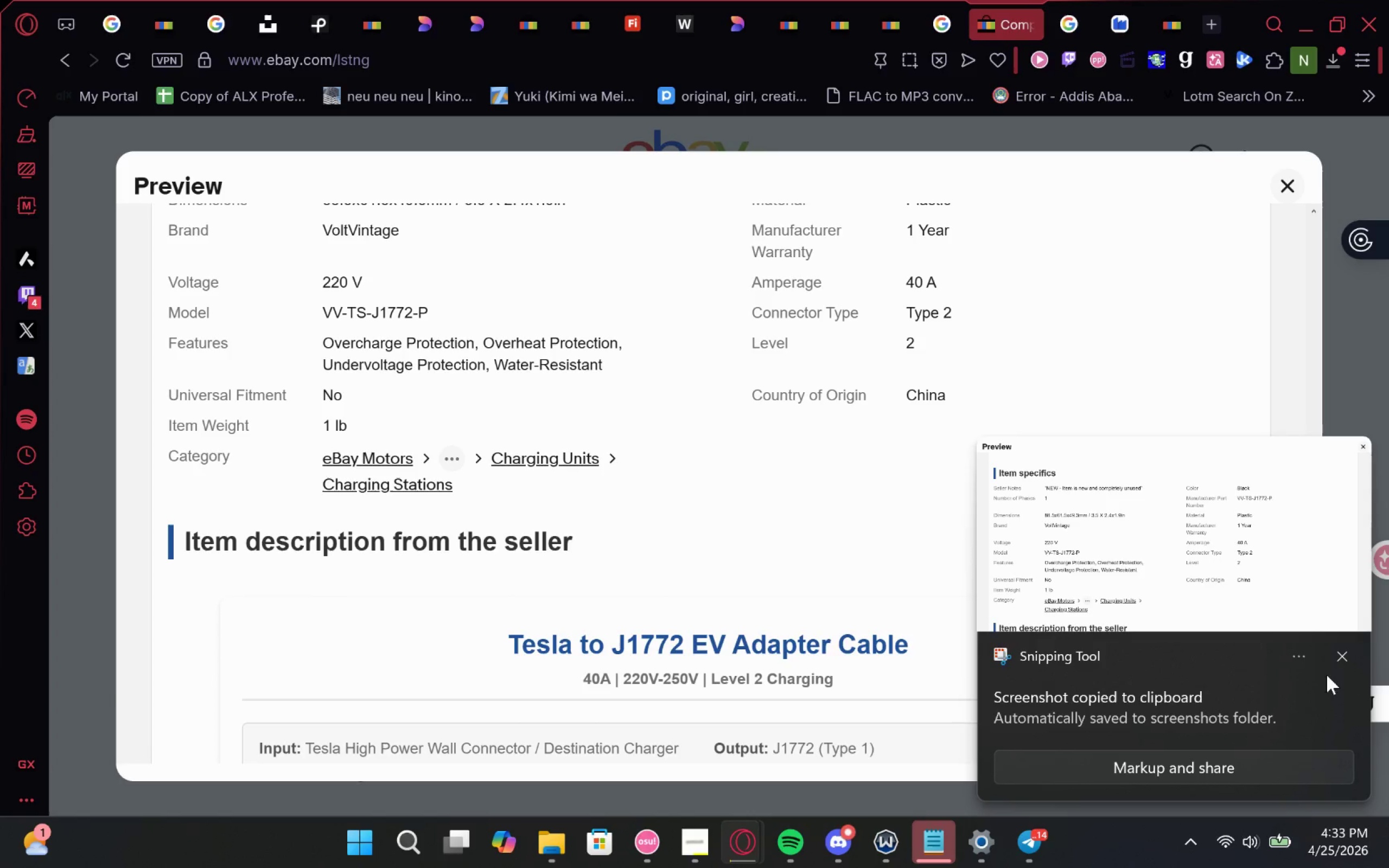 
left_click([1337, 654])
 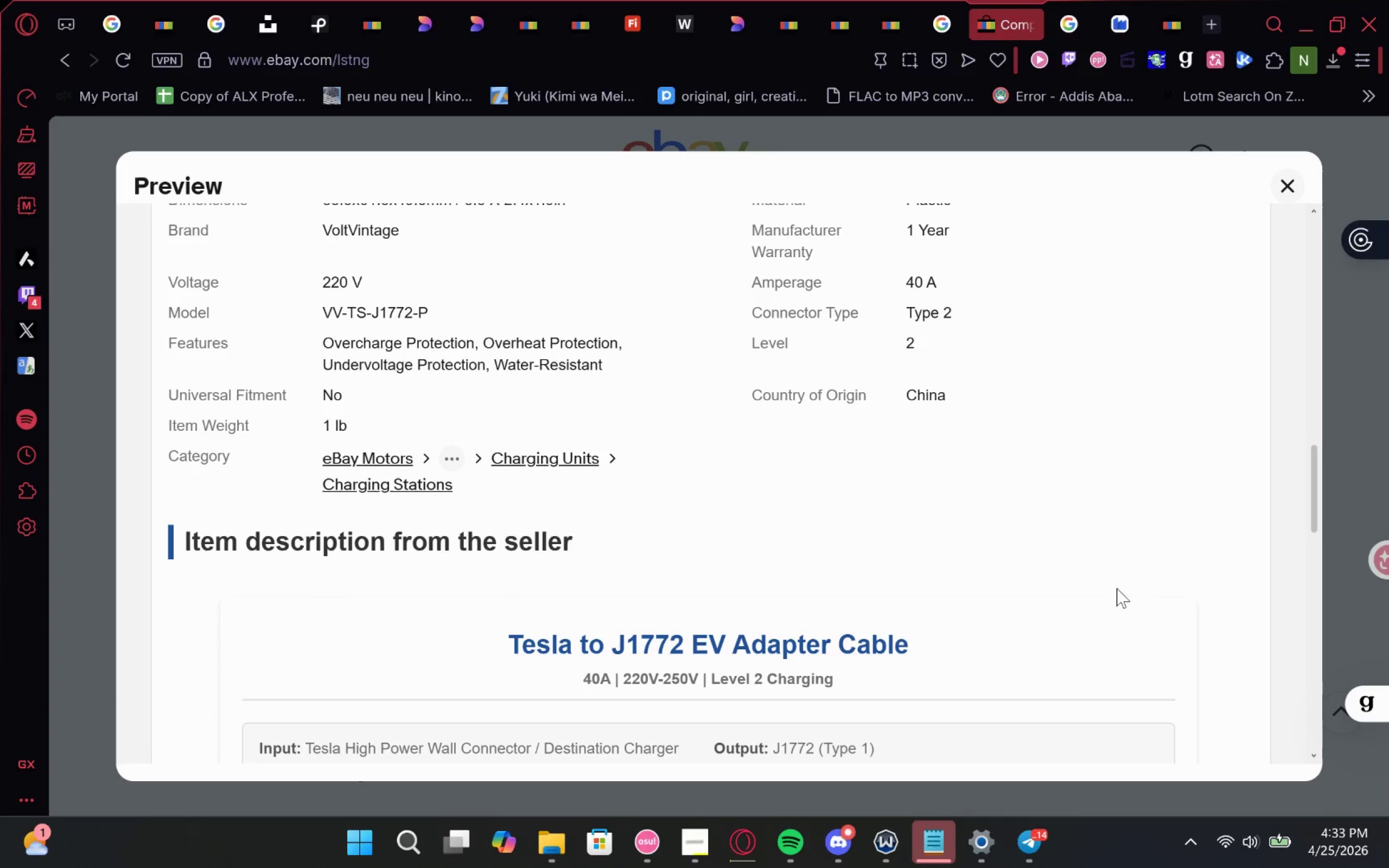 
scroll: coordinate [971, 474], scroll_direction: down, amount: 4.0
 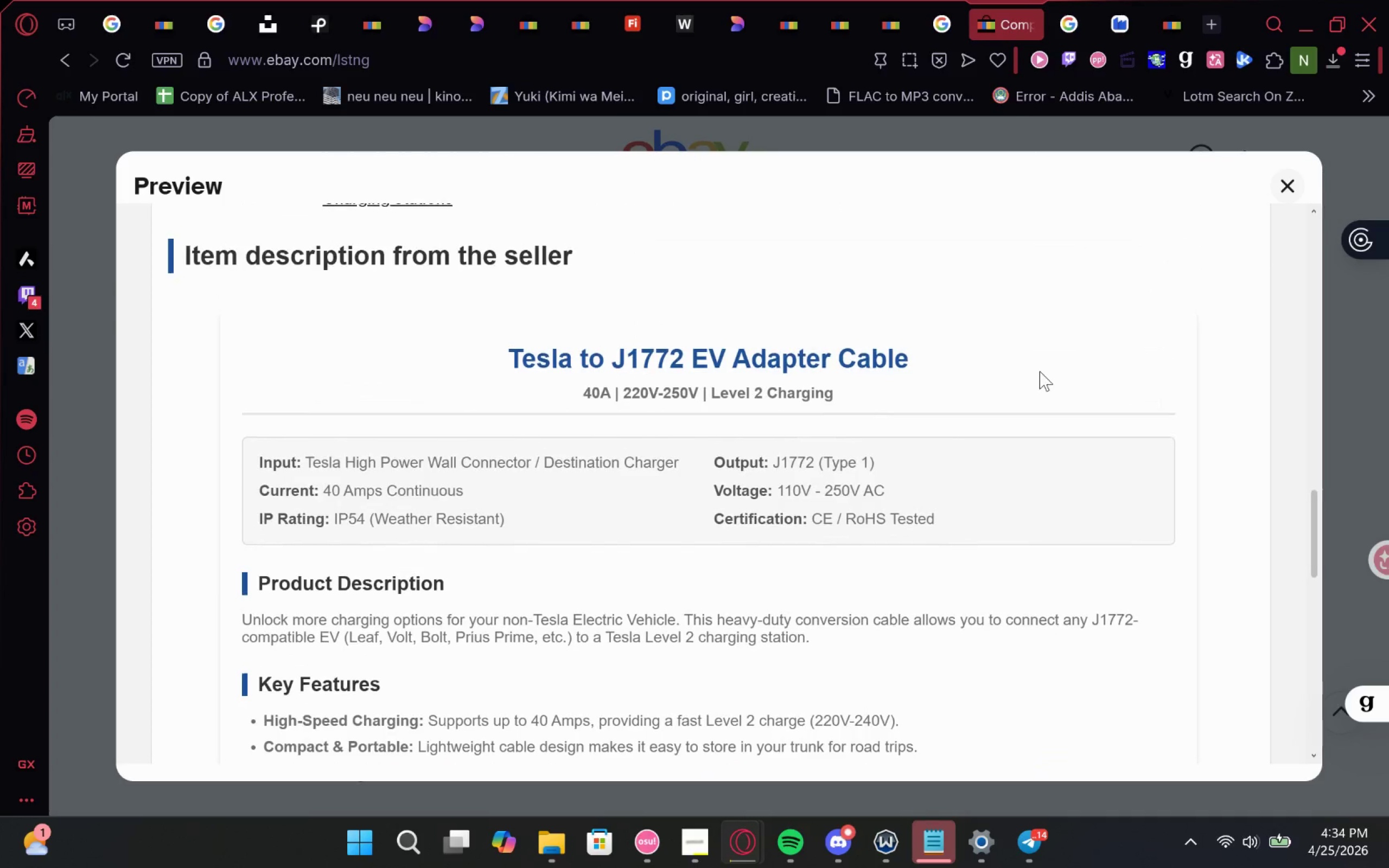 
wait(7.72)
 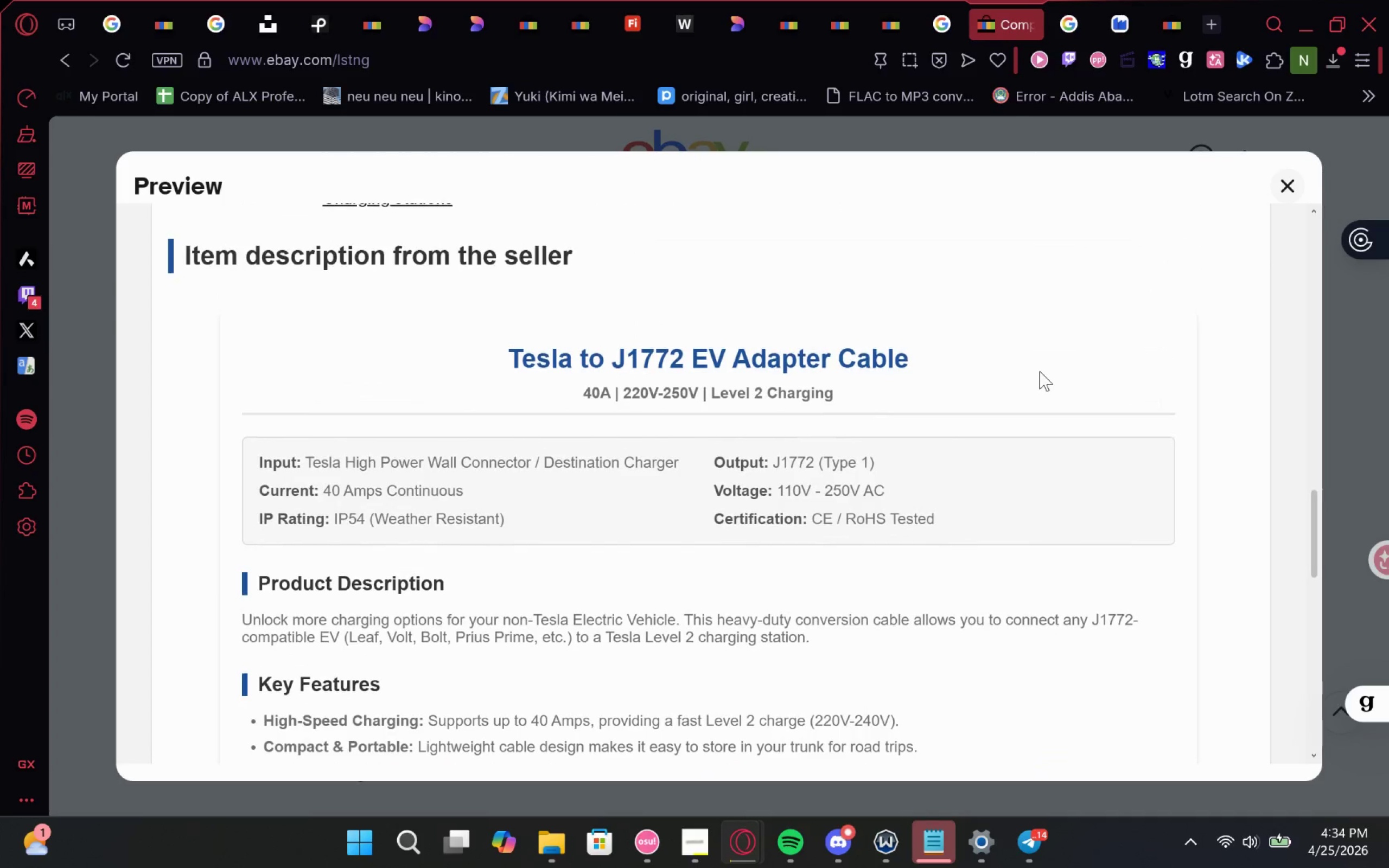 
key(Meta+Shift+ShiftLeft)
 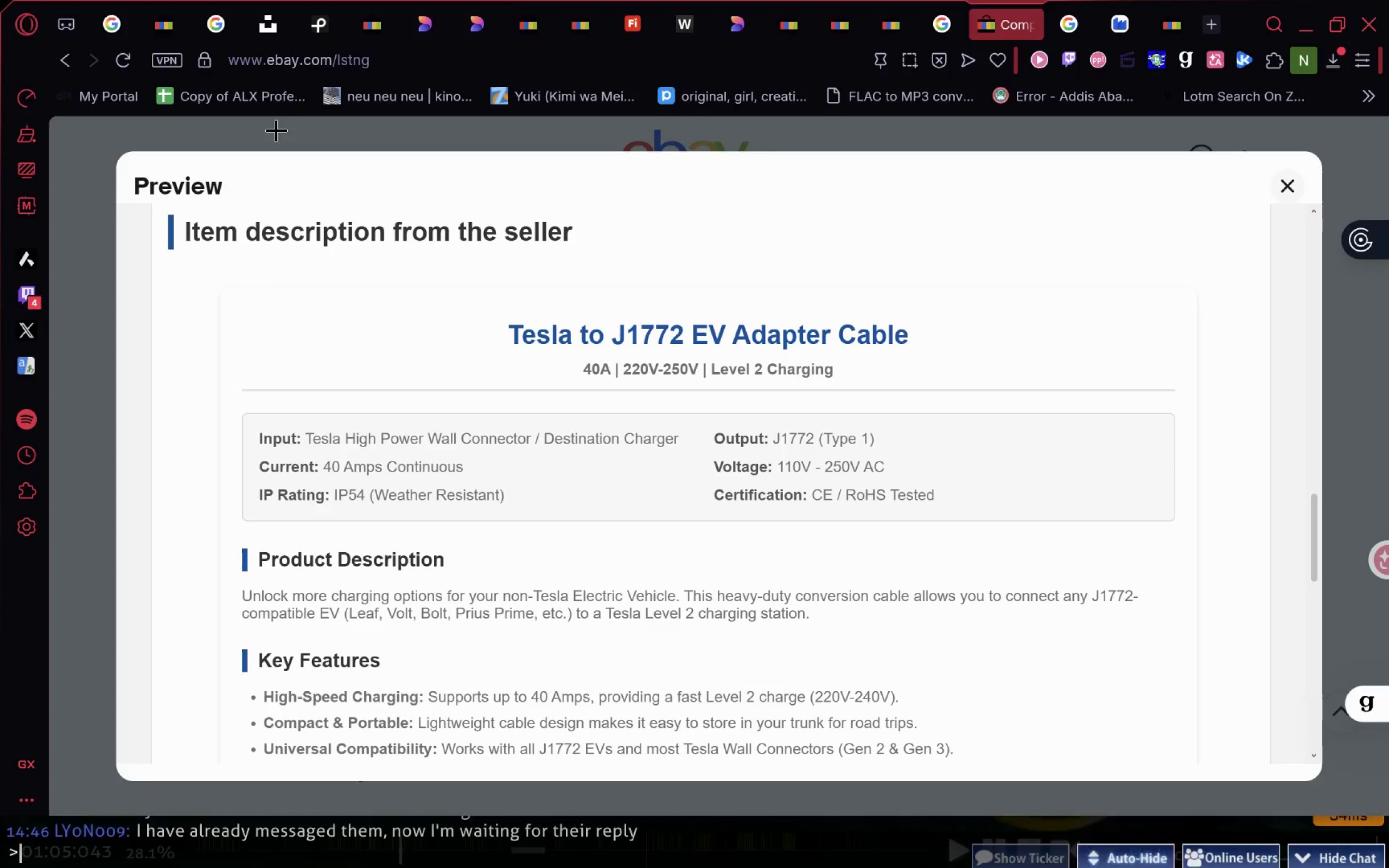 
key(Meta+MetaLeft)
 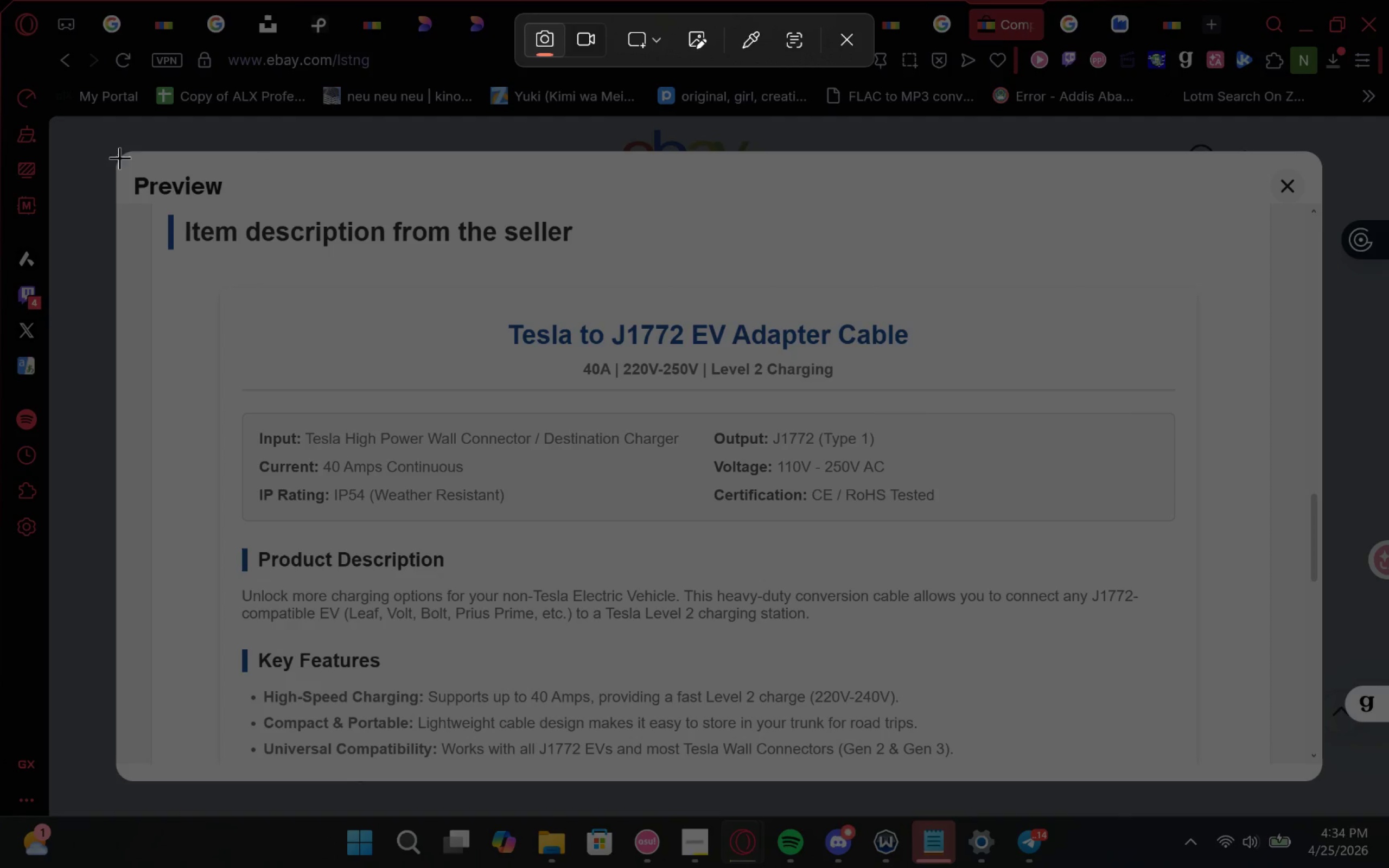 
key(Meta+Shift+S)
 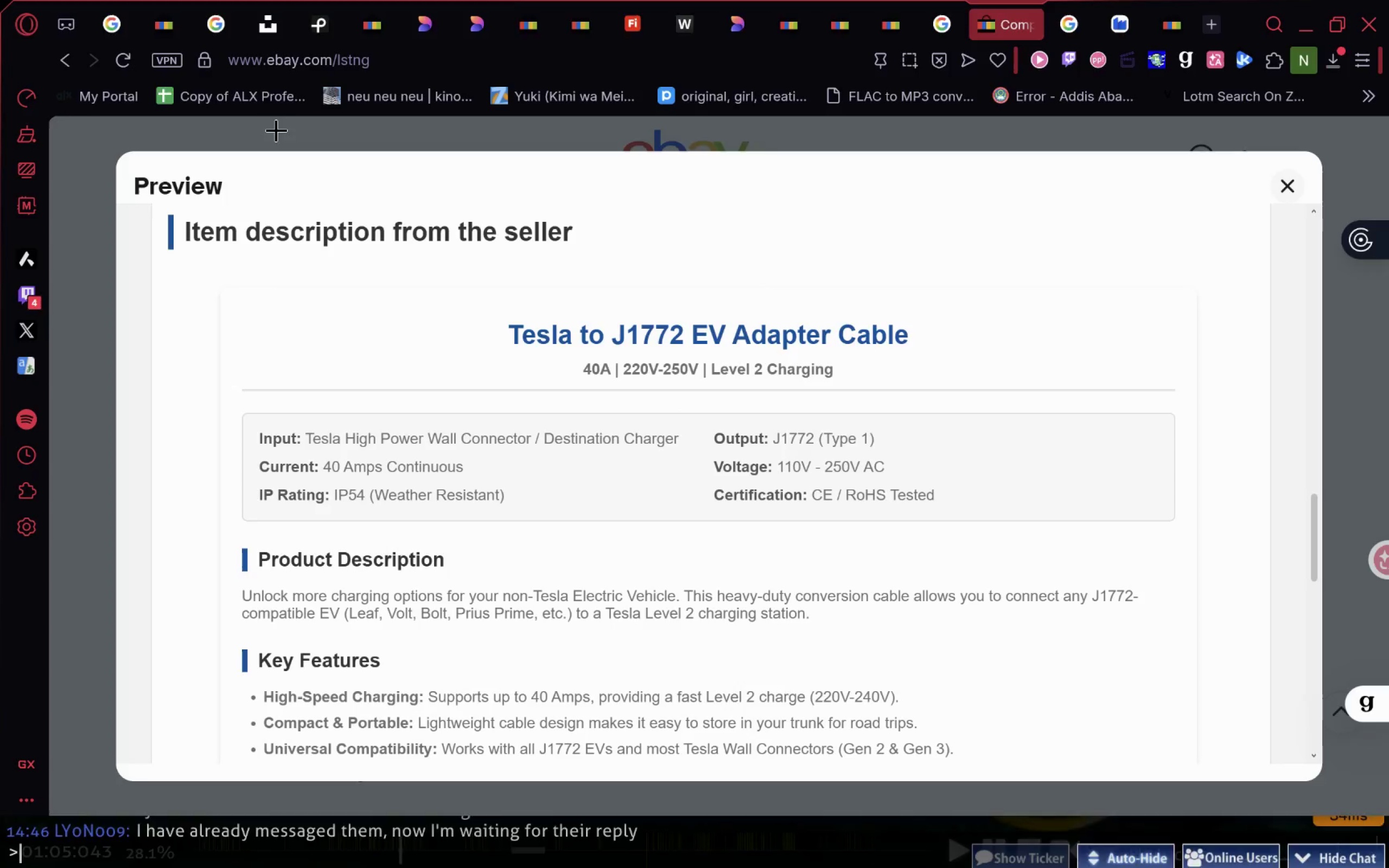 
left_click_drag(start_coordinate=[120, 158], to_coordinate=[1312, 770])
 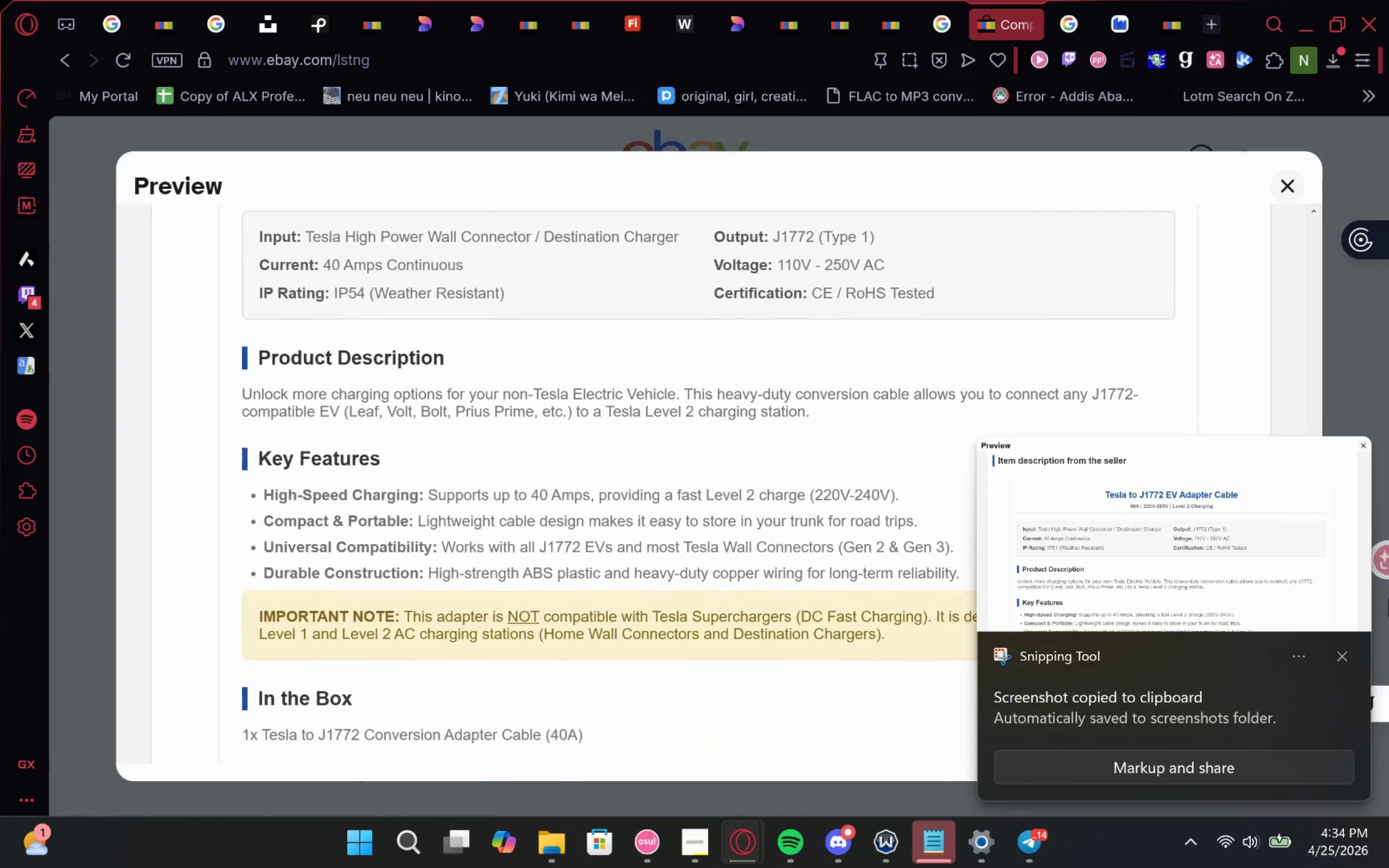 
left_click([1339, 650])
 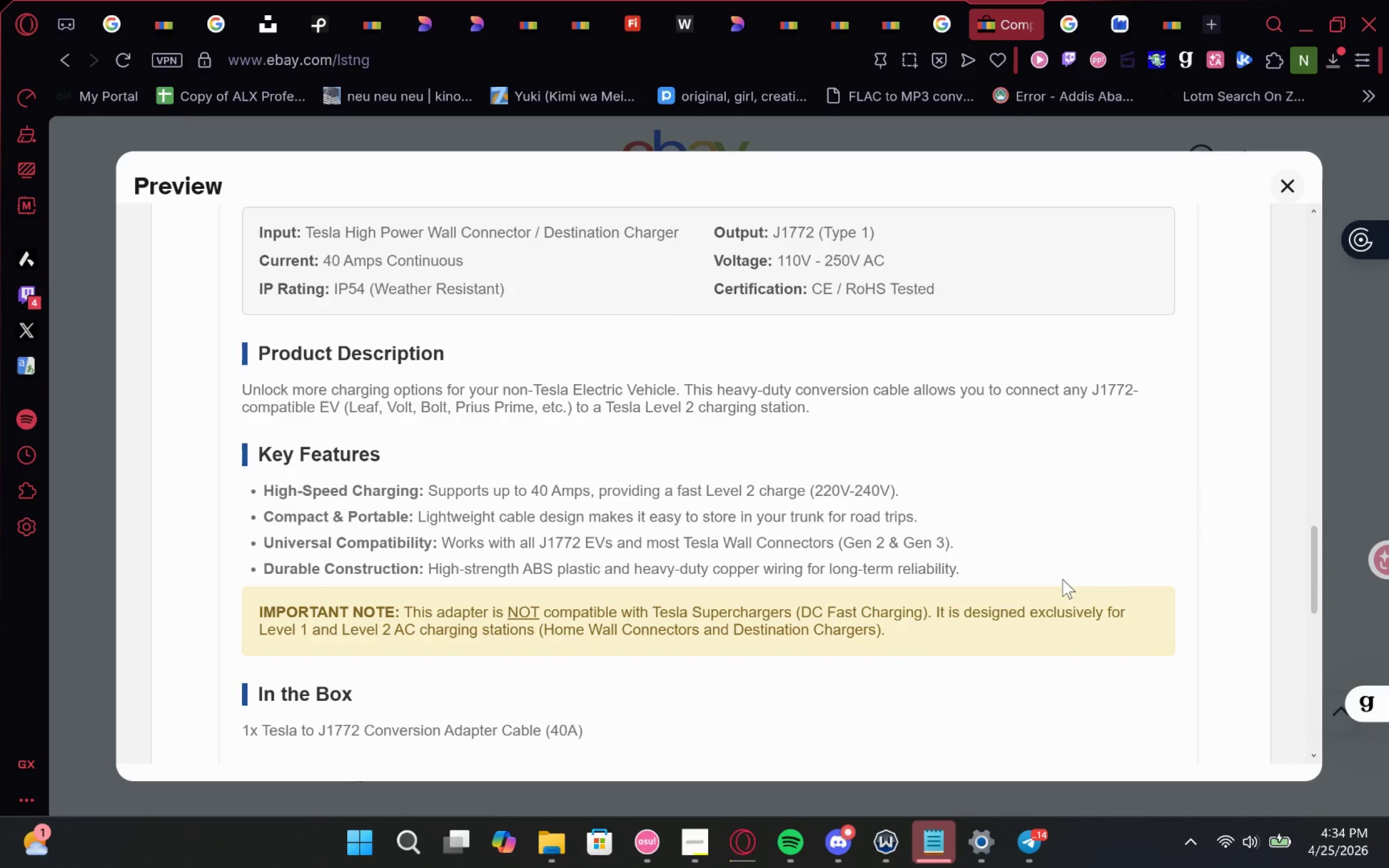 
scroll: coordinate [1062, 579], scroll_direction: down, amount: 2.0
 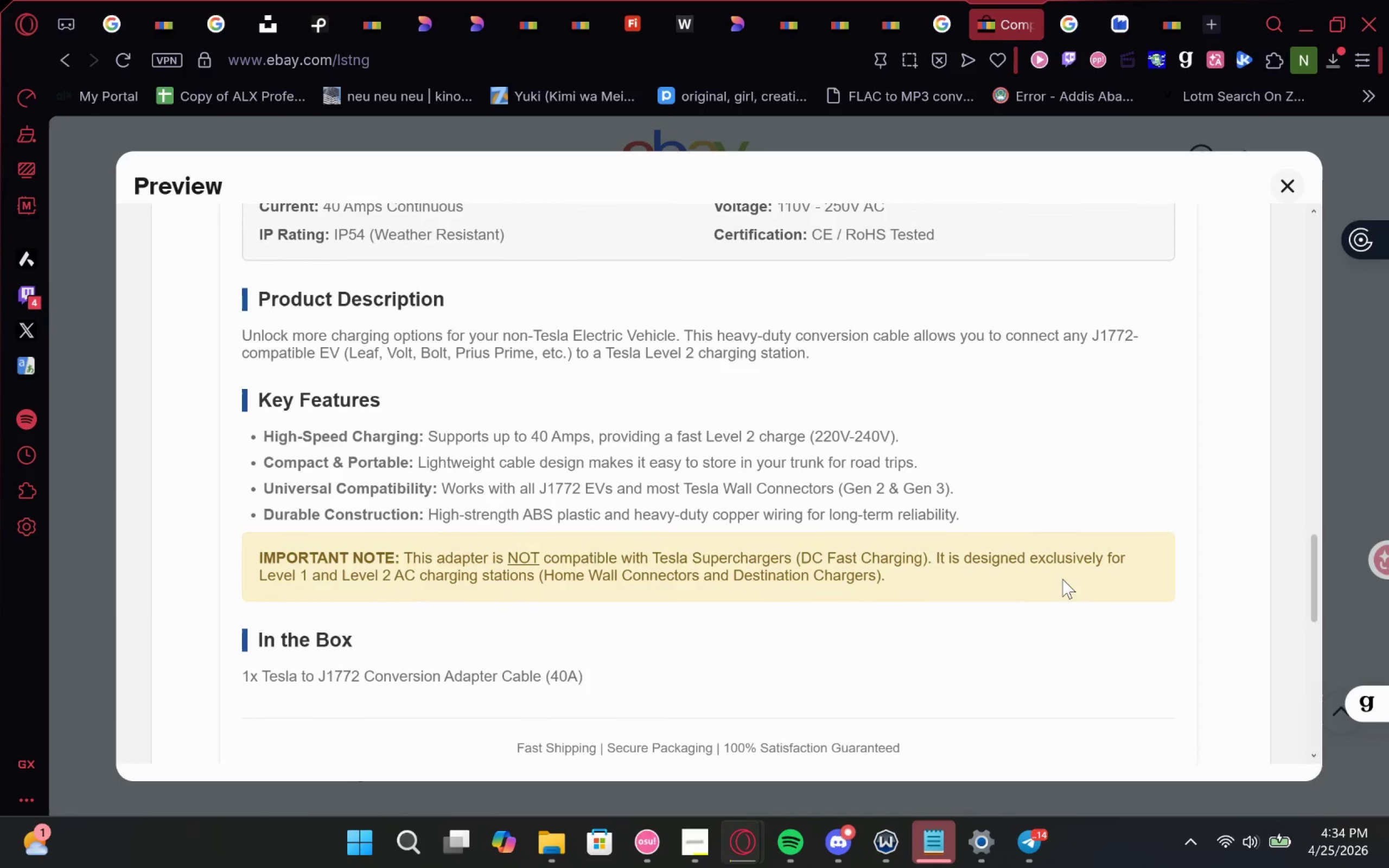 
key(Meta+Shift+S)
 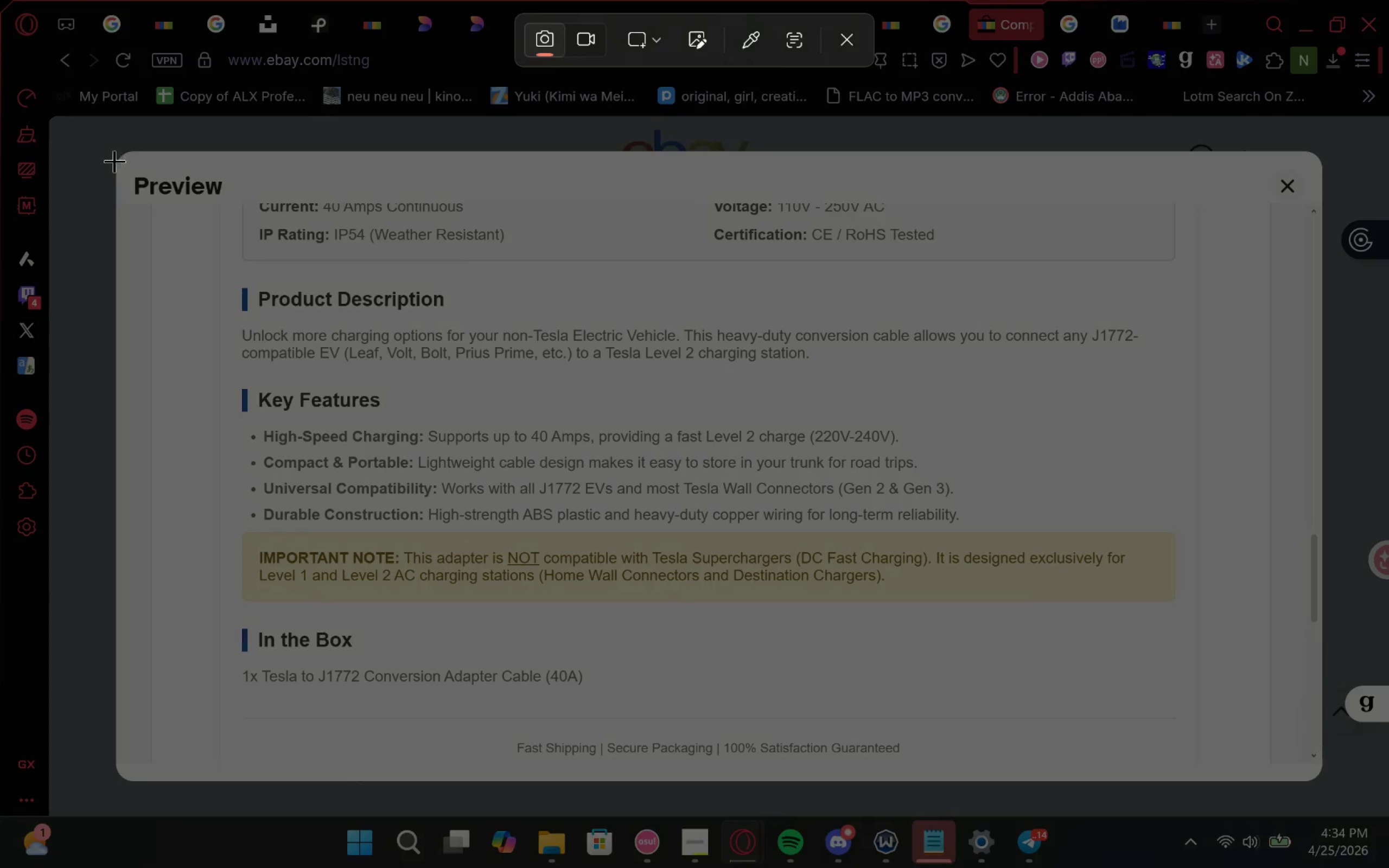 
key(Meta+Shift+ShiftLeft)
 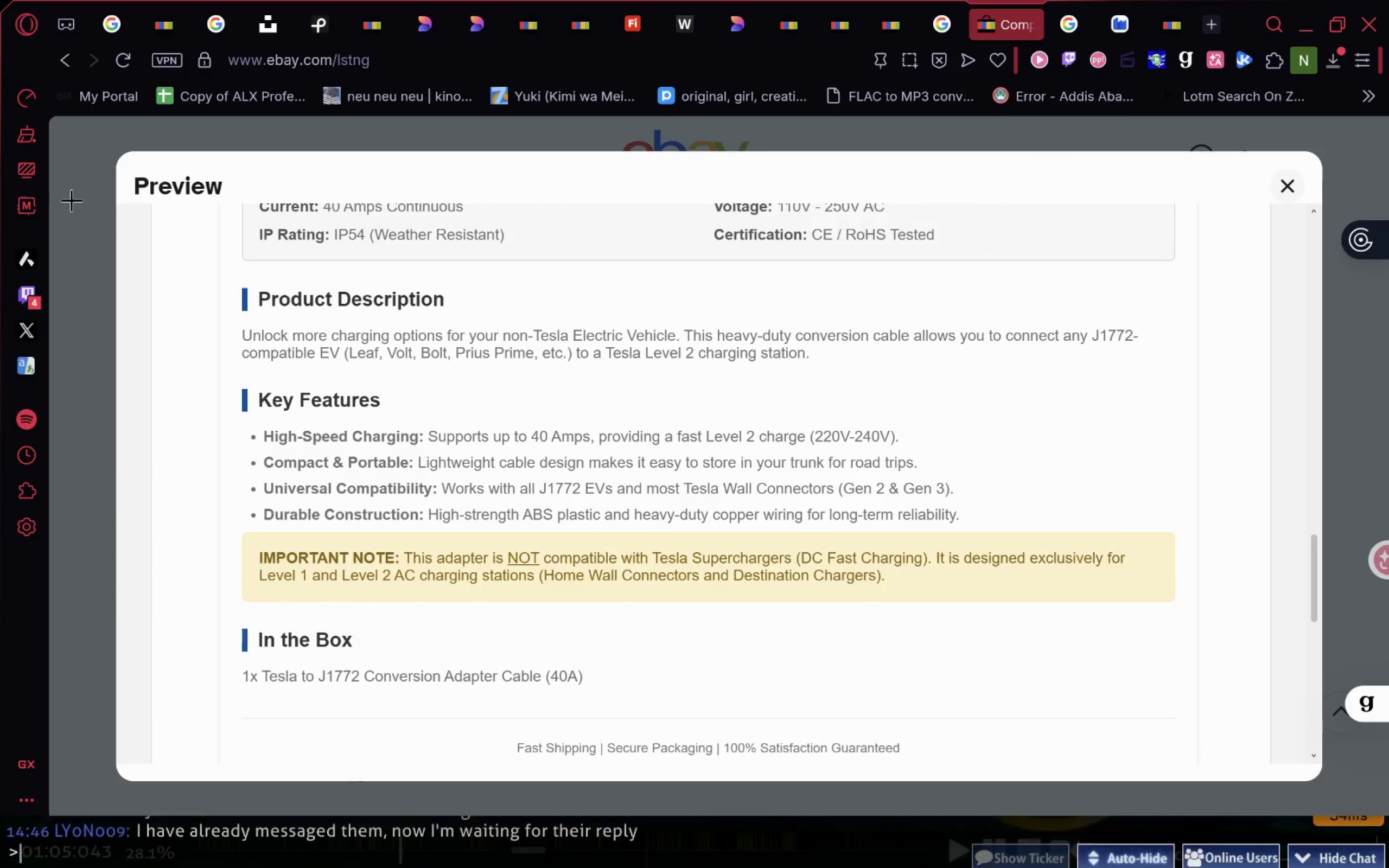 
key(Meta+MetaLeft)
 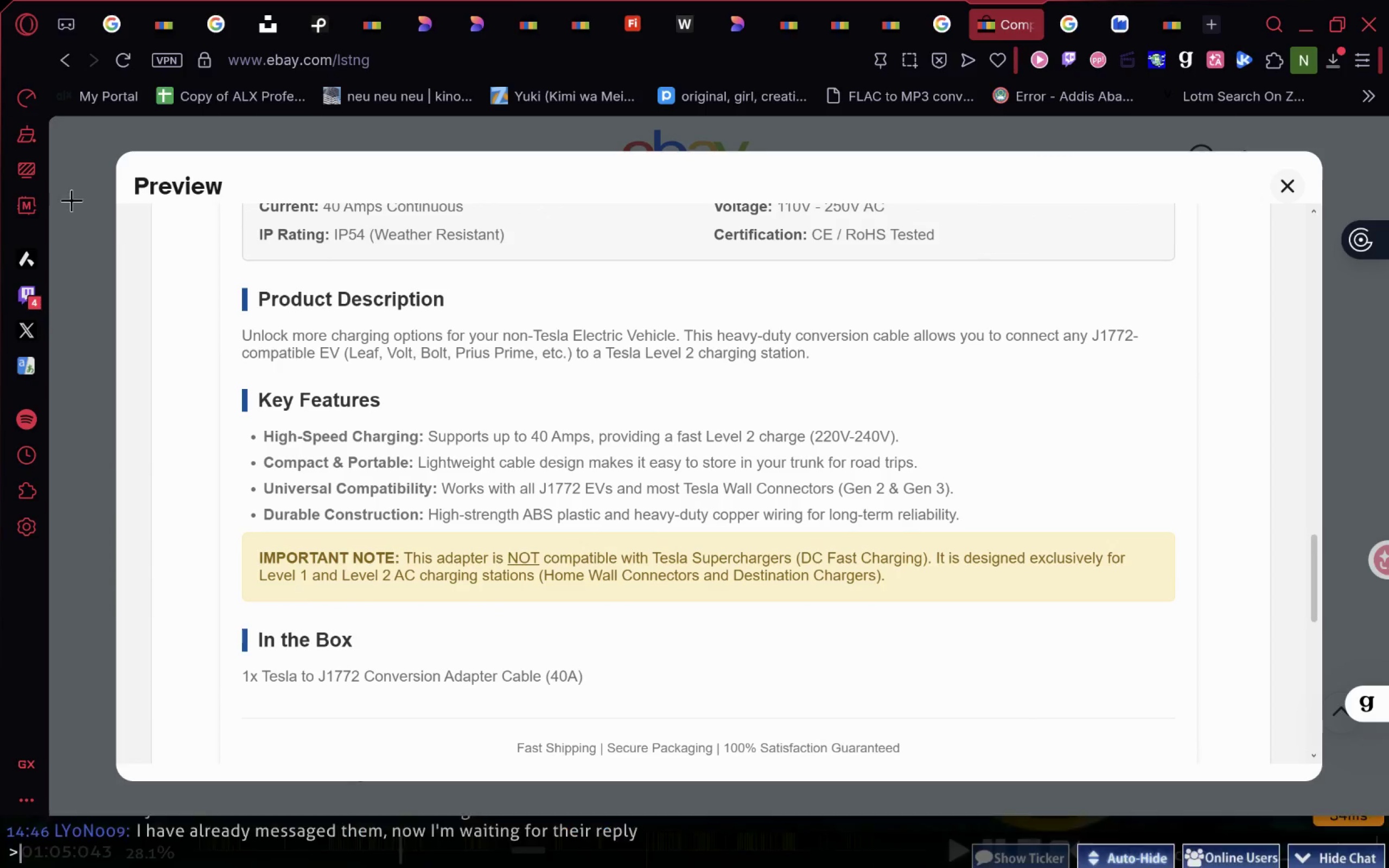 
left_click_drag(start_coordinate=[128, 155], to_coordinate=[1312, 773])
 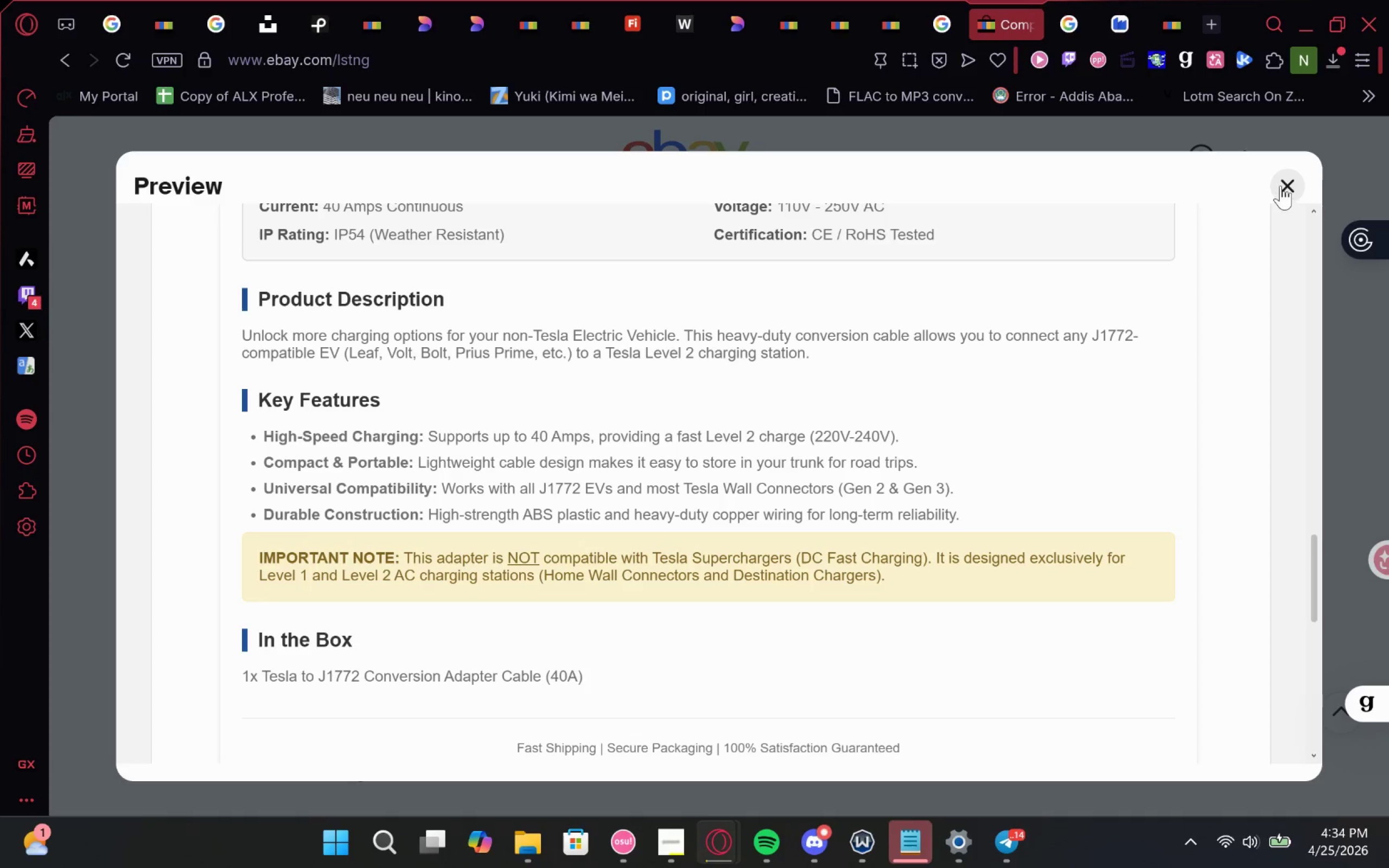 
left_click([1280, 185])
 